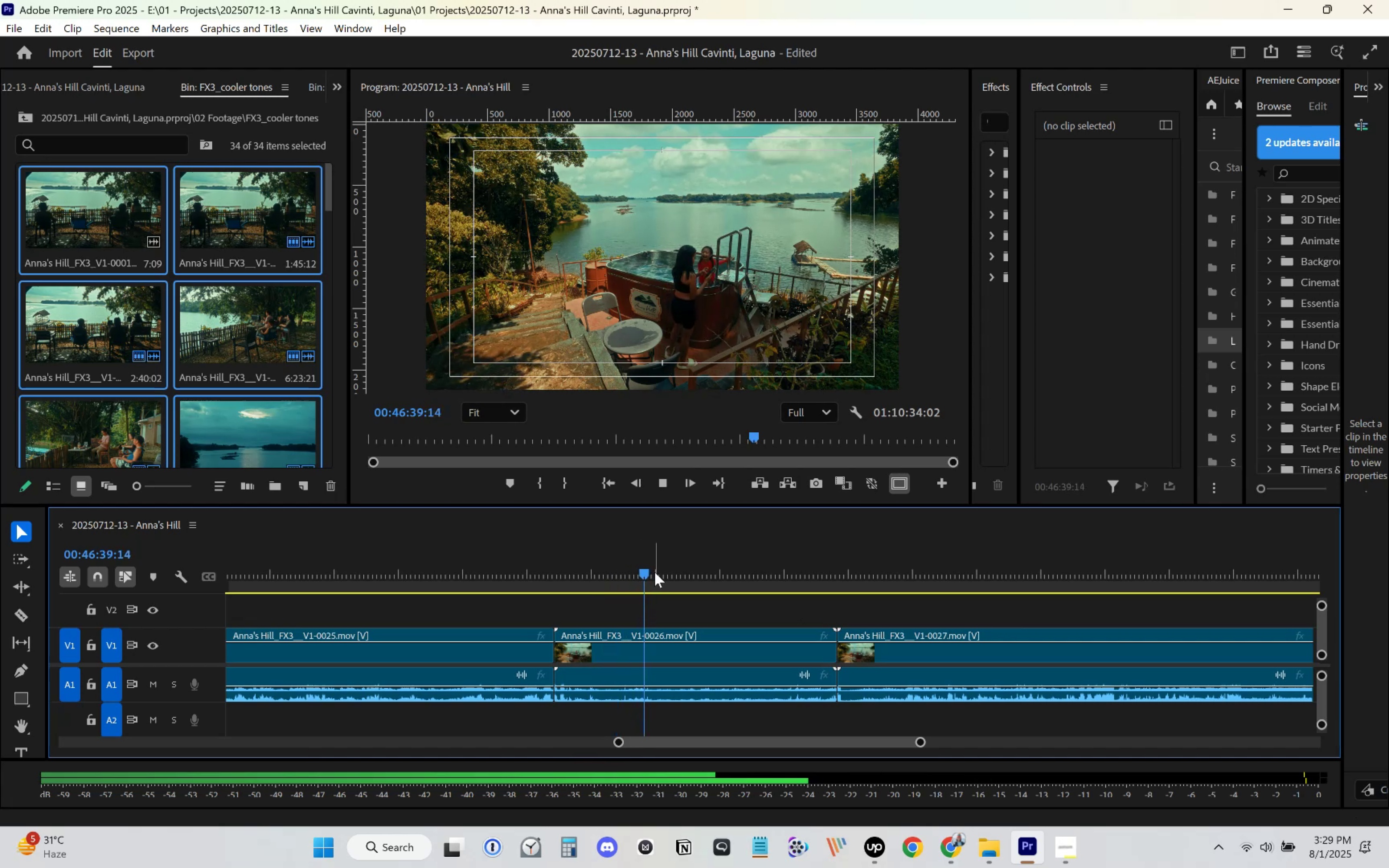 
left_click_drag(start_coordinate=[655, 572], to_coordinate=[674, 570])
 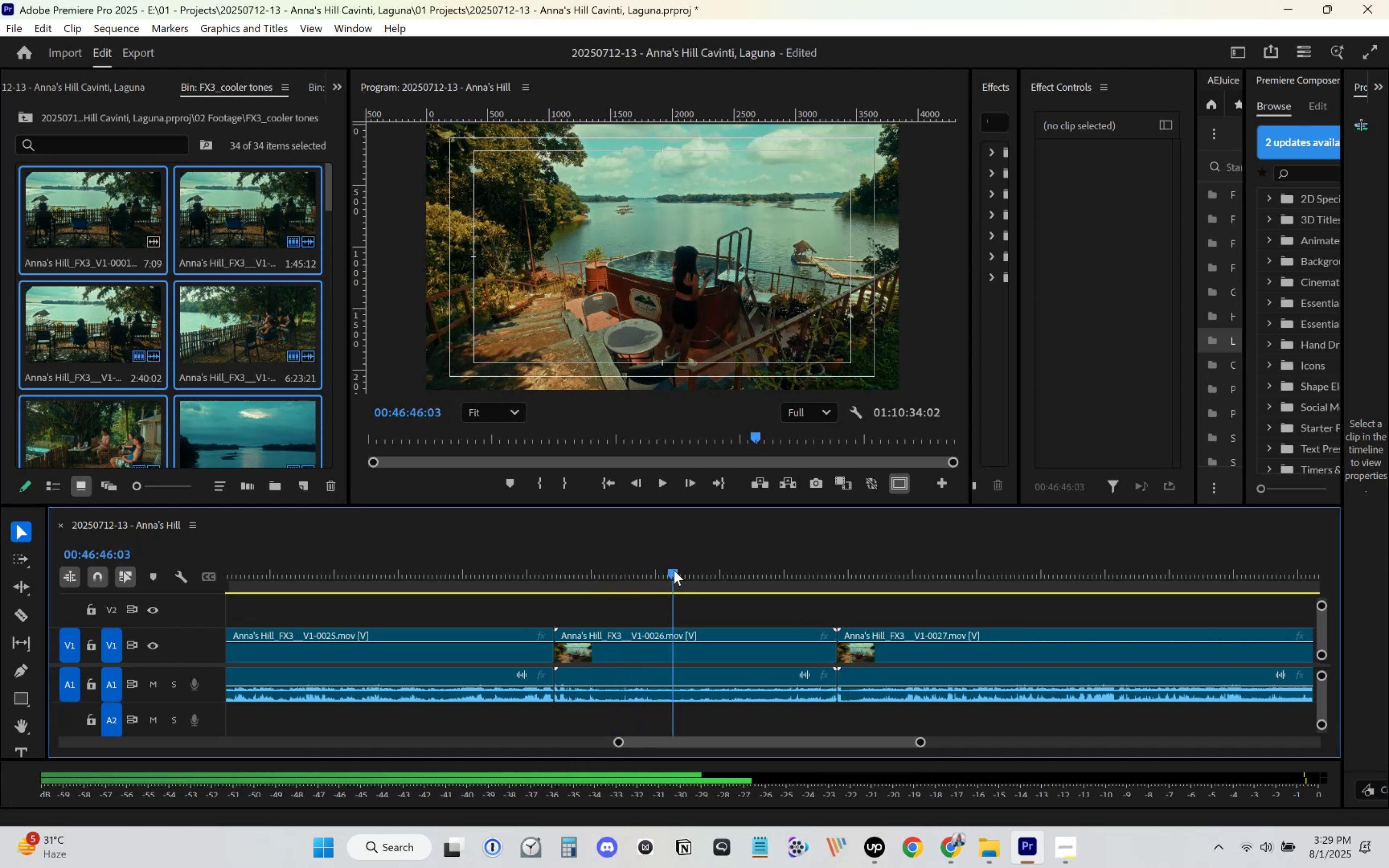 
key(Space)
 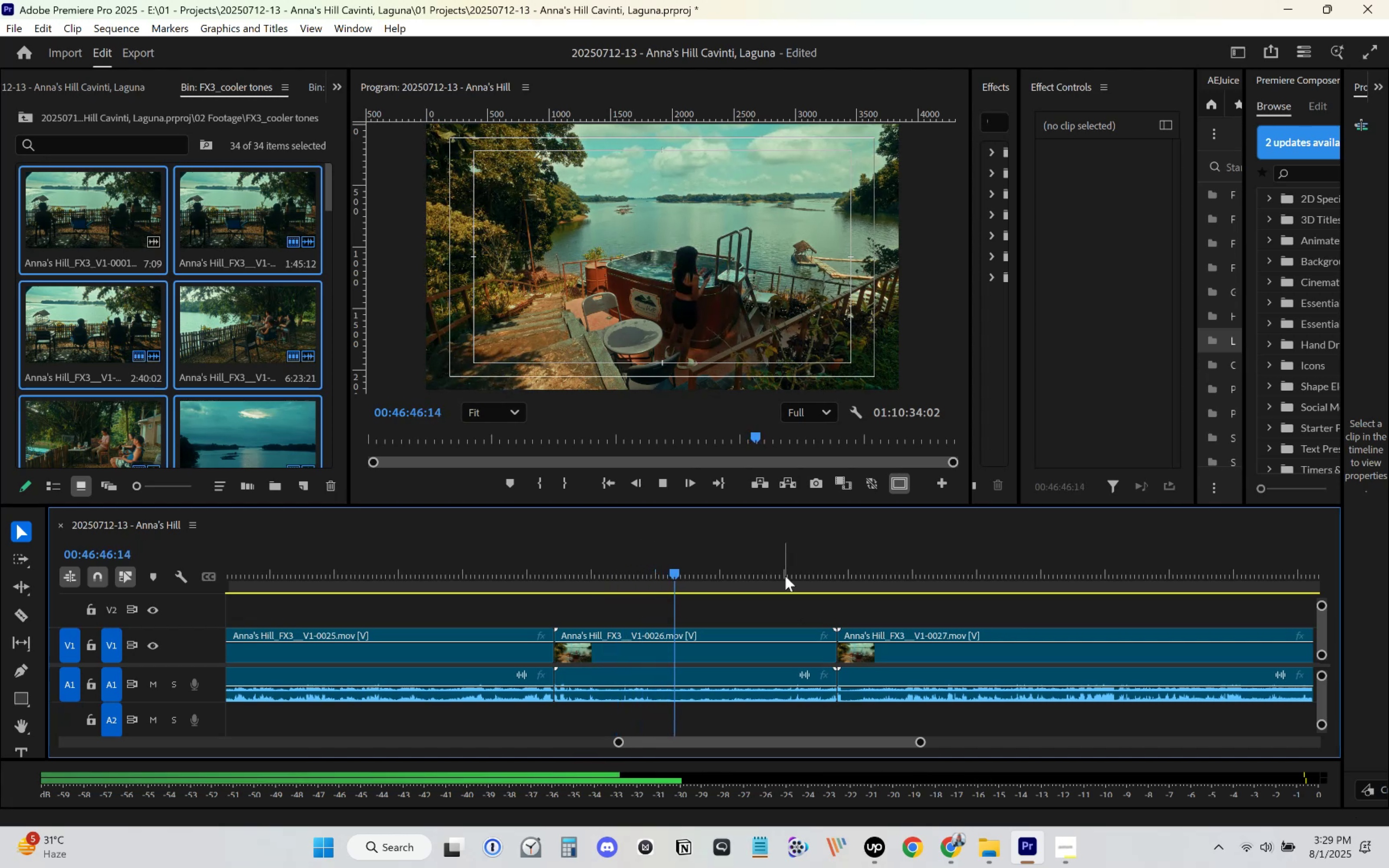 
scroll: coordinate [781, 583], scroll_direction: down, amount: 3.0
 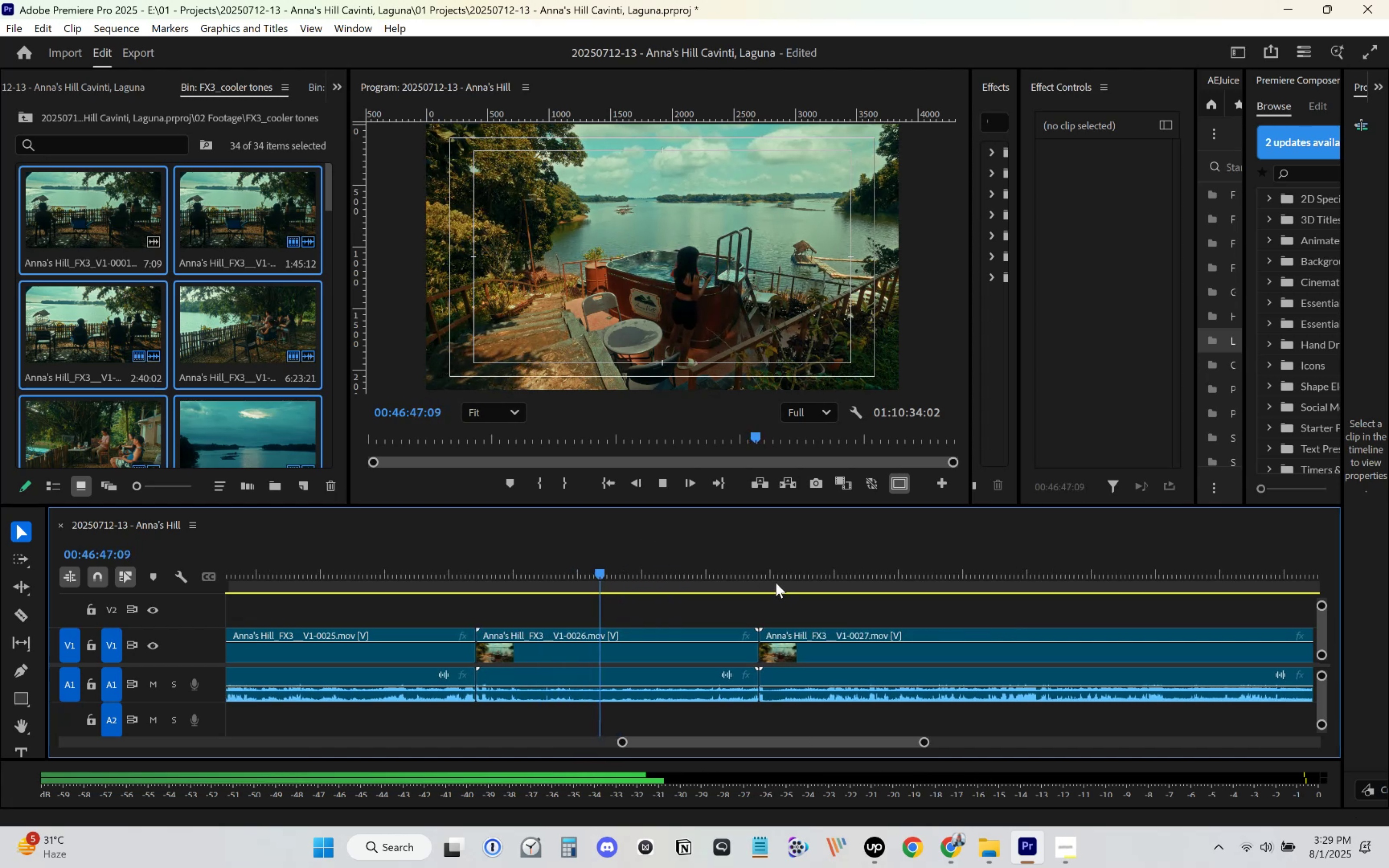 
key(Control+S)
 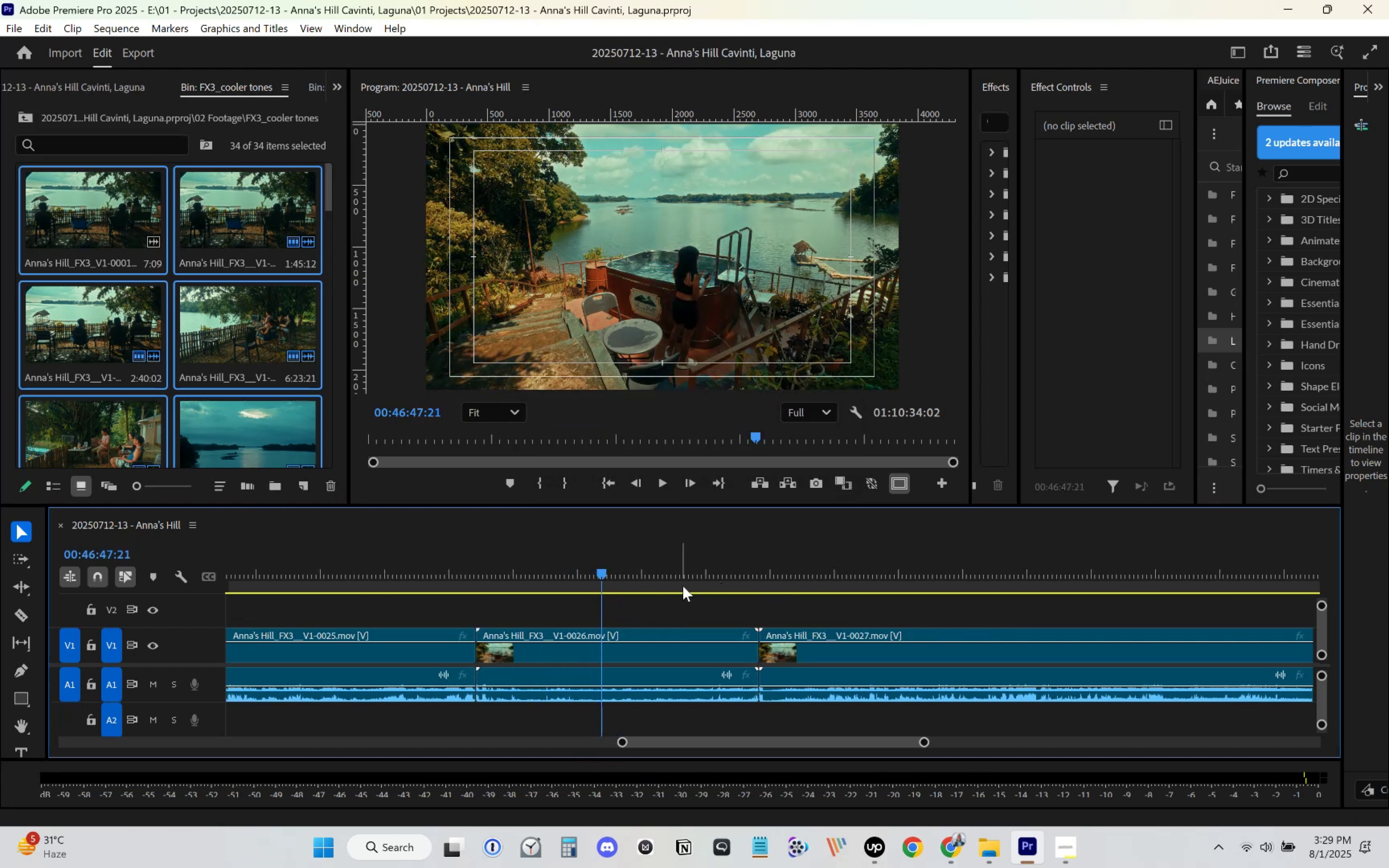 
left_click_drag(start_coordinate=[619, 573], to_coordinate=[711, 588])
 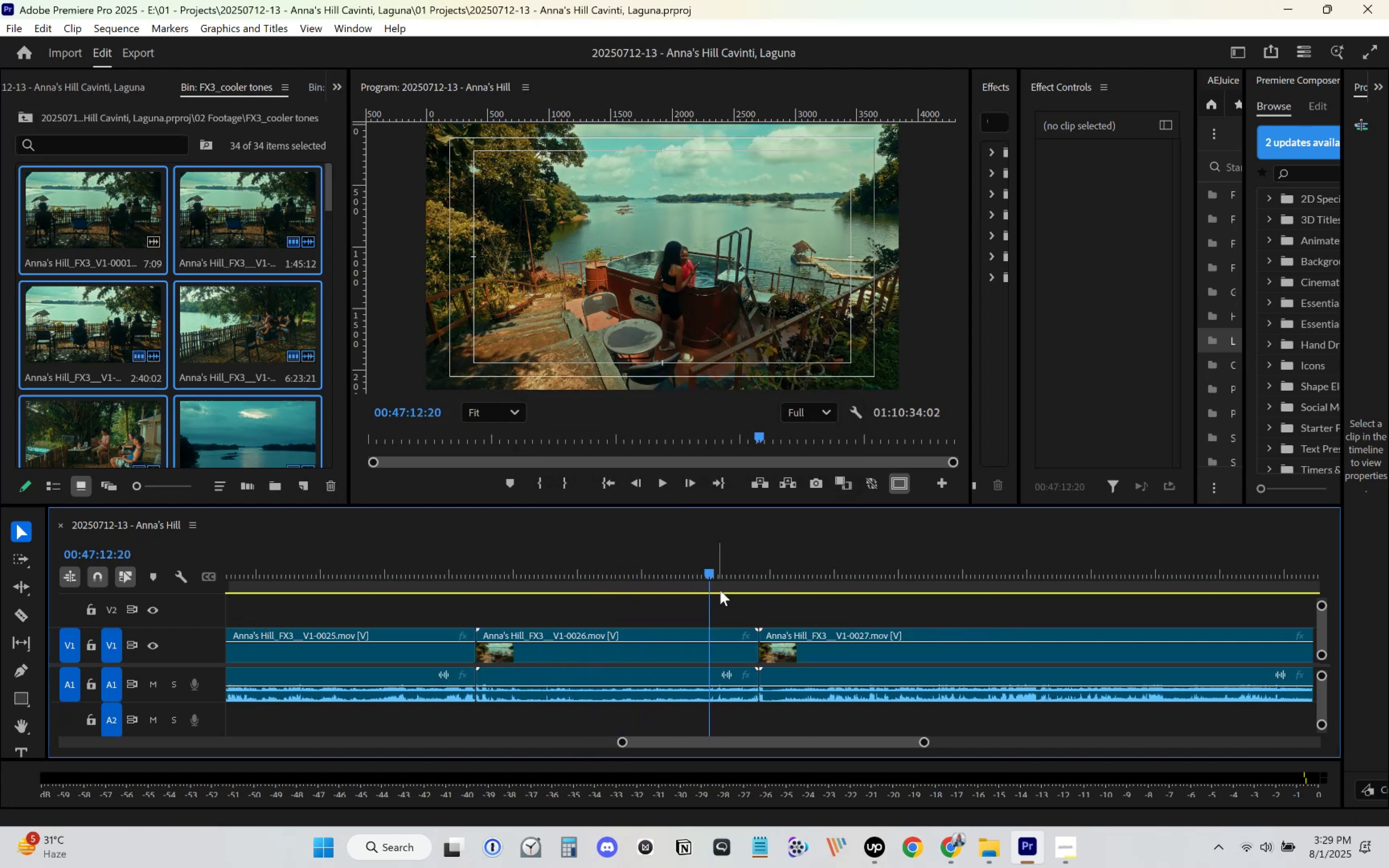 
key(Space)
 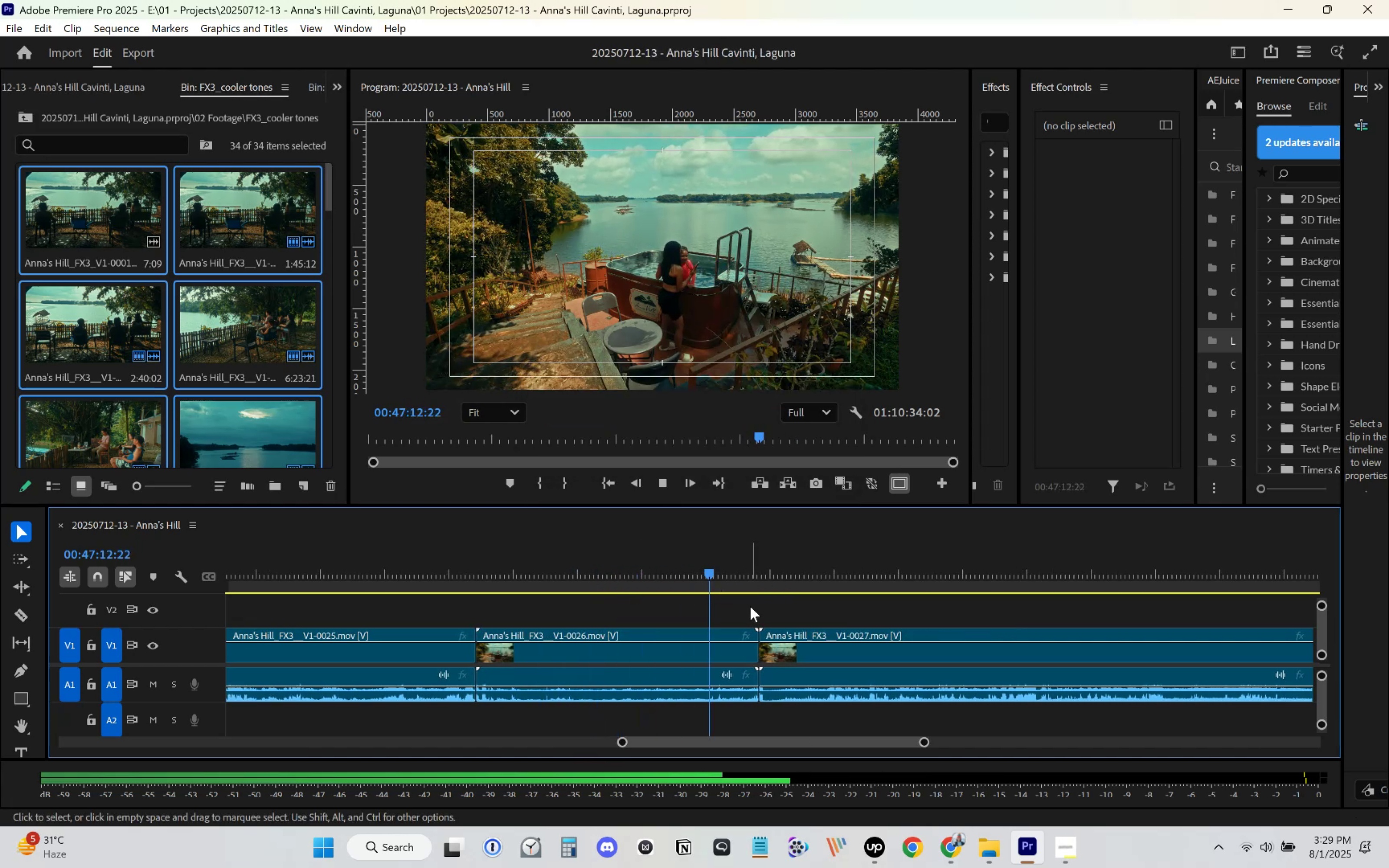 
scroll: coordinate [747, 612], scroll_direction: down, amount: 6.0
 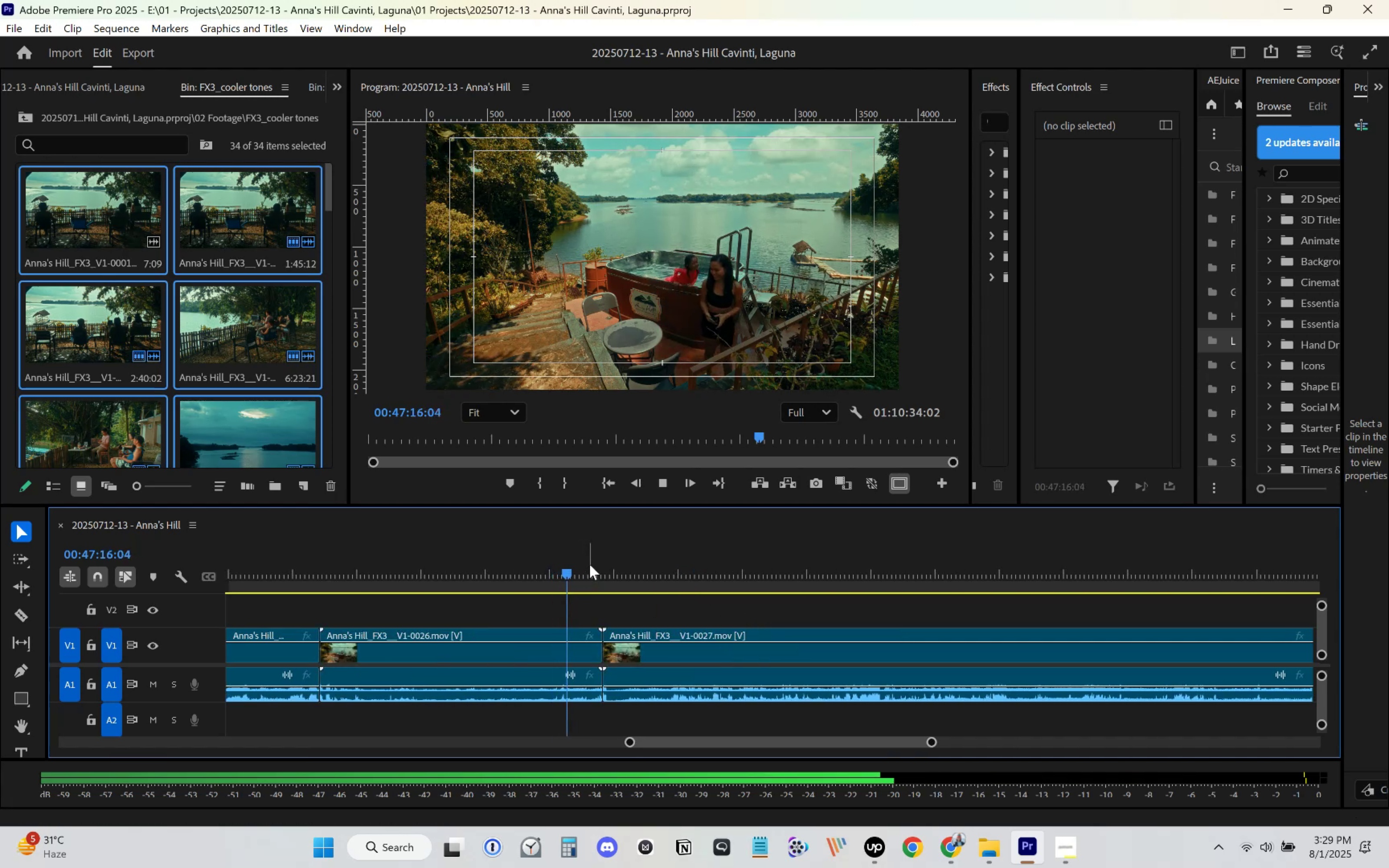 
wait(8.05)
 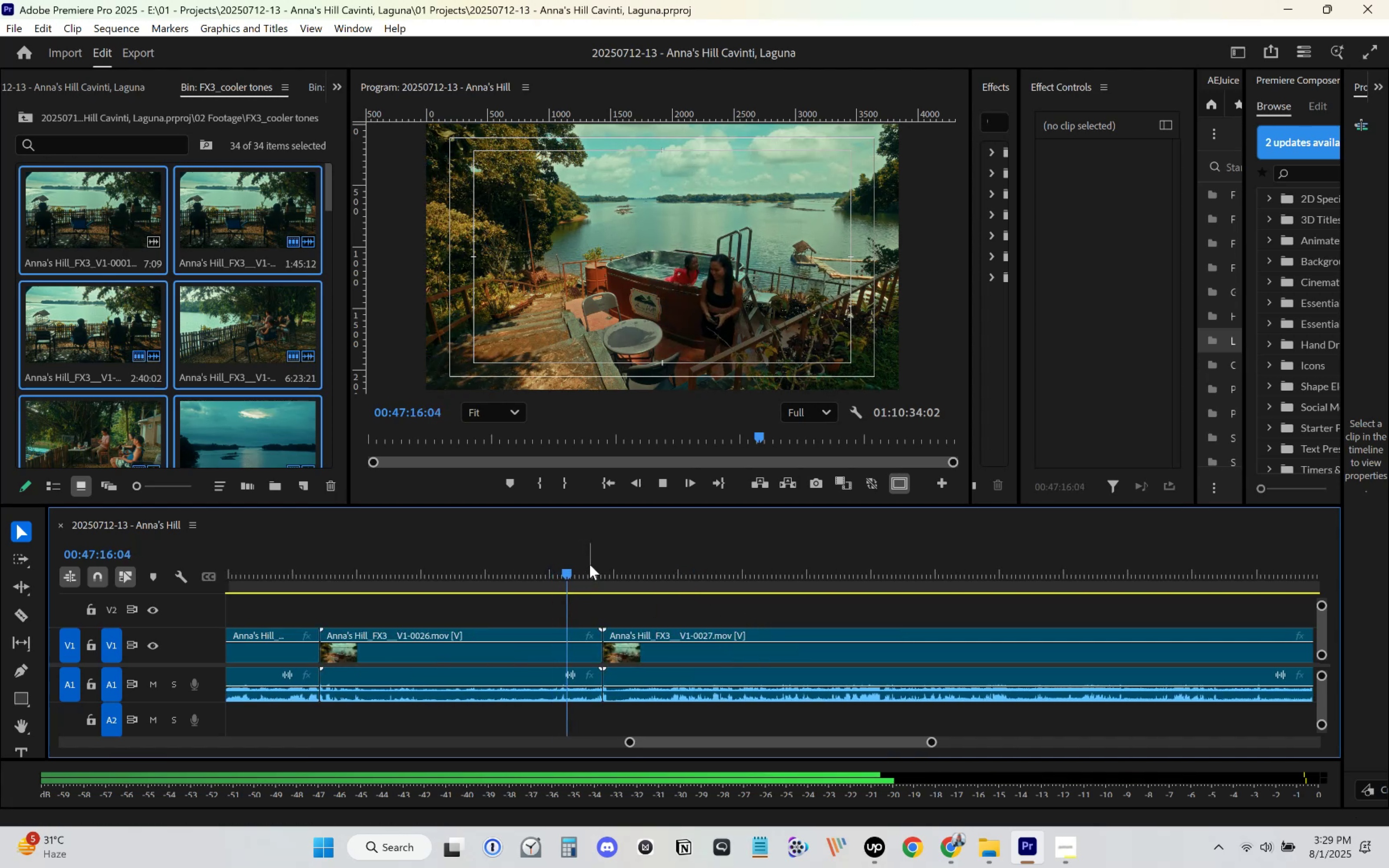 
key(Space)
 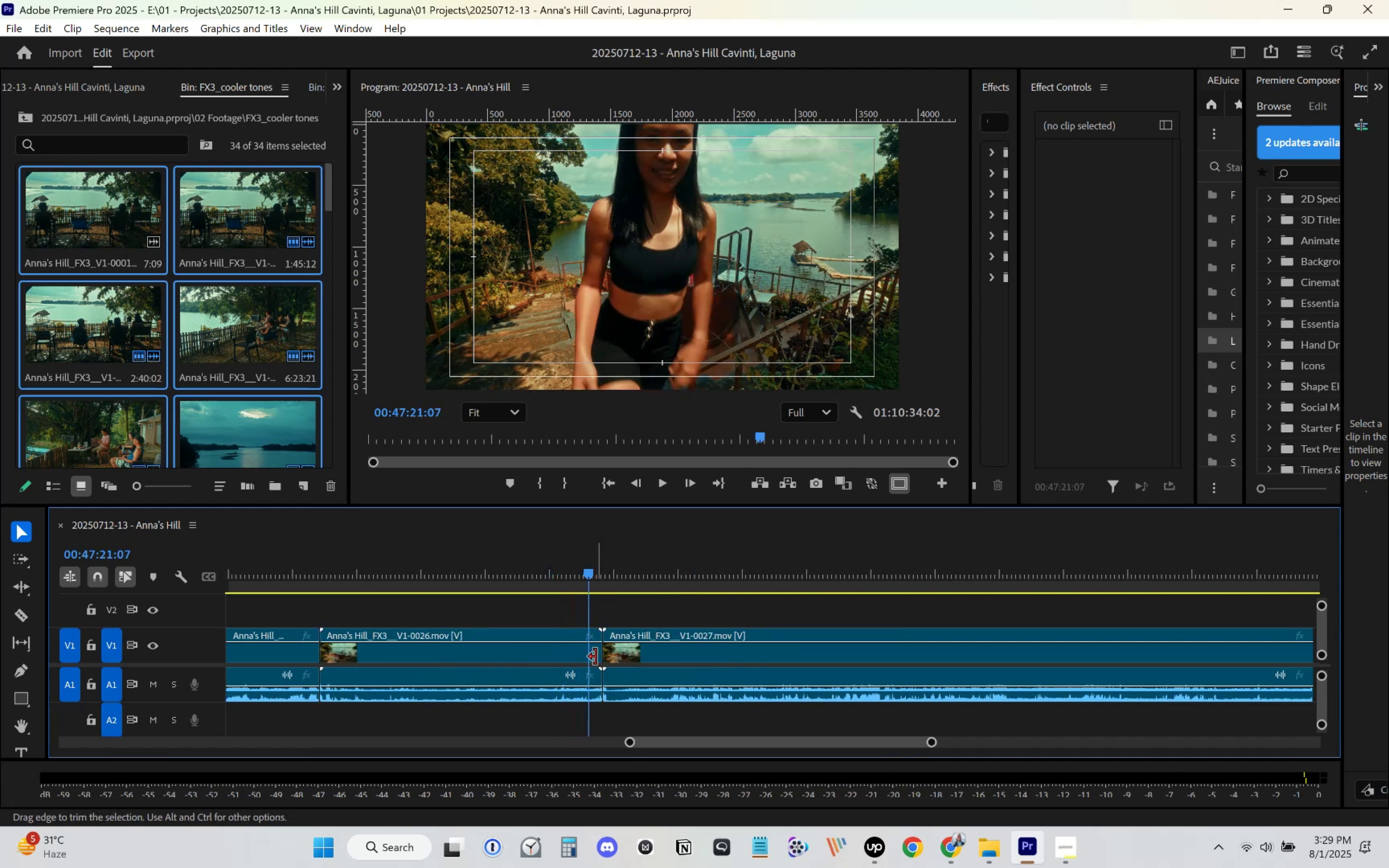 
left_click_drag(start_coordinate=[596, 657], to_coordinate=[588, 659])
 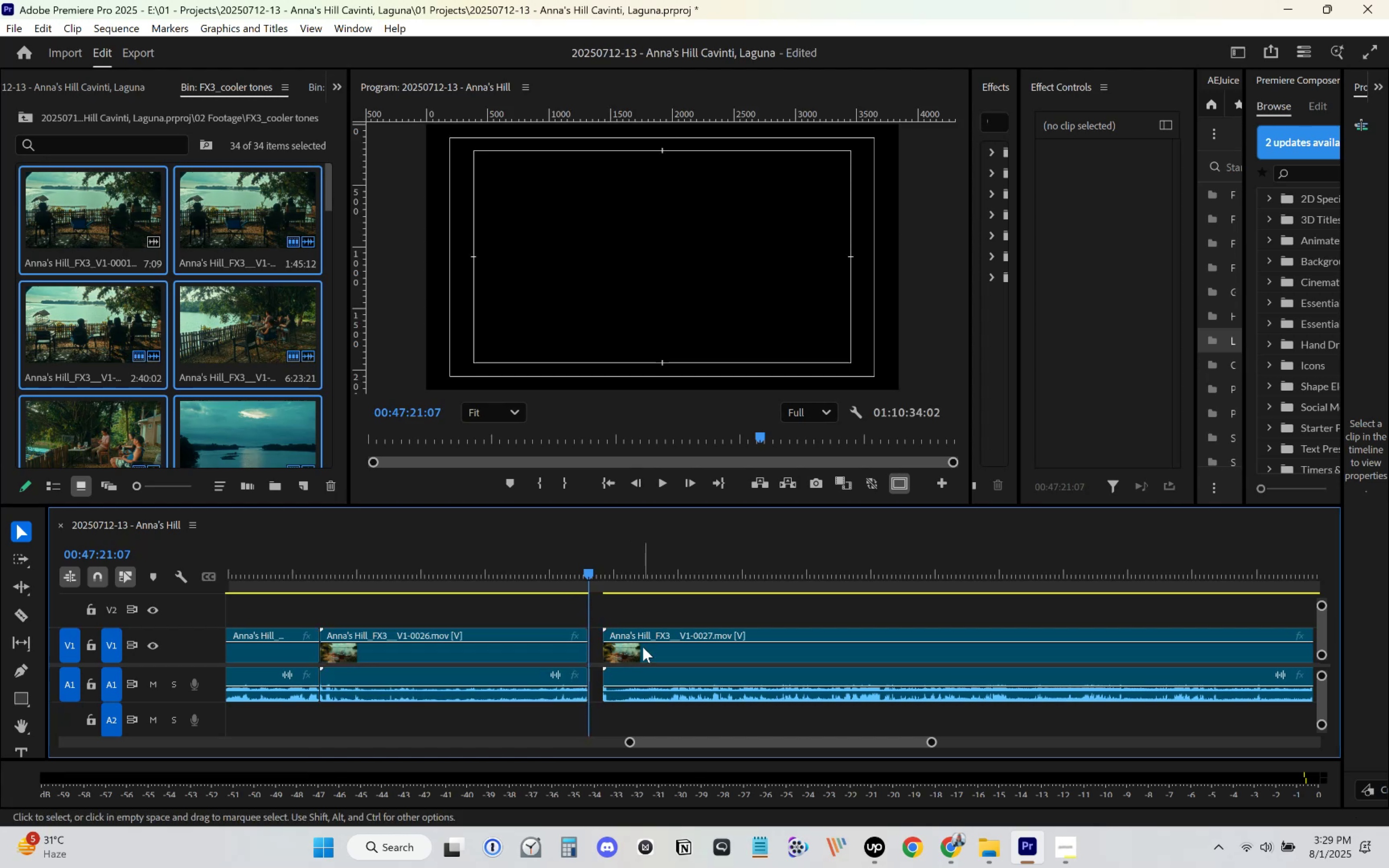 
left_click_drag(start_coordinate=[640, 651], to_coordinate=[625, 654])
 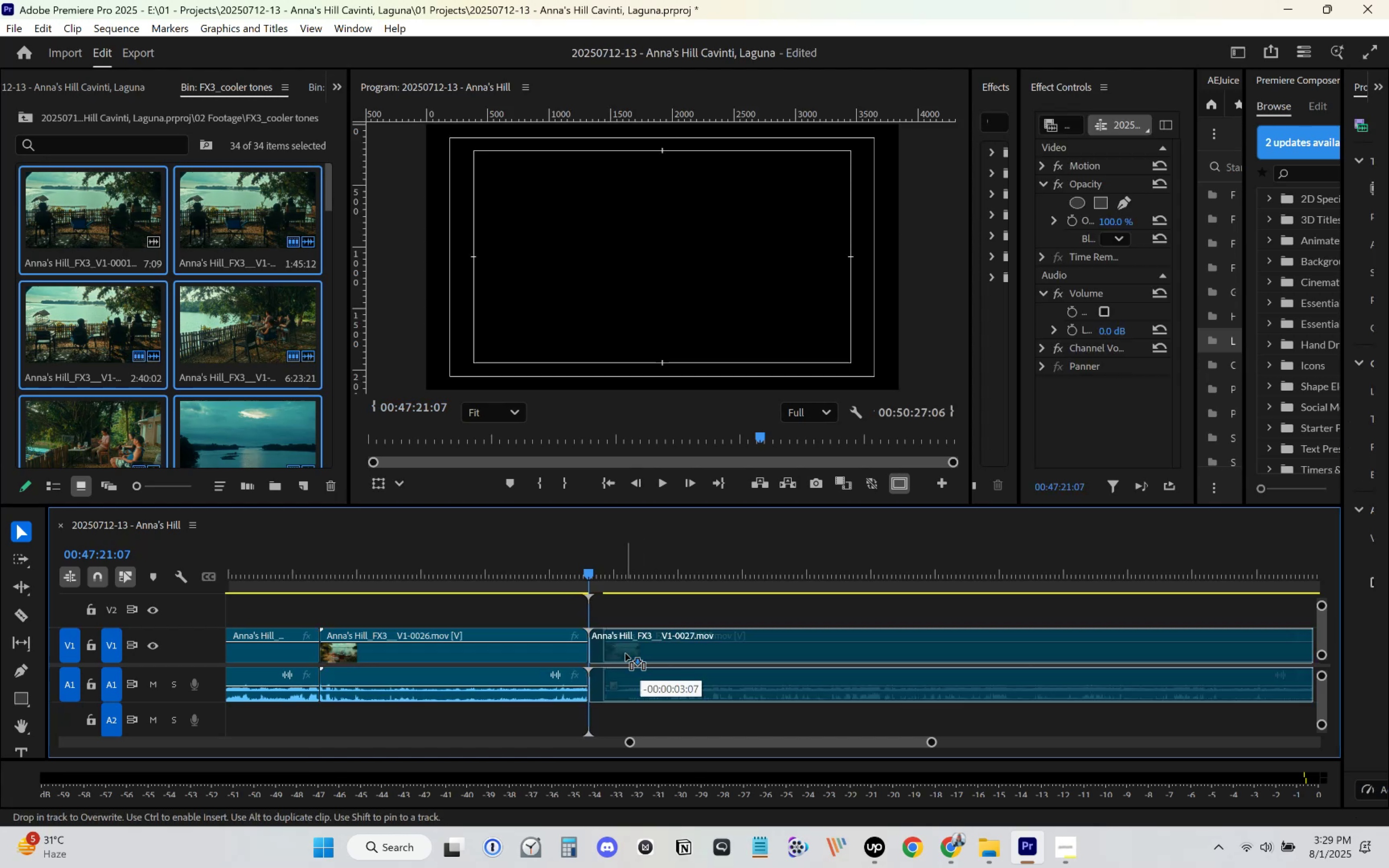 
key(Space)
 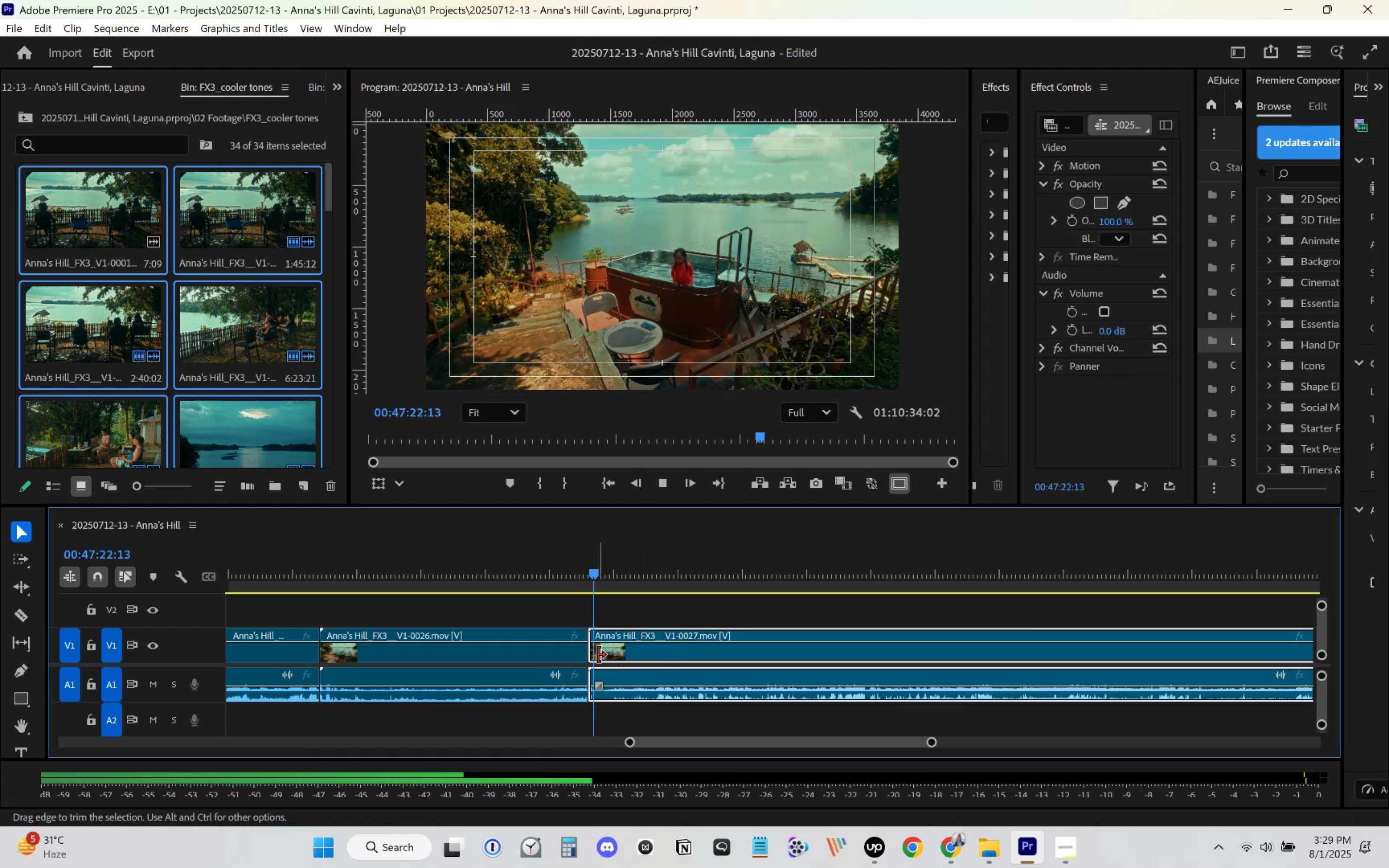 
scroll: coordinate [752, 648], scroll_direction: down, amount: 5.0
 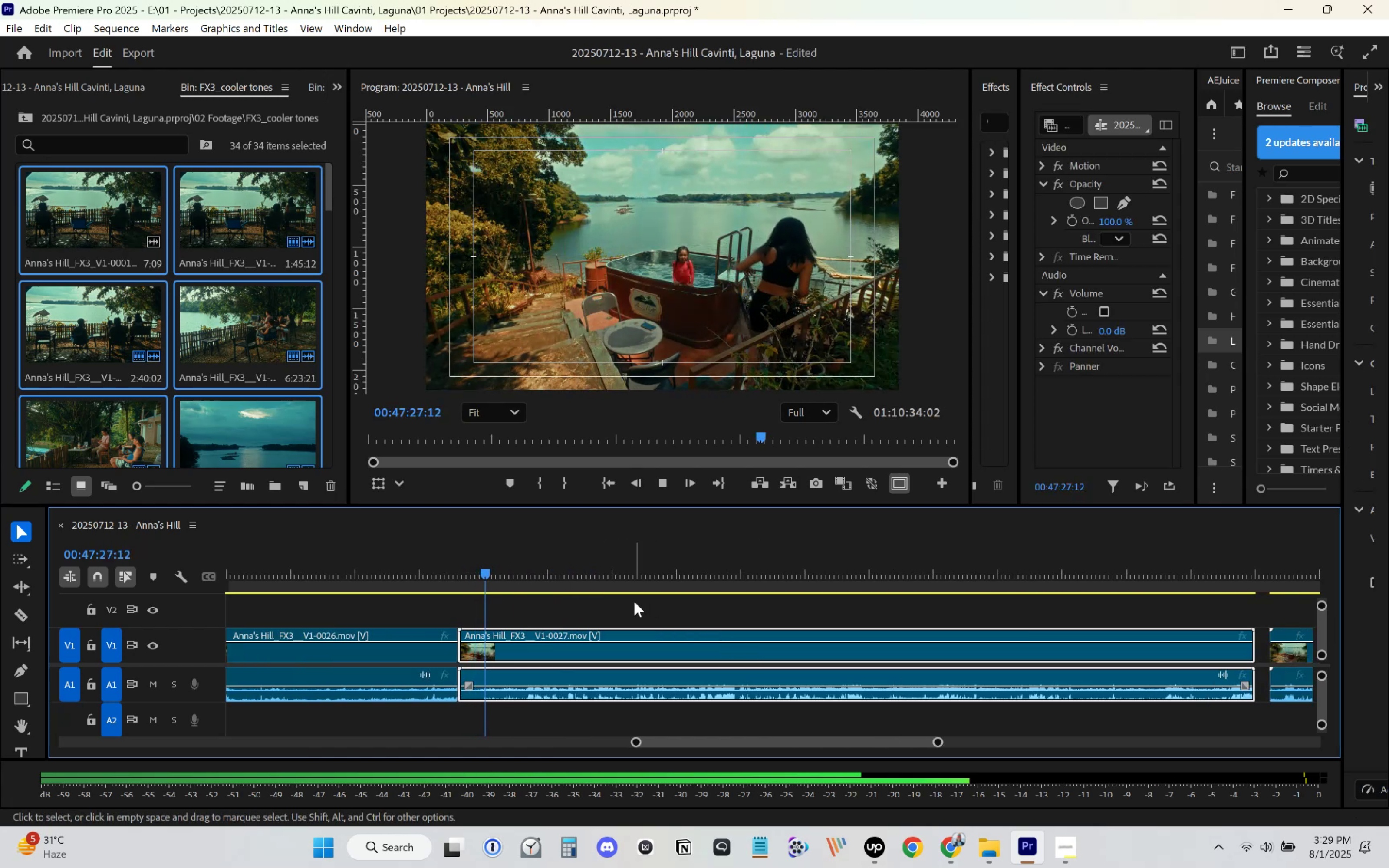 
wait(5.59)
 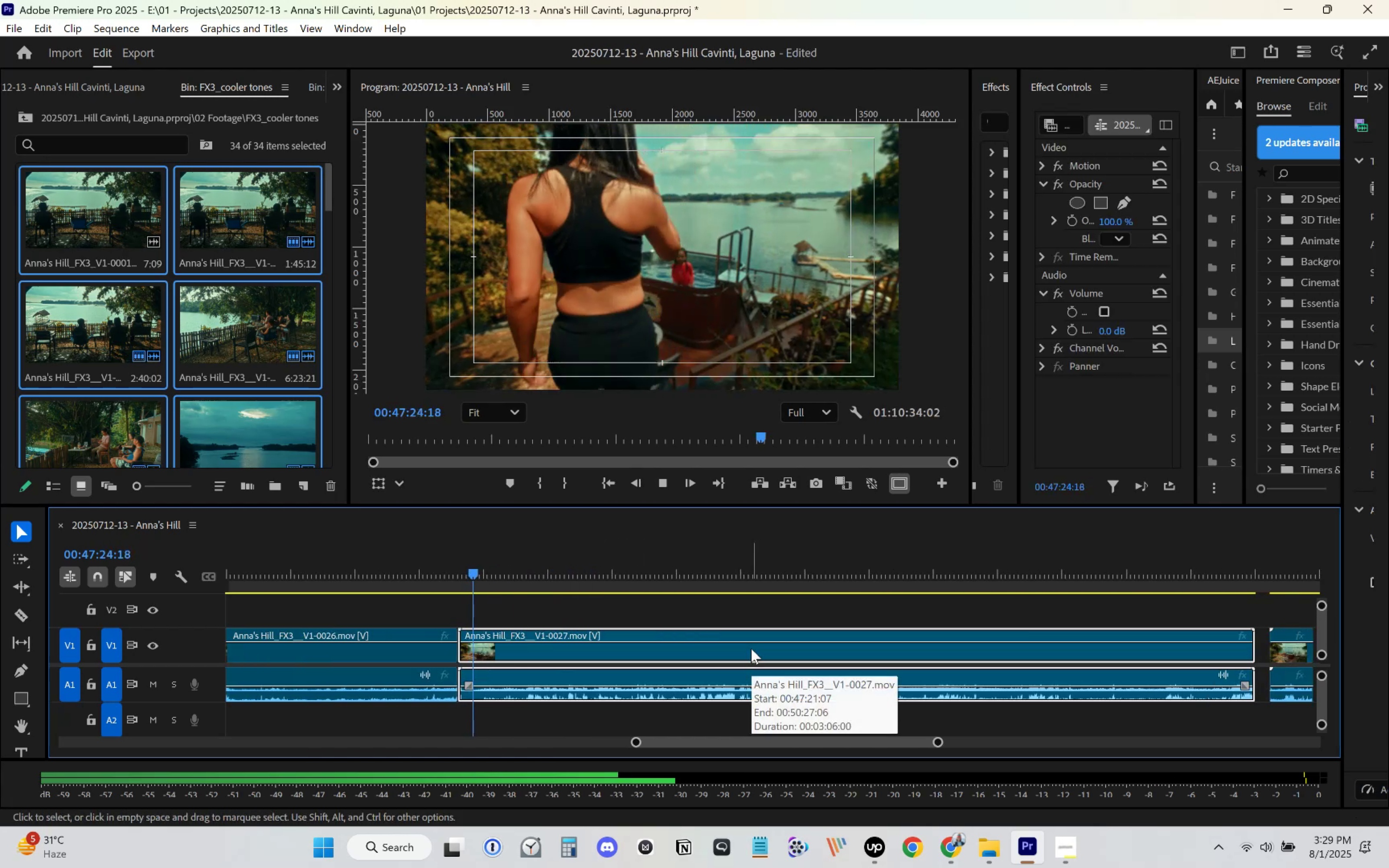 
left_click_drag(start_coordinate=[497, 575], to_coordinate=[648, 582])
 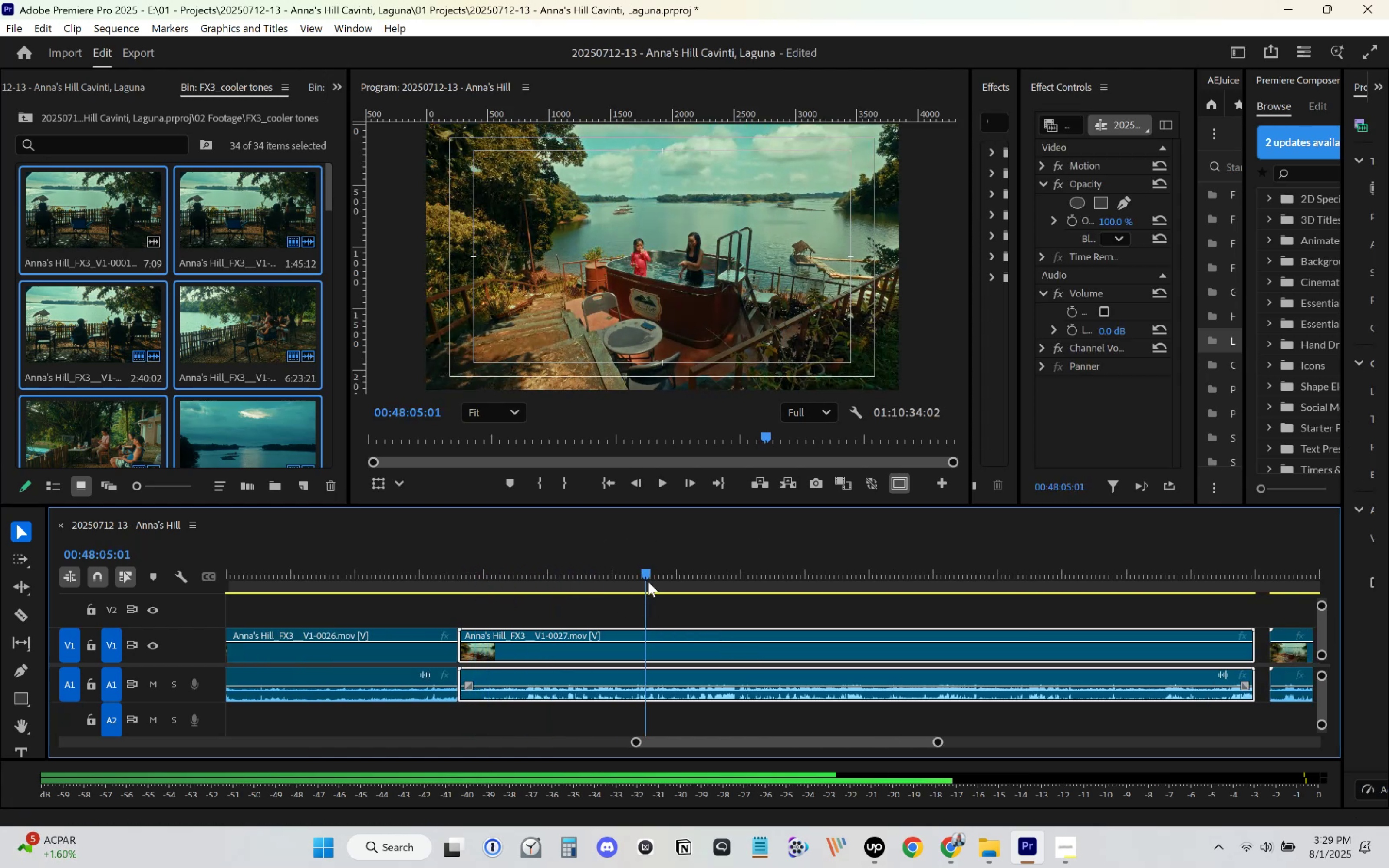 
key(Space)
 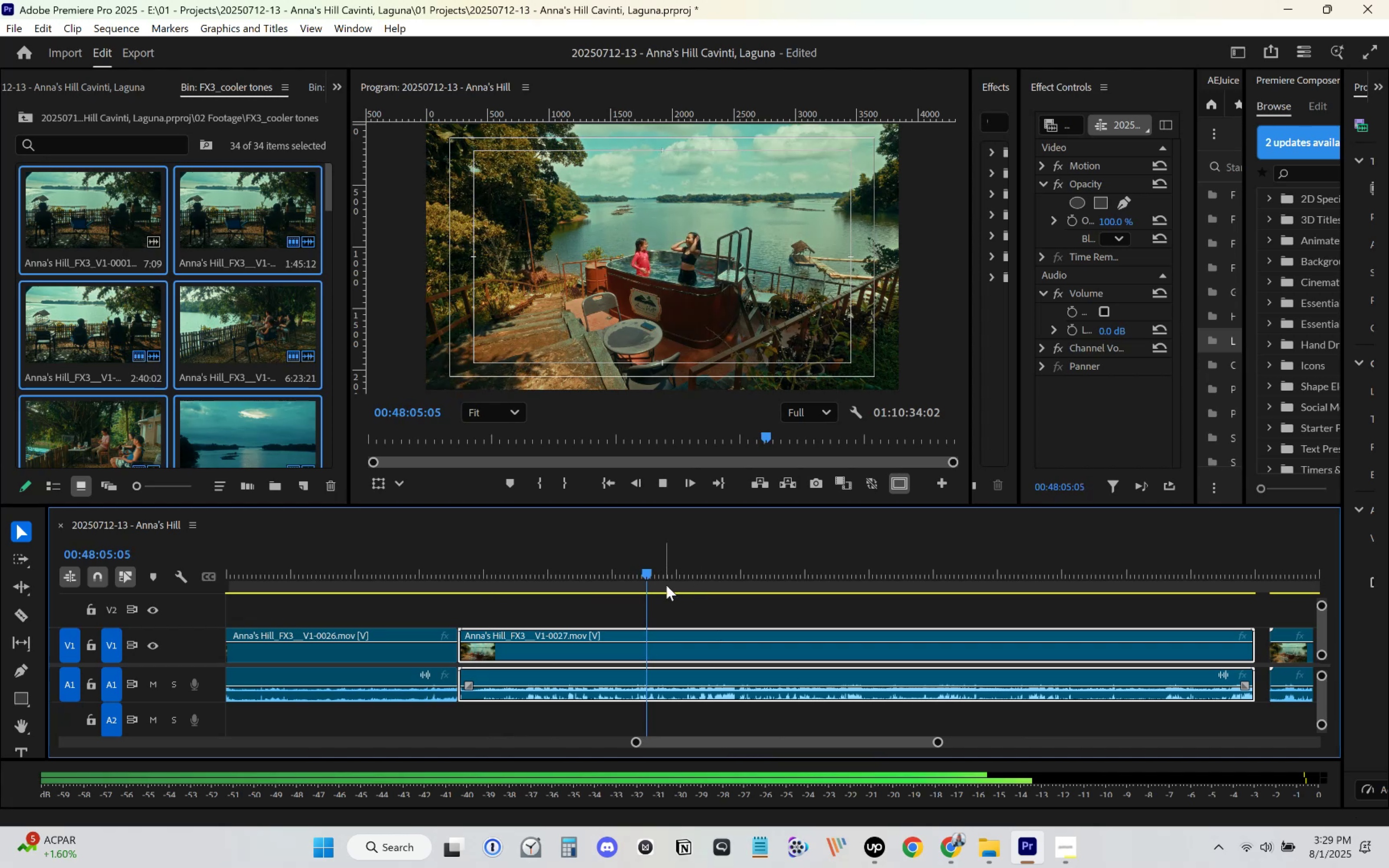 
left_click_drag(start_coordinate=[643, 575], to_coordinate=[788, 589])
 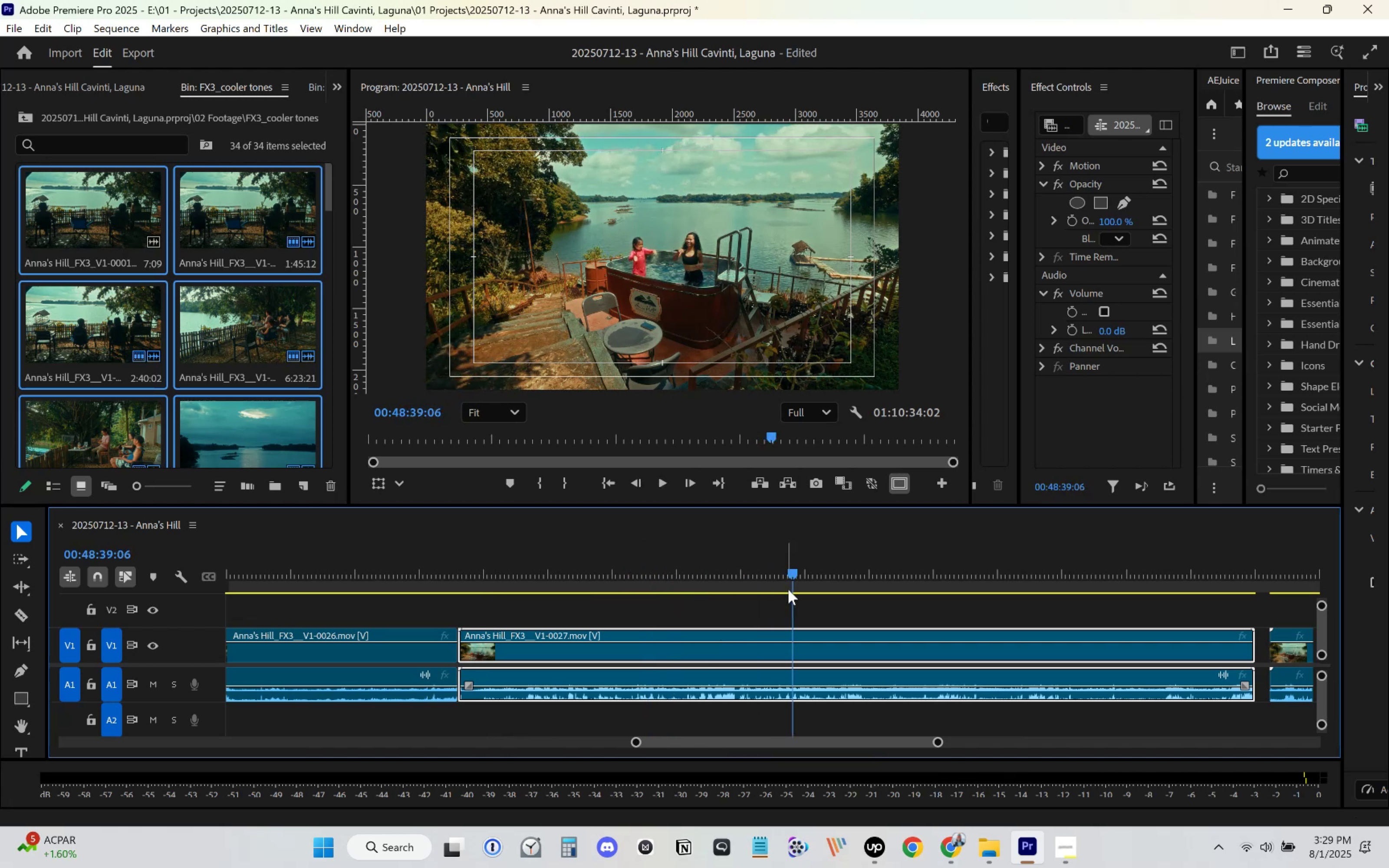 
key(Space)
 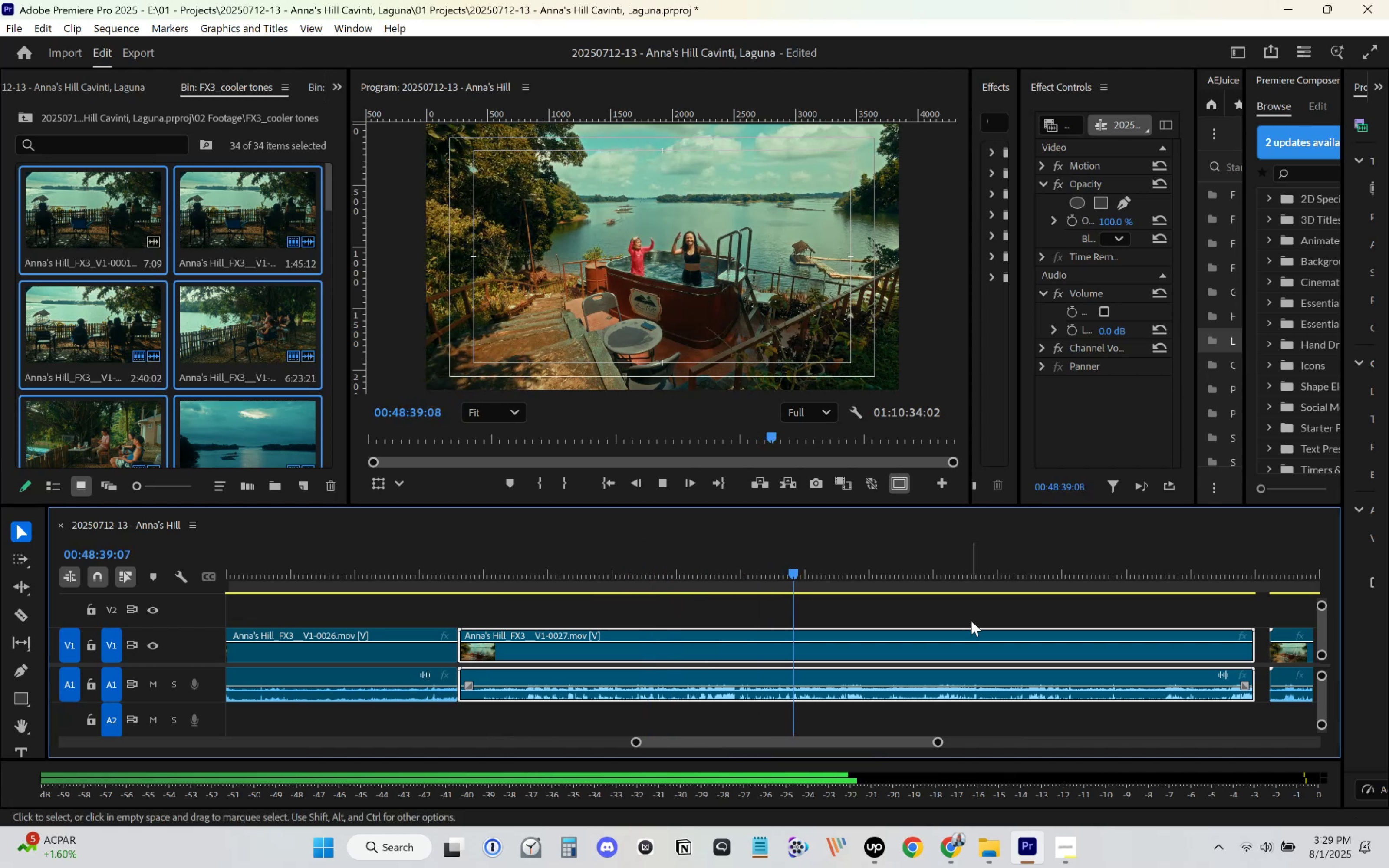 
scroll: coordinate [965, 624], scroll_direction: down, amount: 10.0
 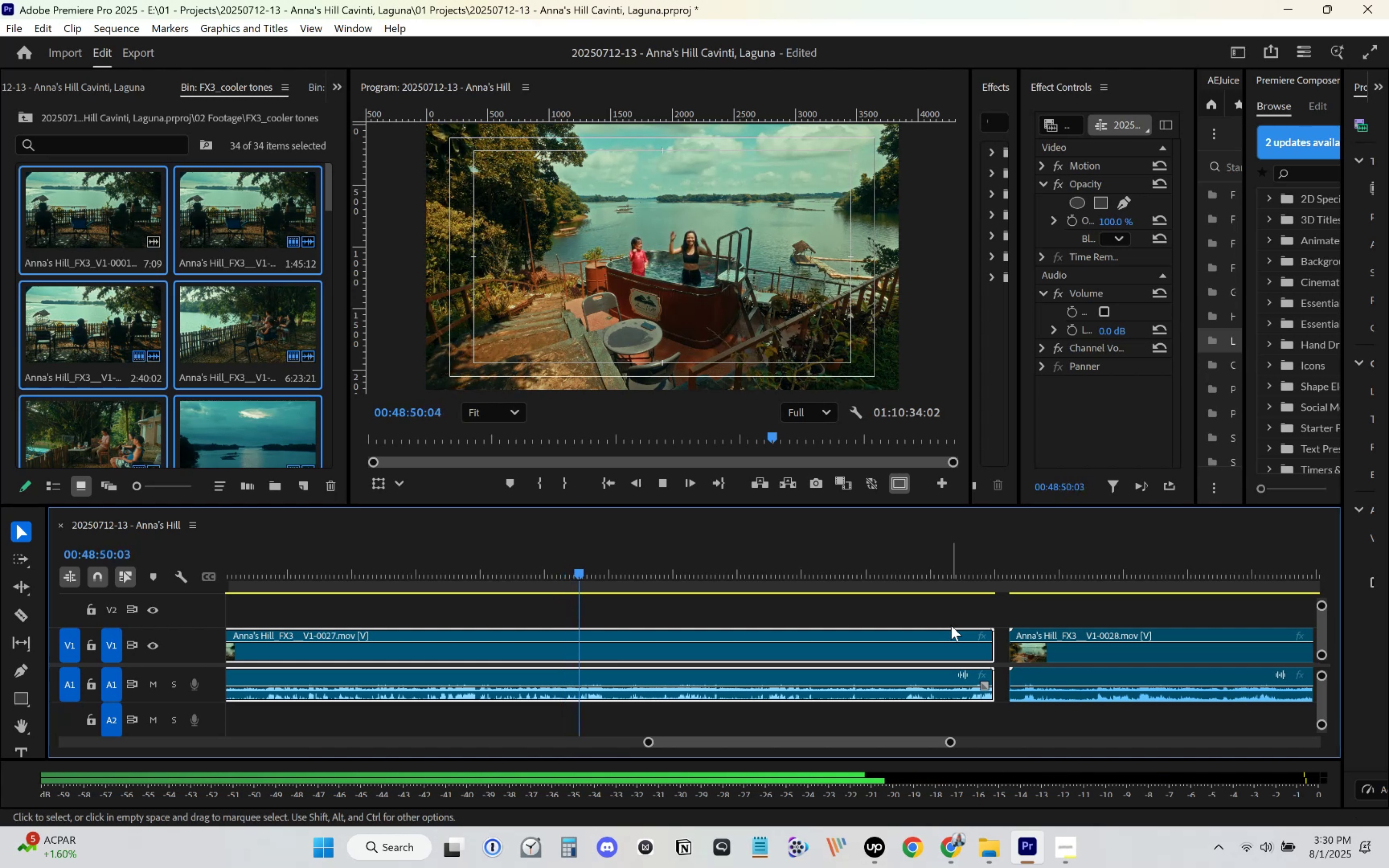 
wait(11.8)
 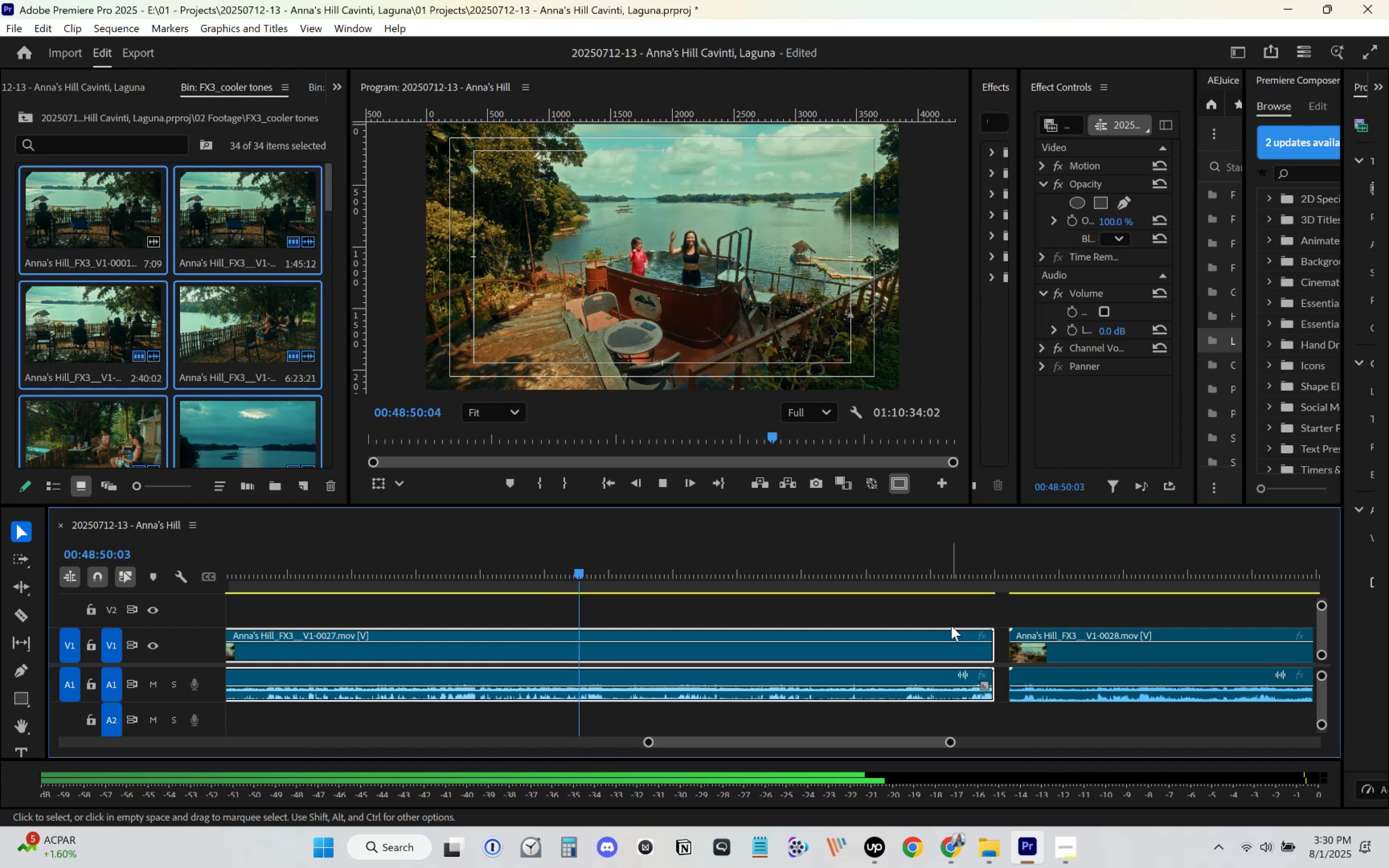 
scroll: coordinate [755, 620], scroll_direction: down, amount: 3.0
 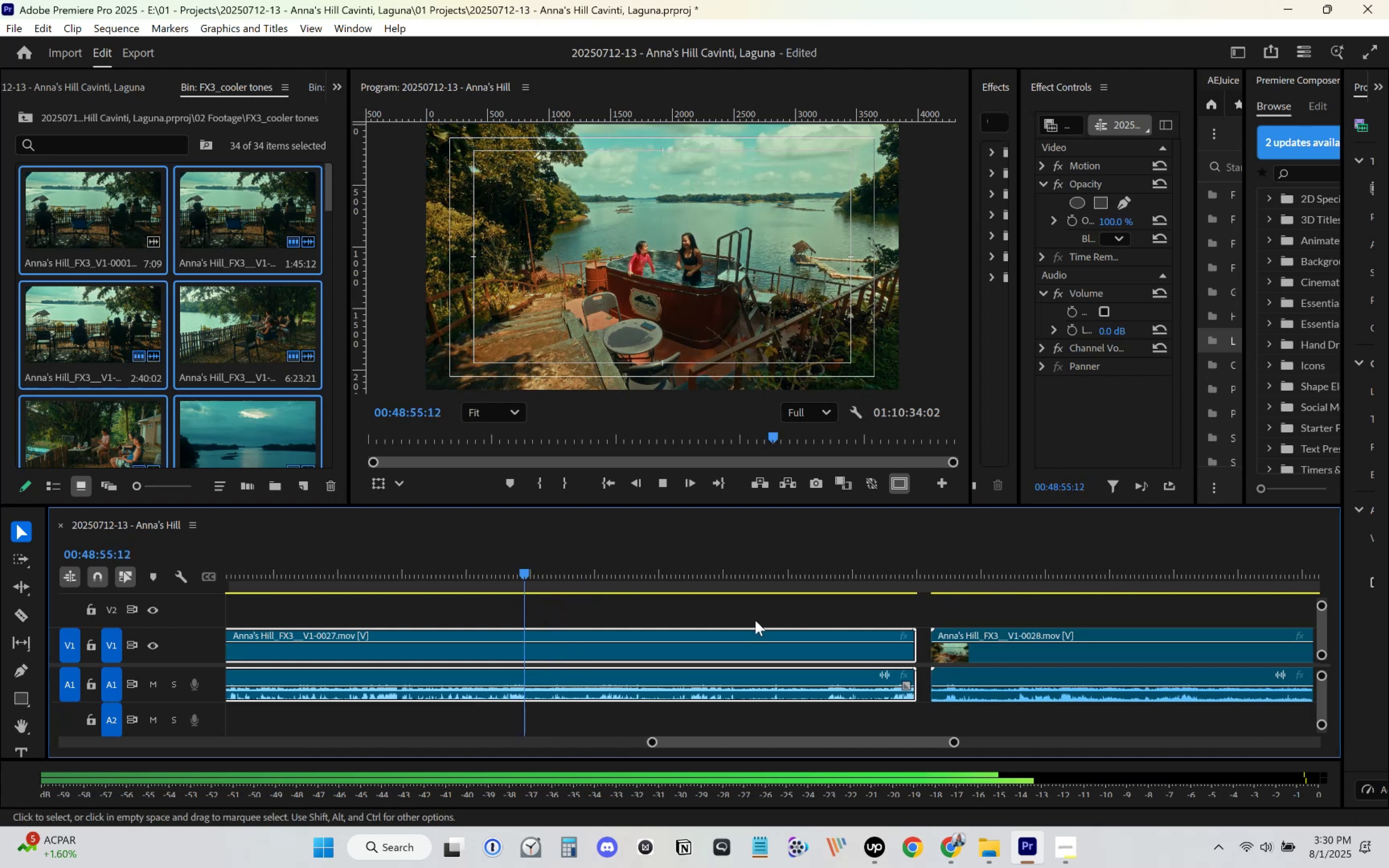 
key(Control+ControlLeft)
 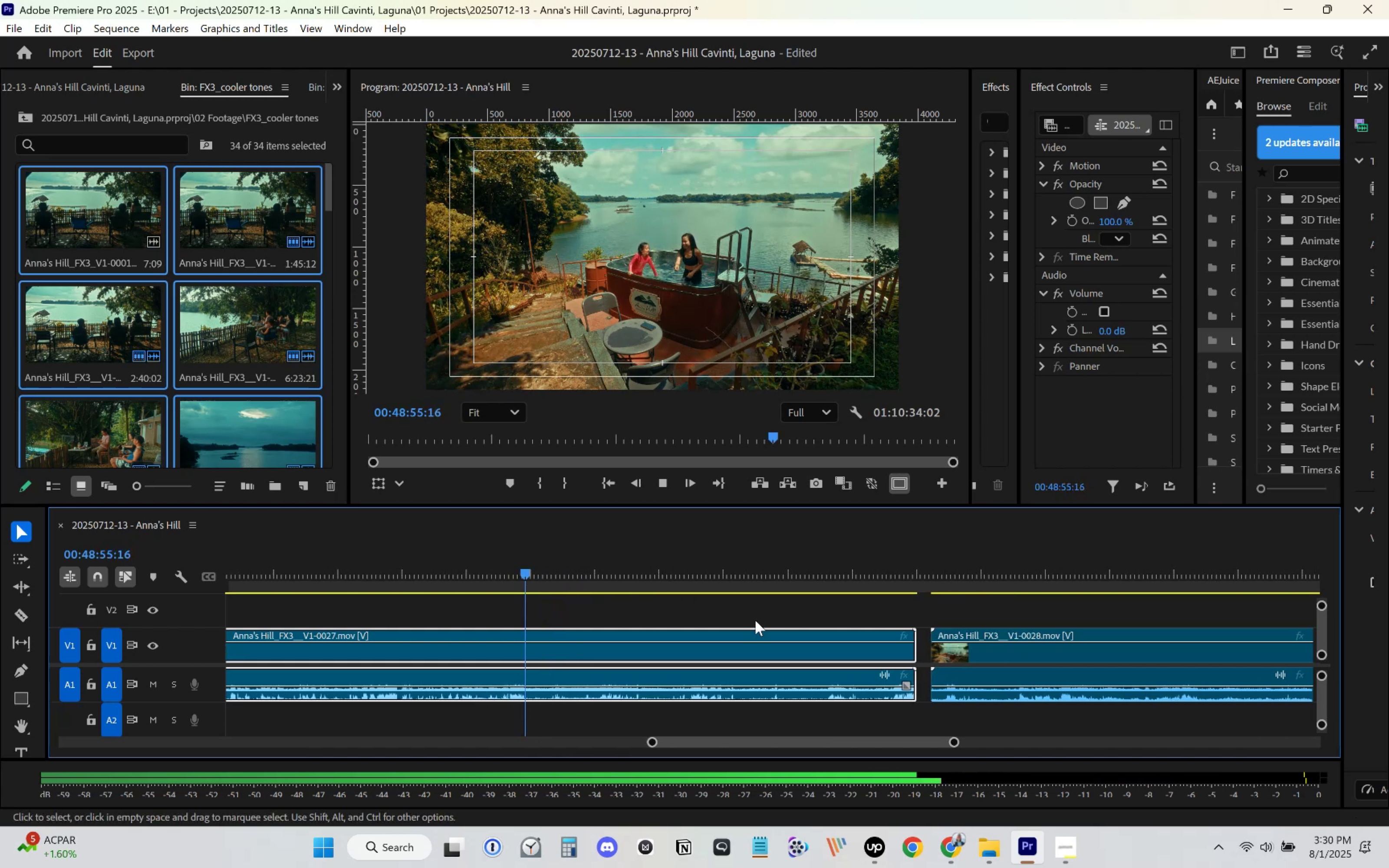 
key(Control+S)
 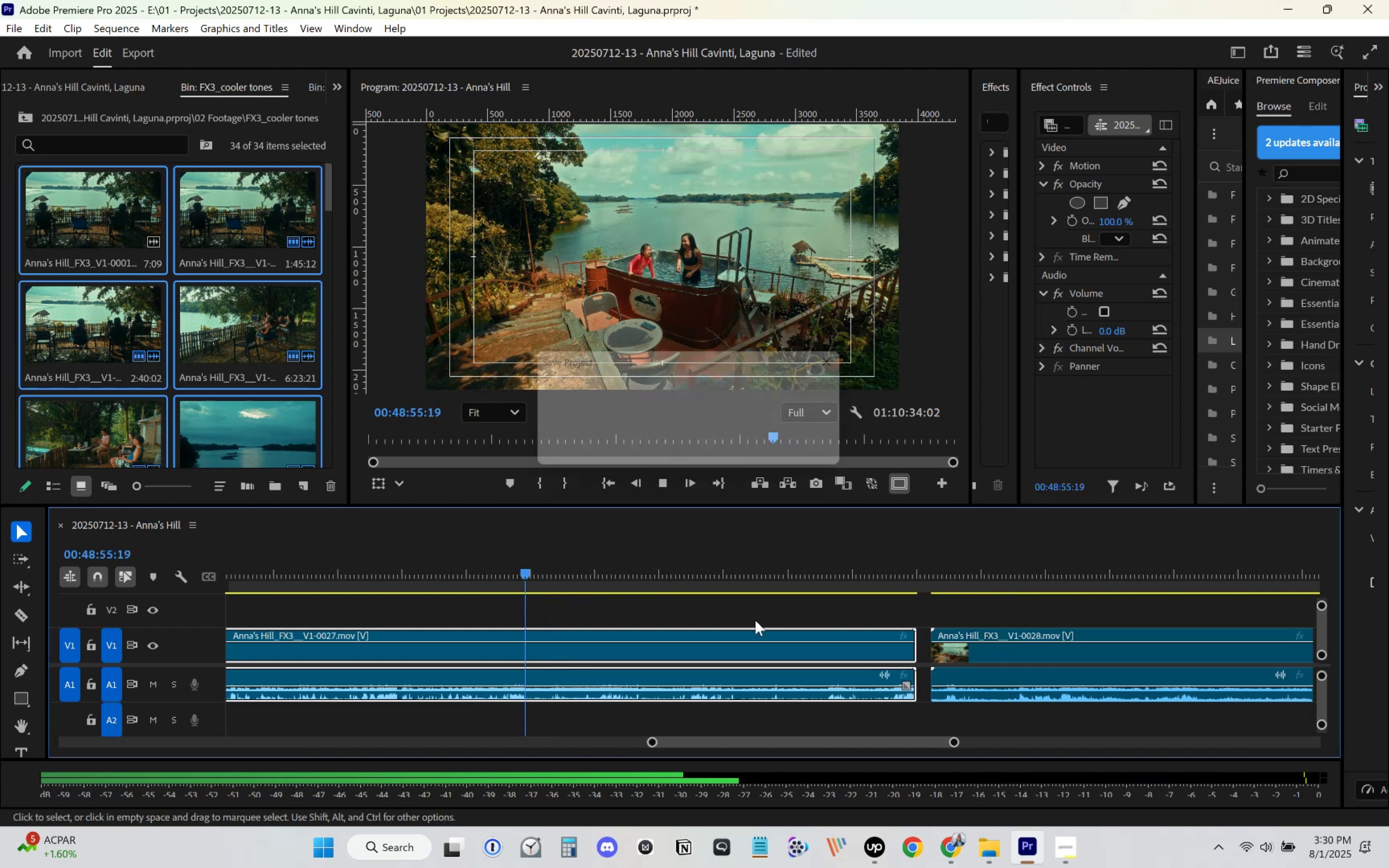 
key(Space)
 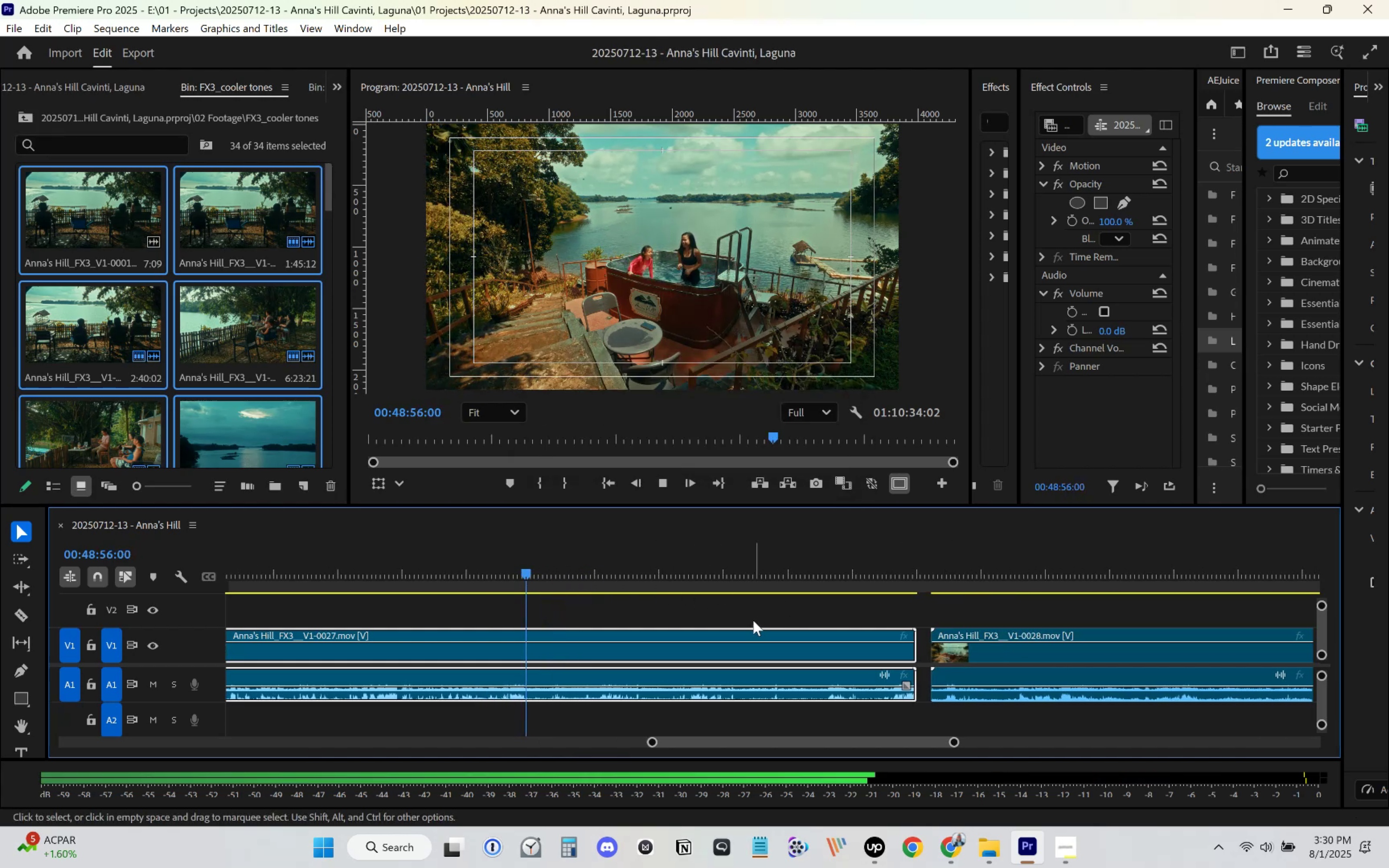 
scroll: coordinate [753, 620], scroll_direction: down, amount: 2.0
 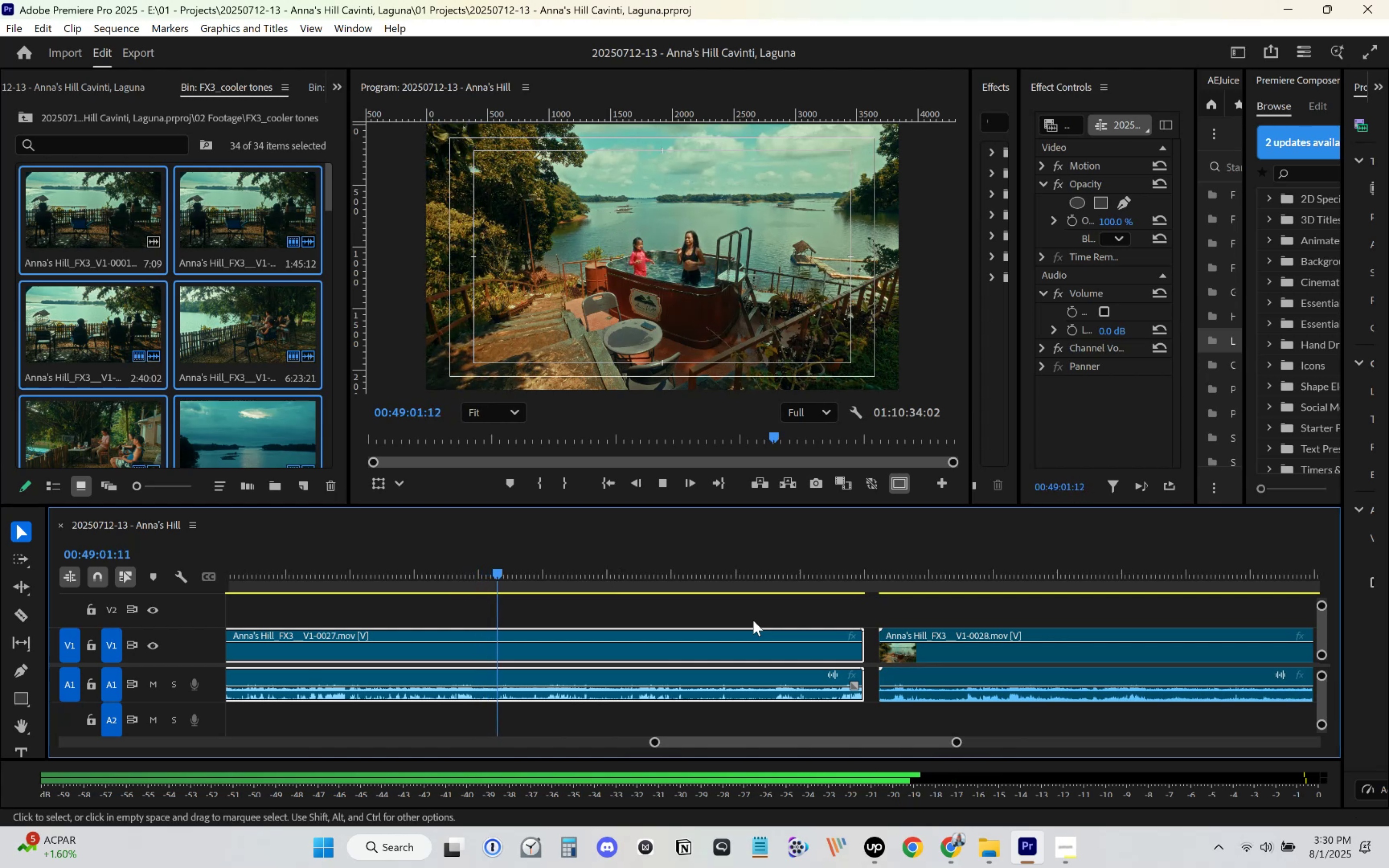 
wait(10.16)
 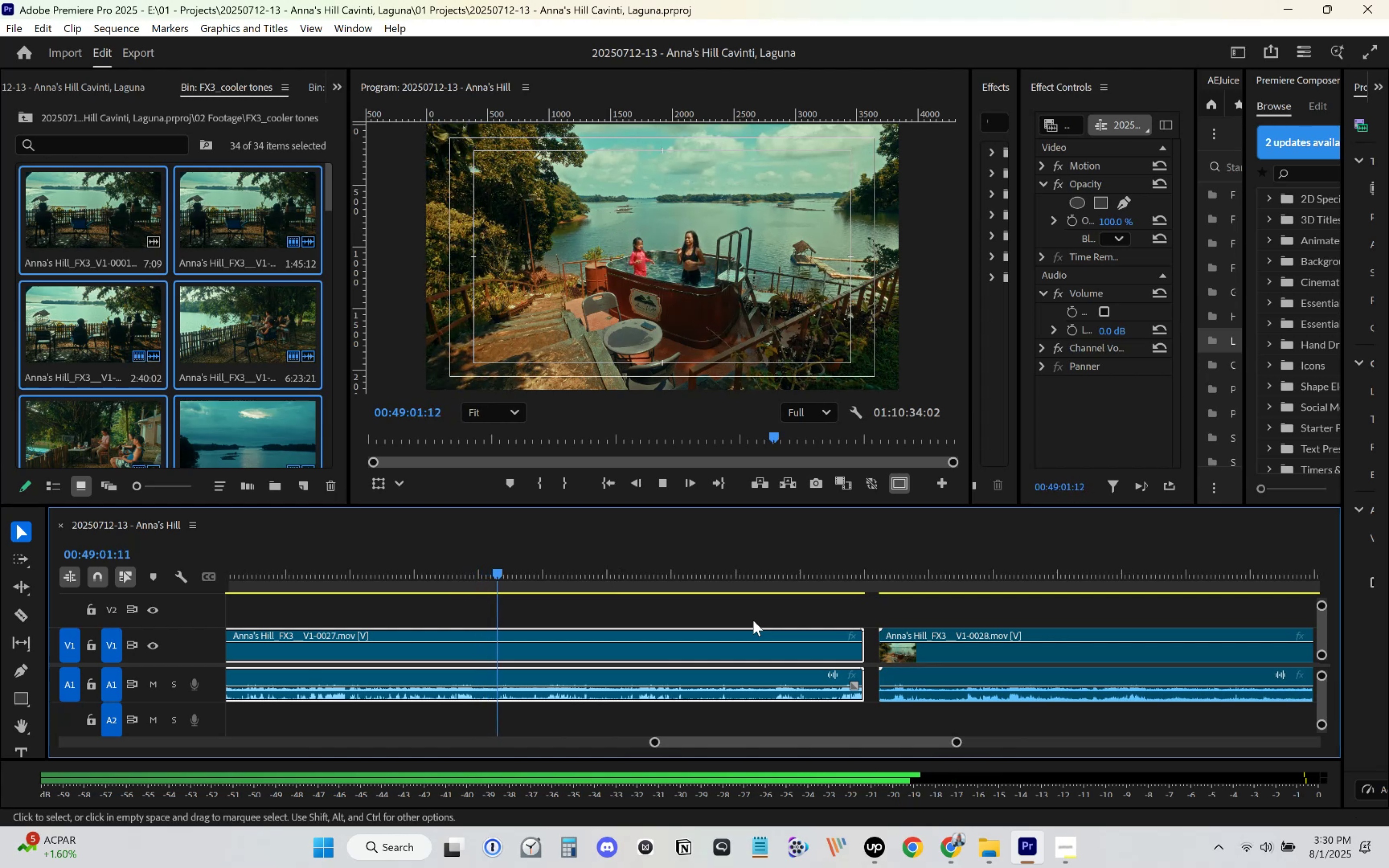 
scroll: coordinate [753, 620], scroll_direction: down, amount: 2.0
 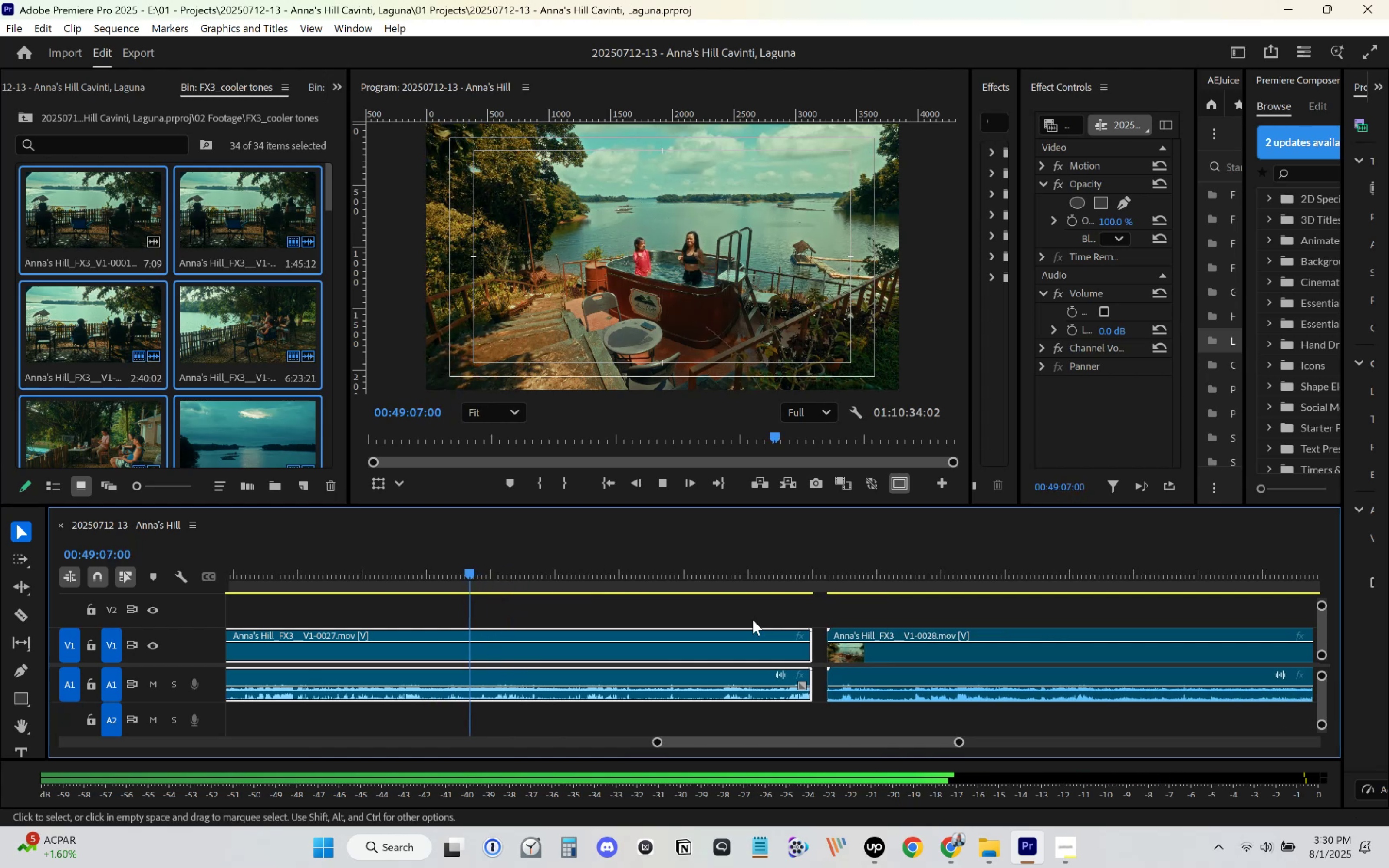 
key(Control+S)
 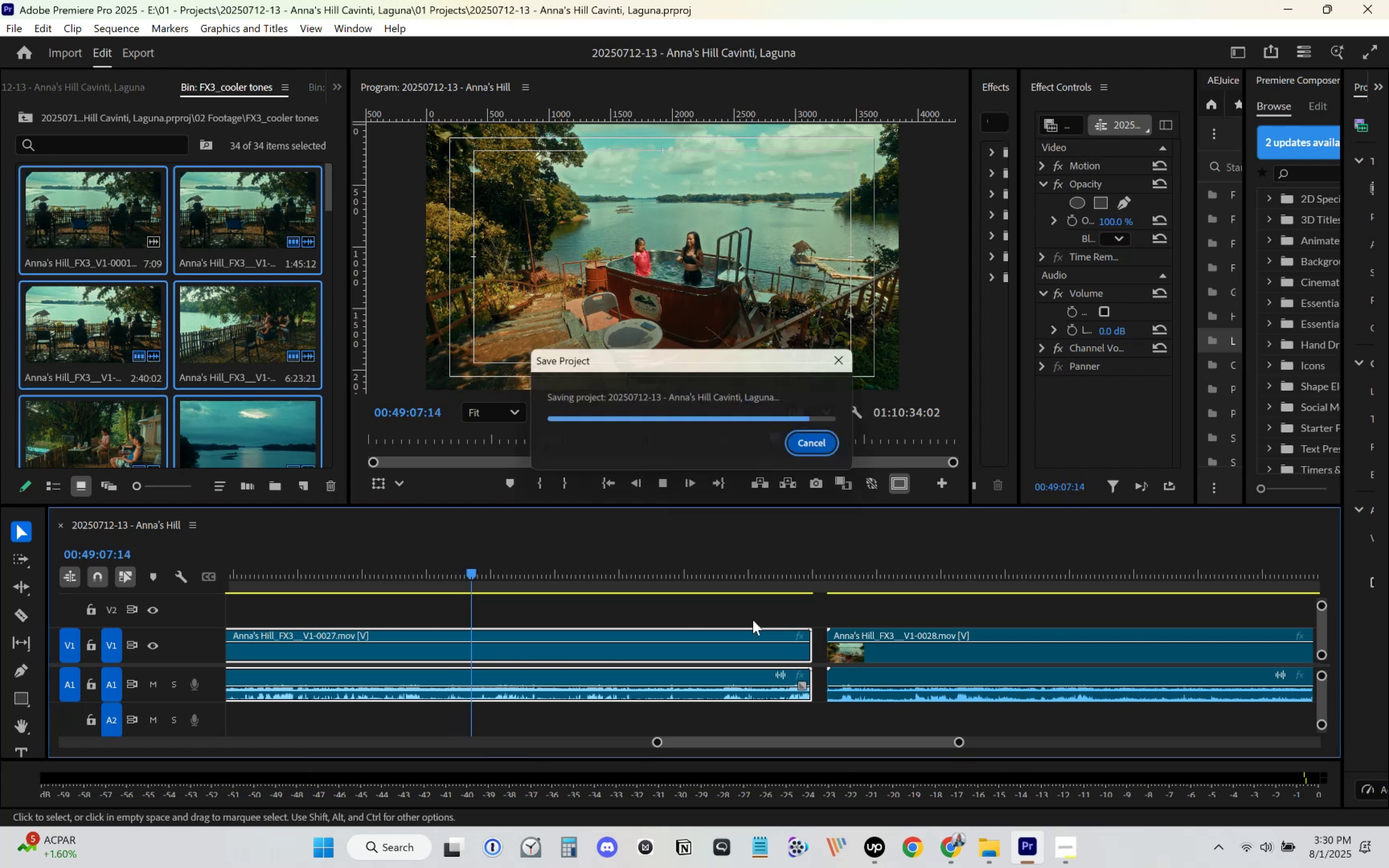 
key(Space)
 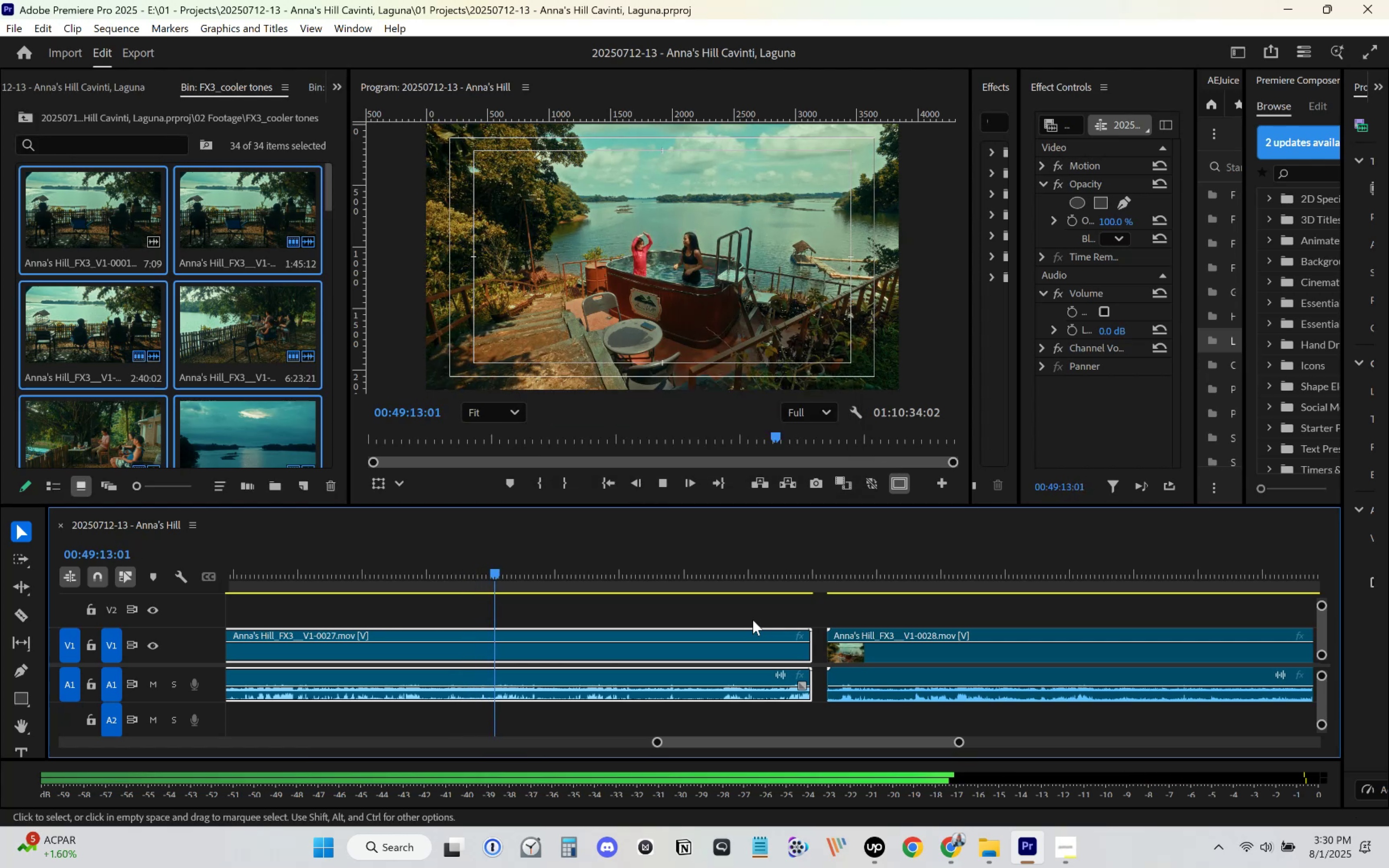 
wait(7.84)
 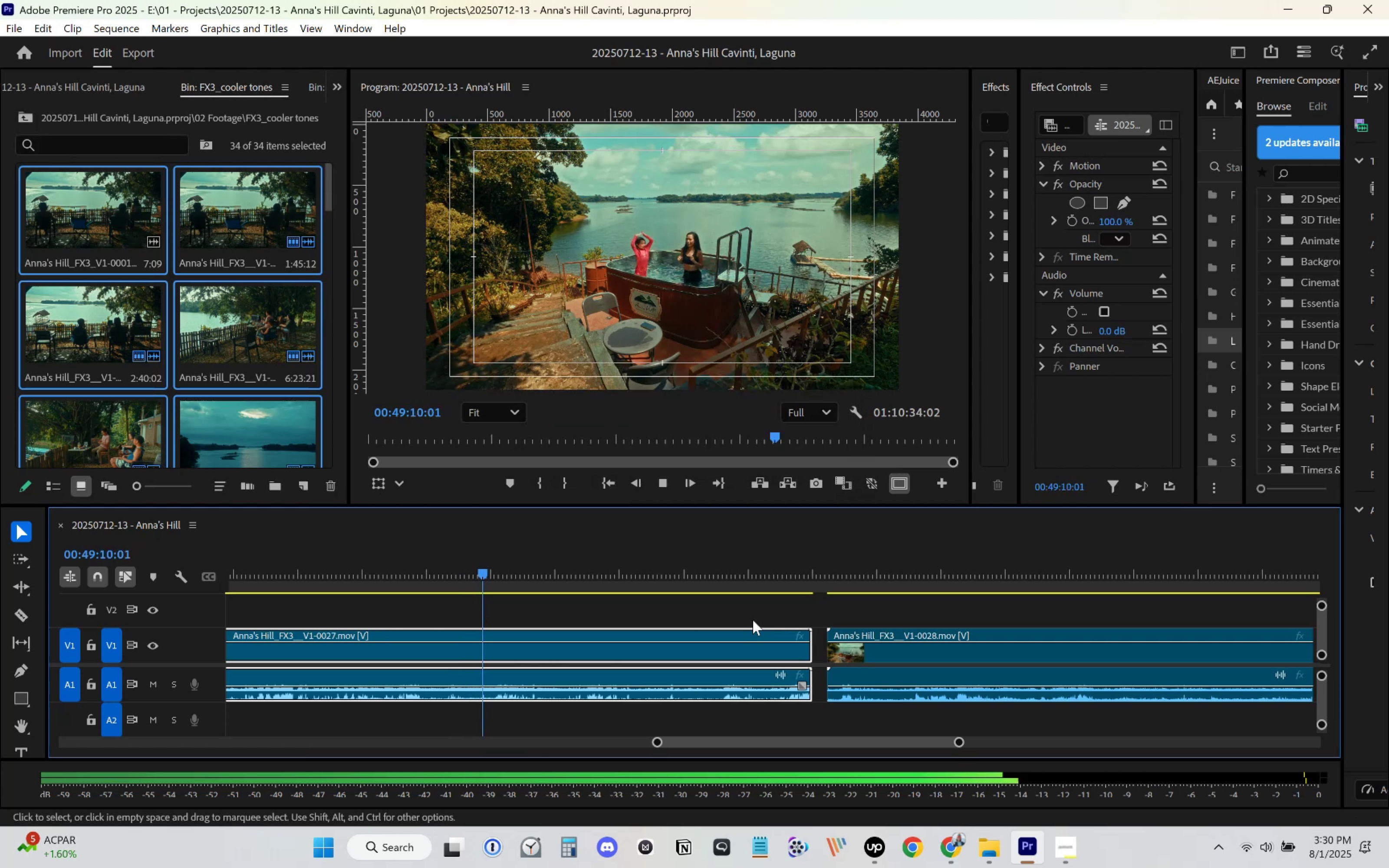 
left_click_drag(start_coordinate=[516, 577], to_coordinate=[569, 582])
 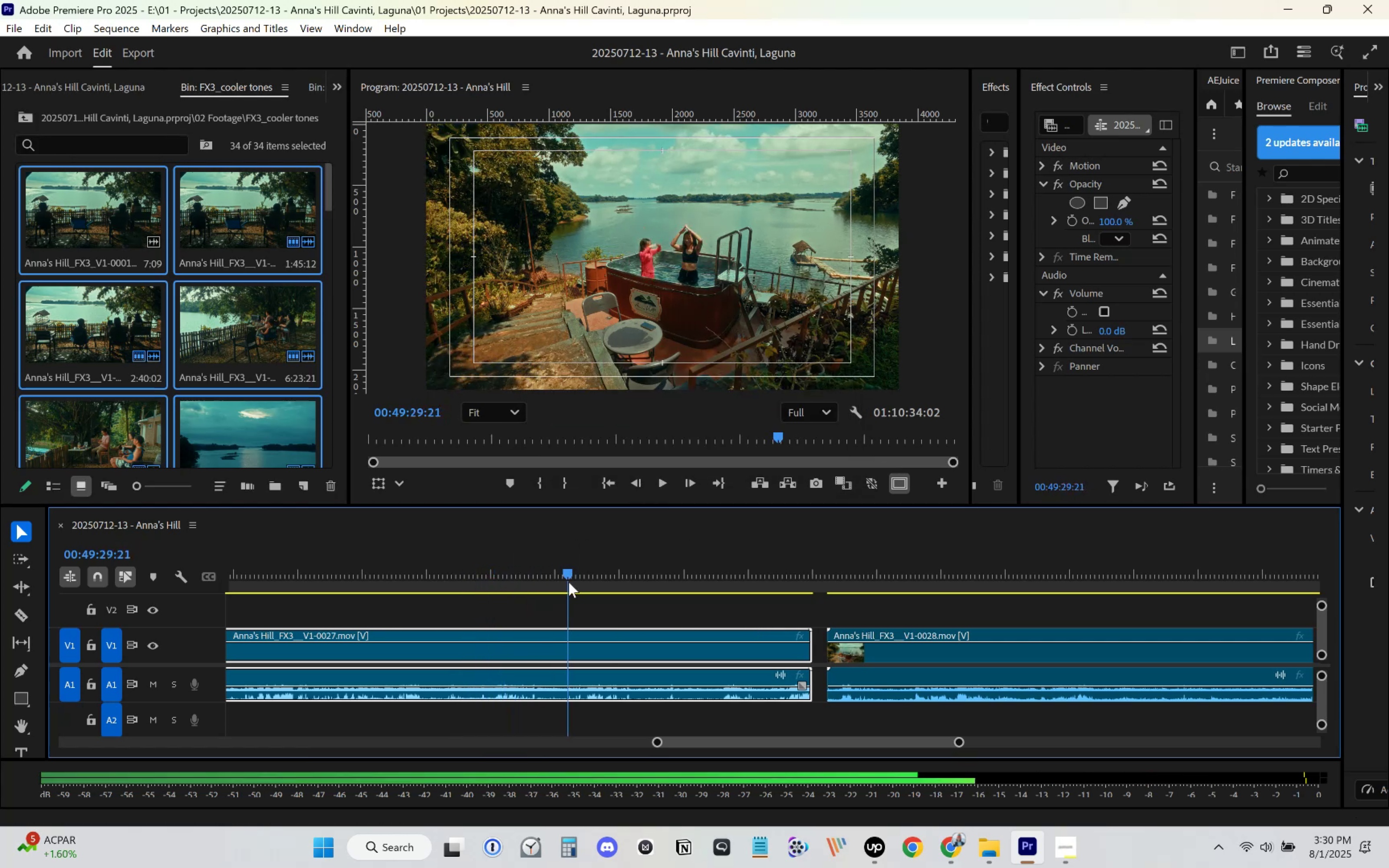 
key(Space)
 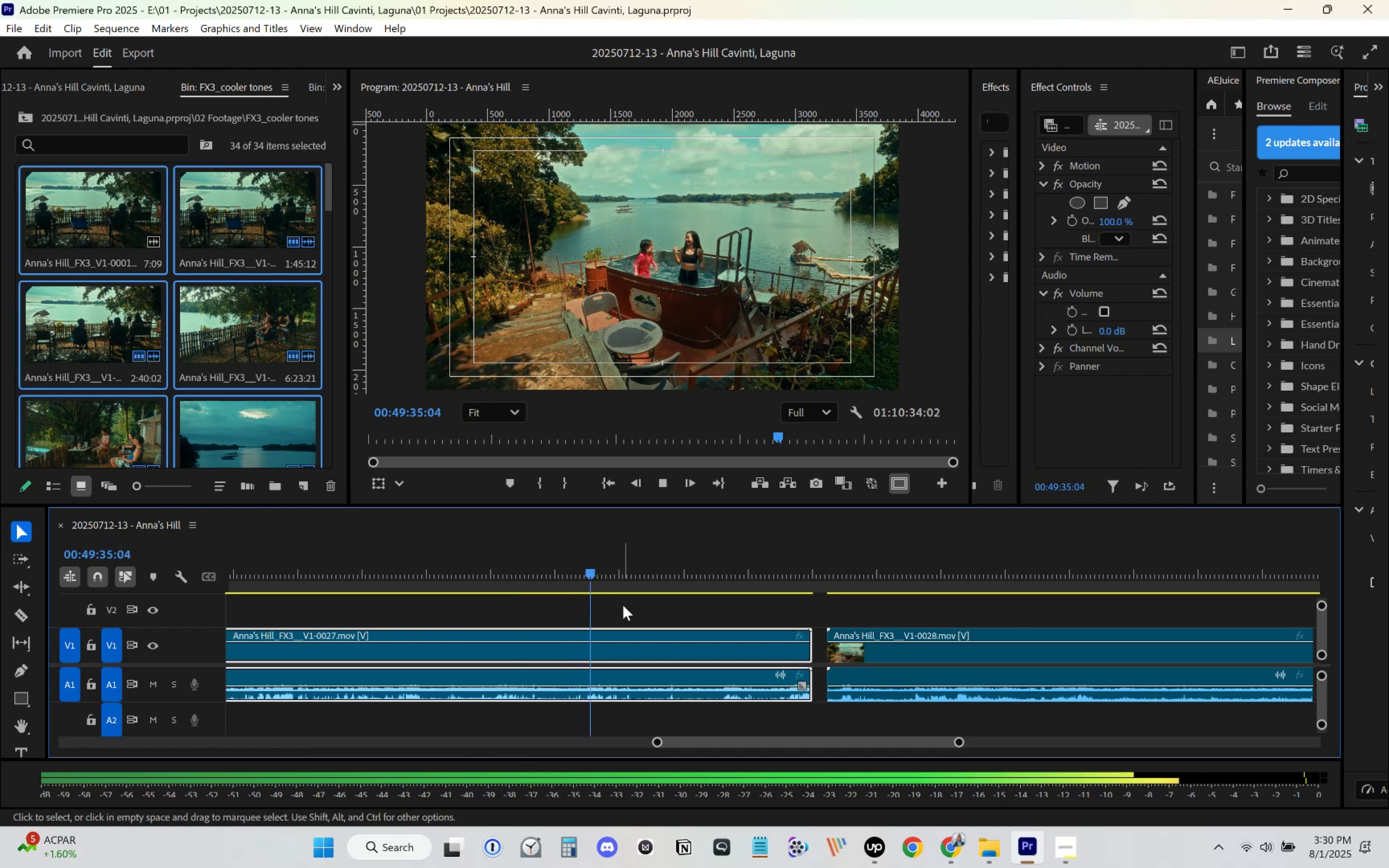 
wait(10.87)
 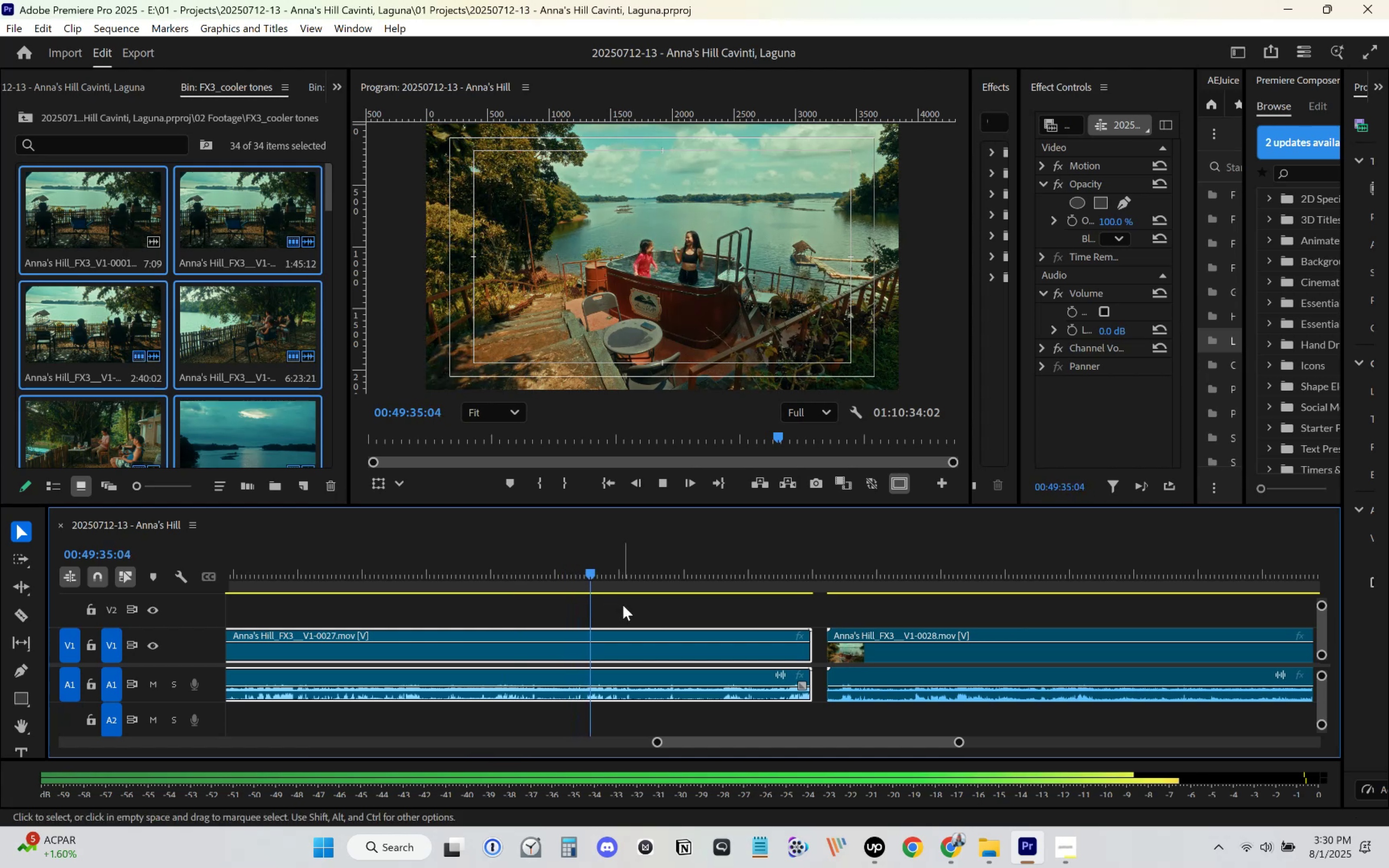 
left_click_drag(start_coordinate=[612, 576], to_coordinate=[628, 578])
 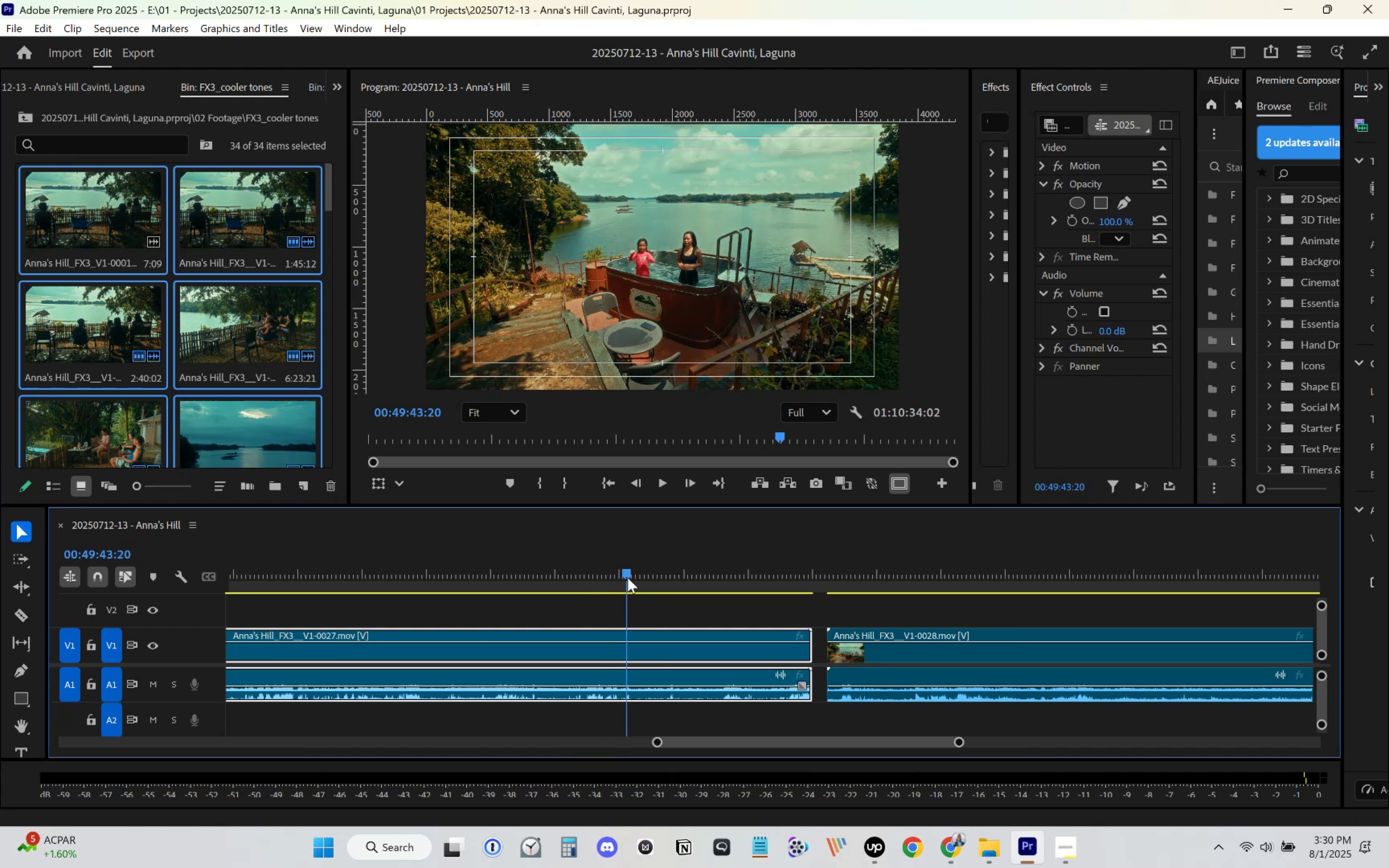 
key(Space)
 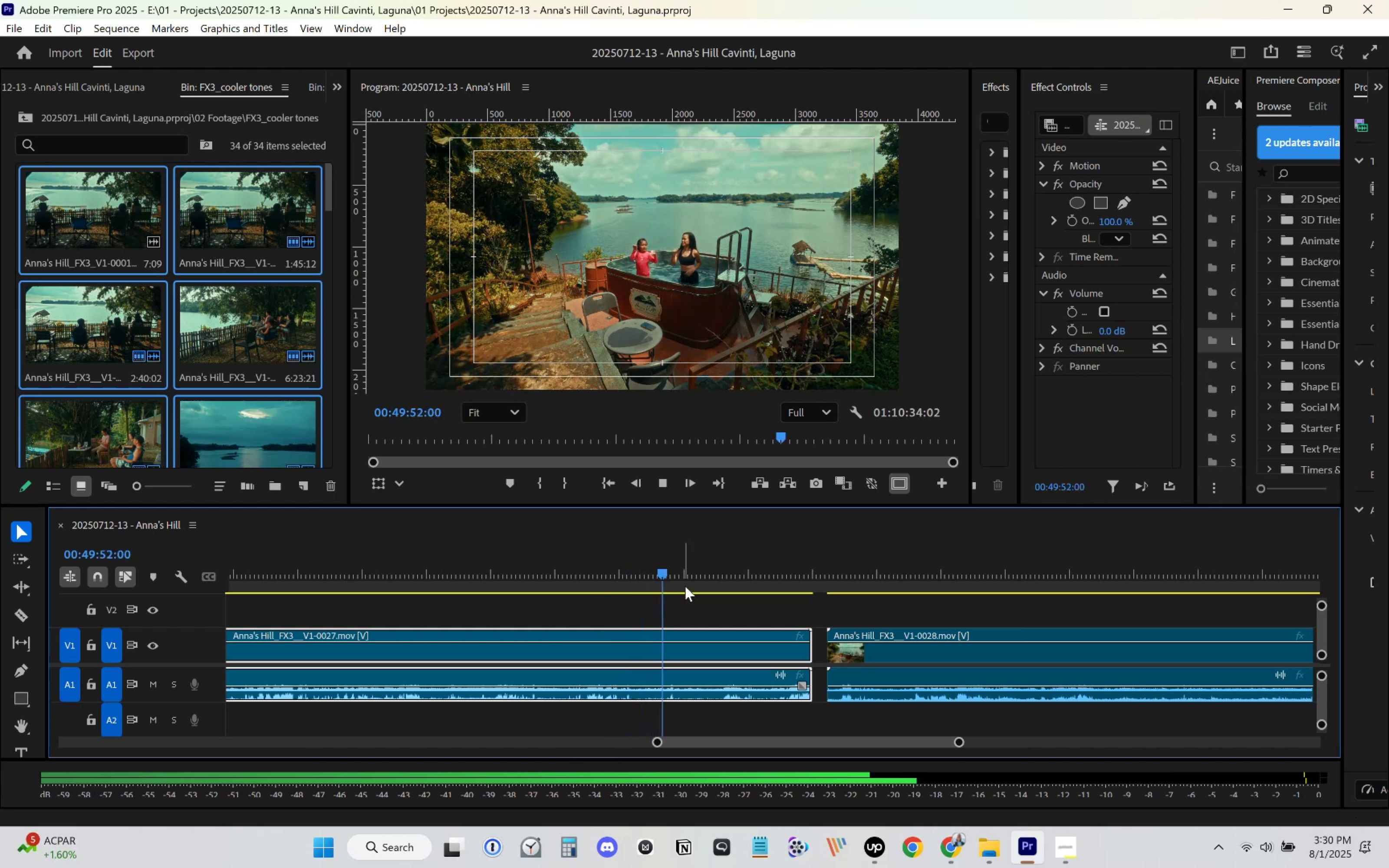 
wait(13.36)
 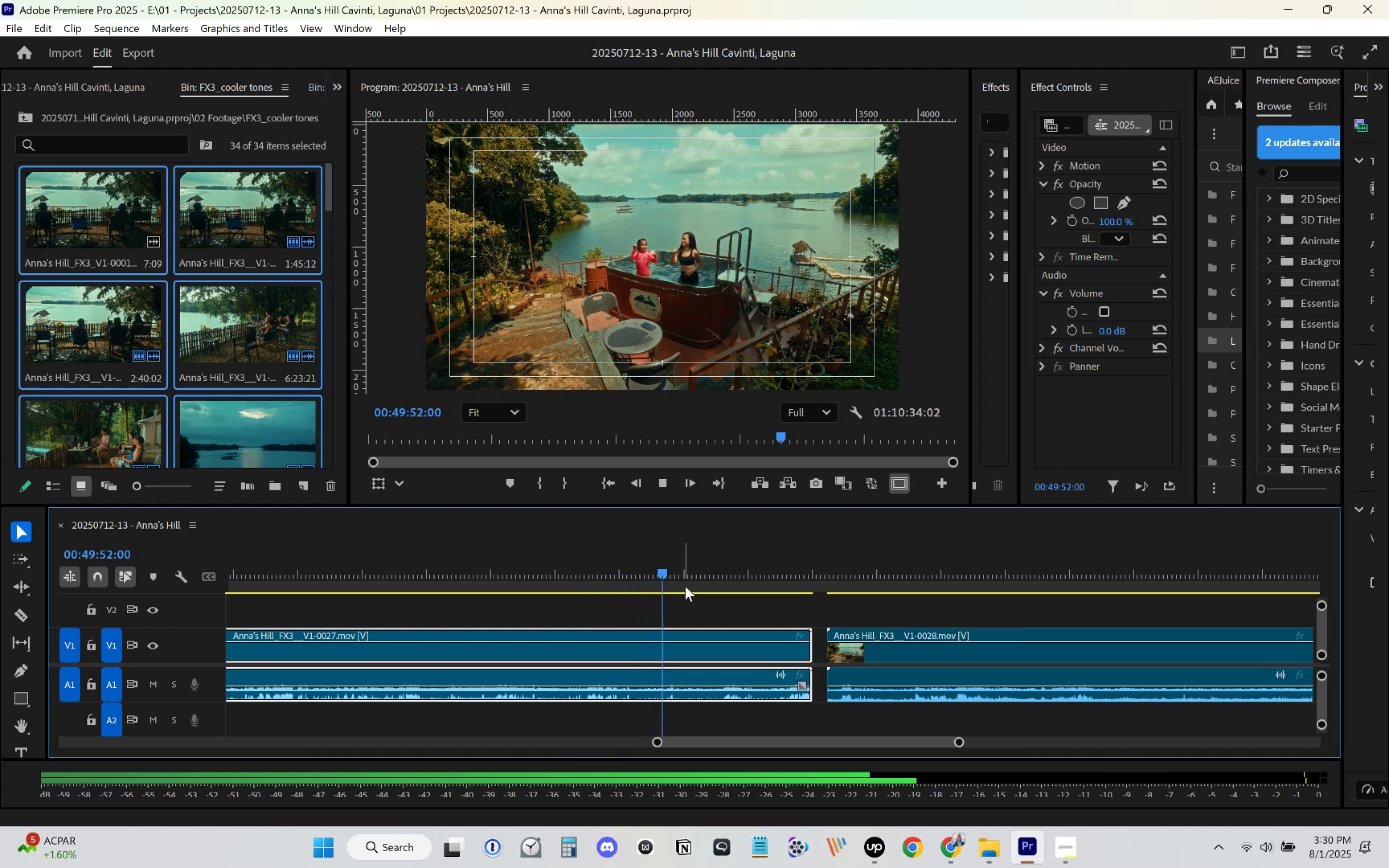 
scroll: coordinate [732, 649], scroll_direction: down, amount: 3.0
 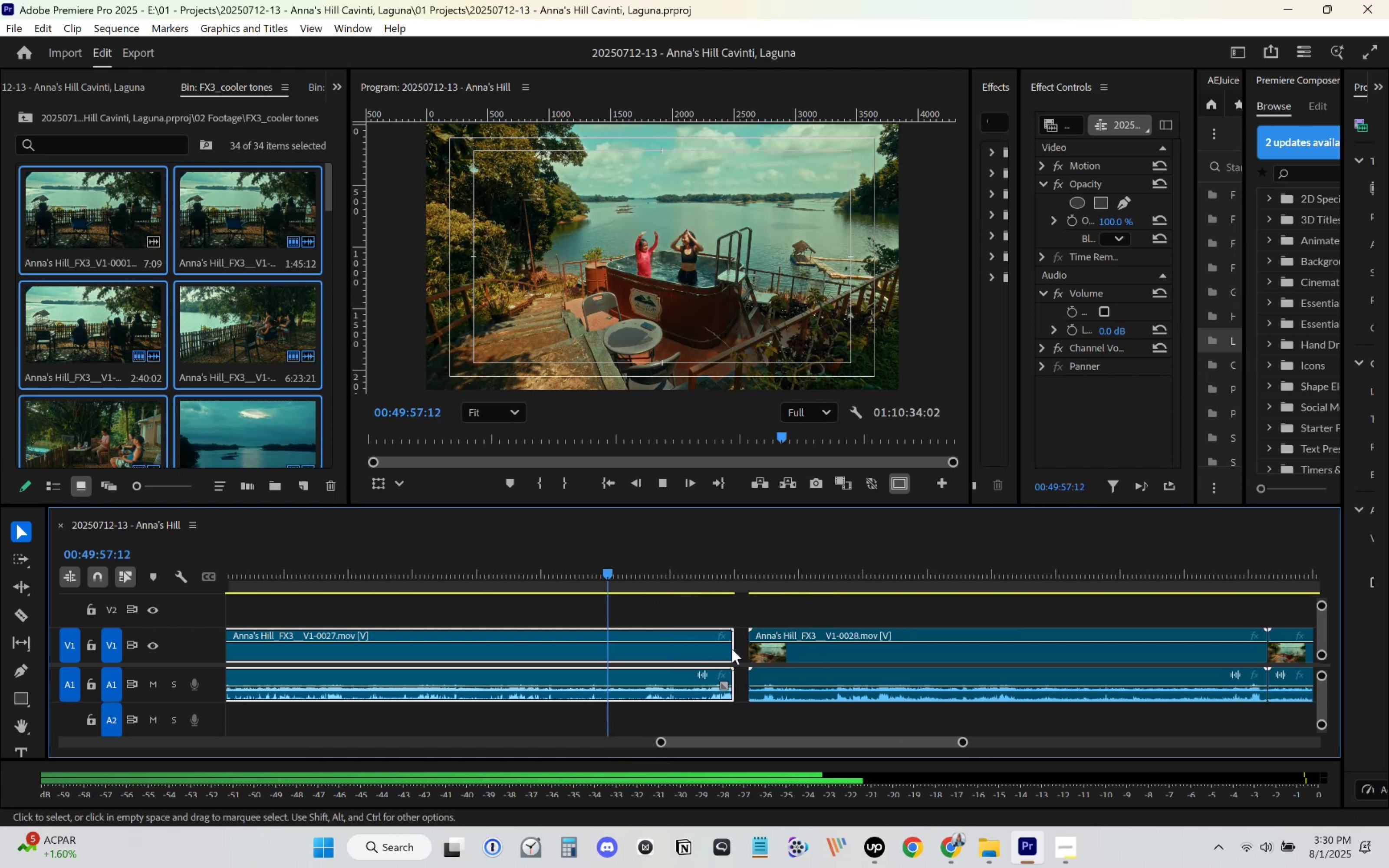 
mouse_move([731, 637])
 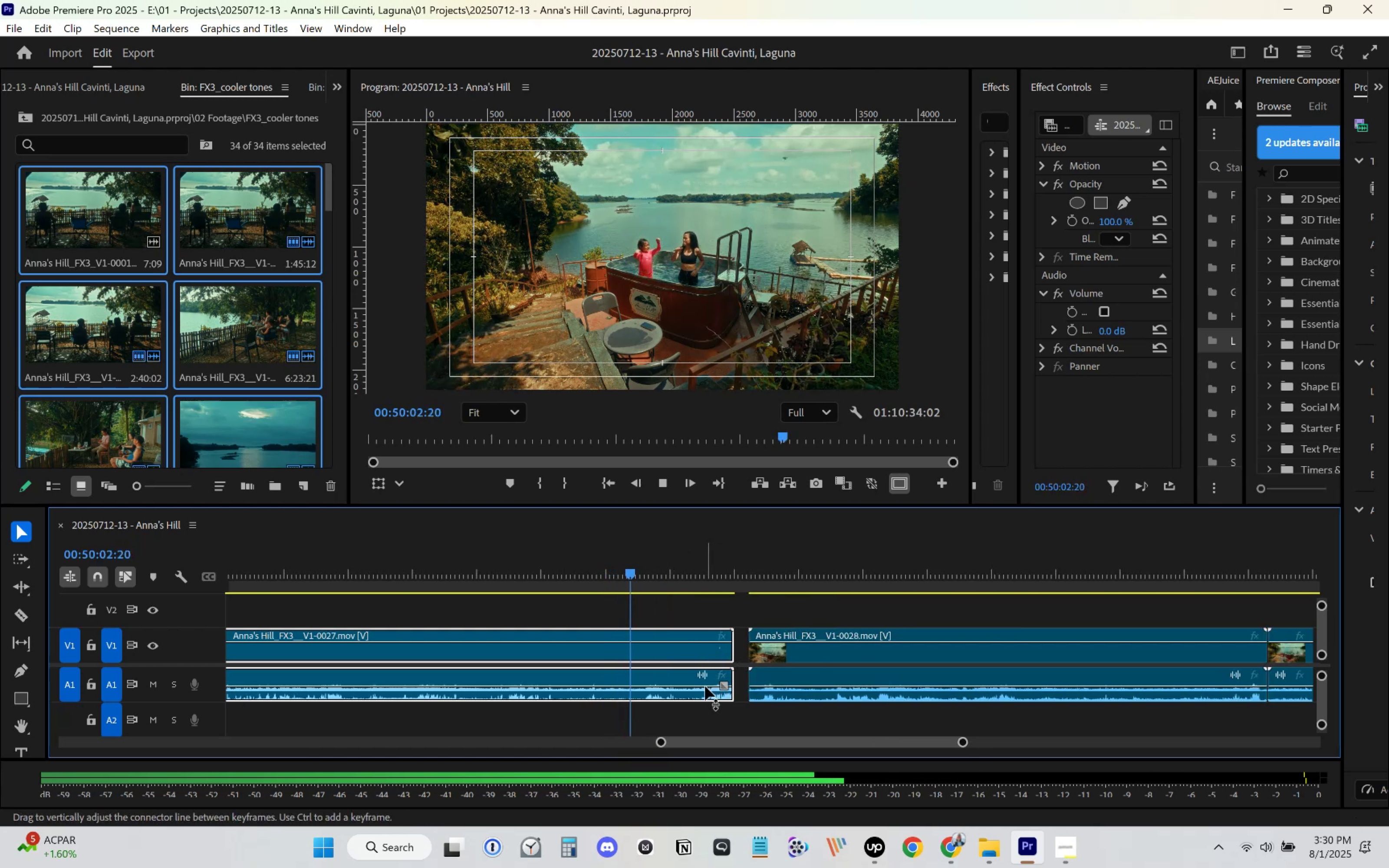 
scroll: coordinate [679, 694], scroll_direction: down, amount: 2.0
 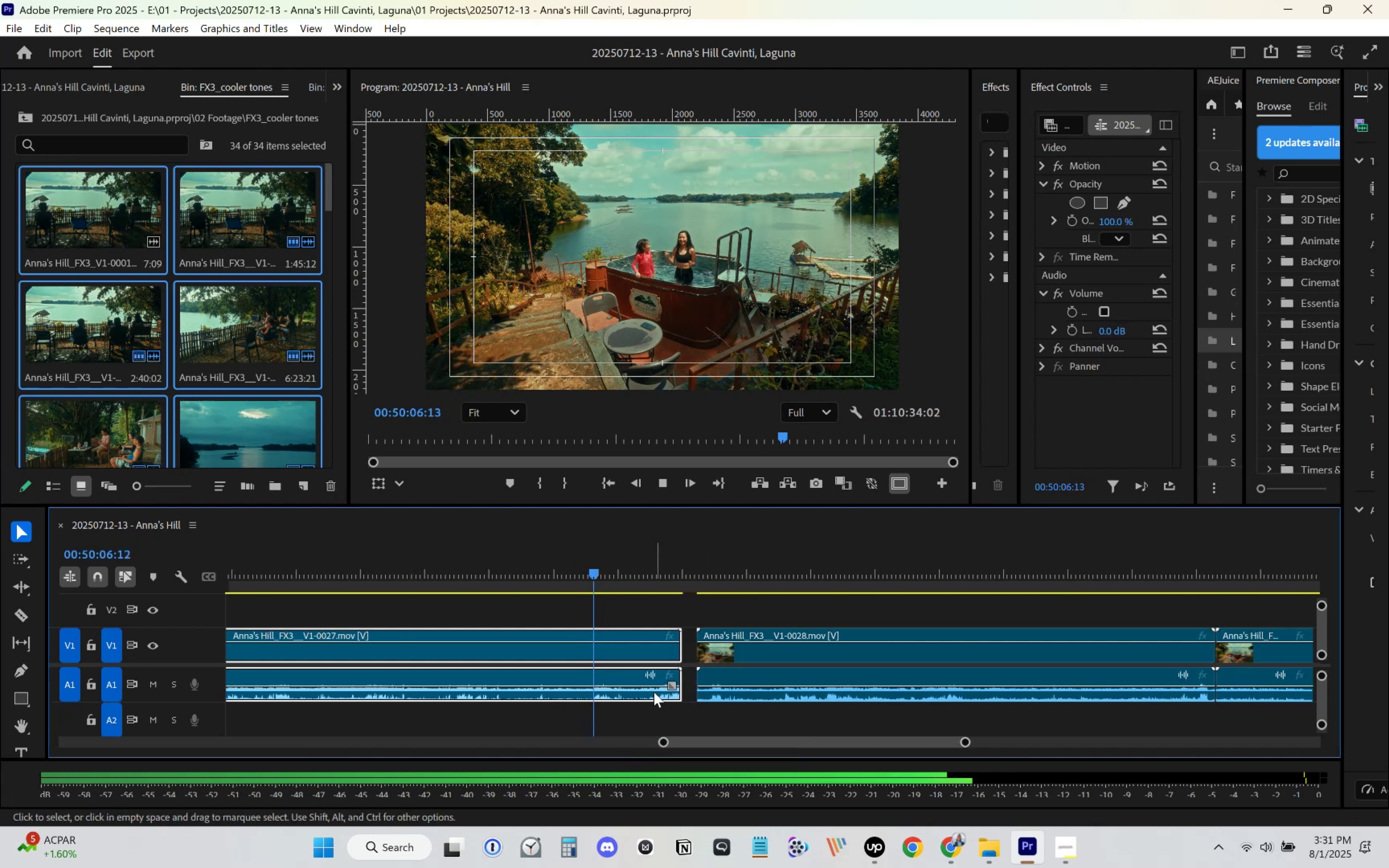 
left_click_drag(start_coordinate=[609, 578], to_coordinate=[627, 578])
 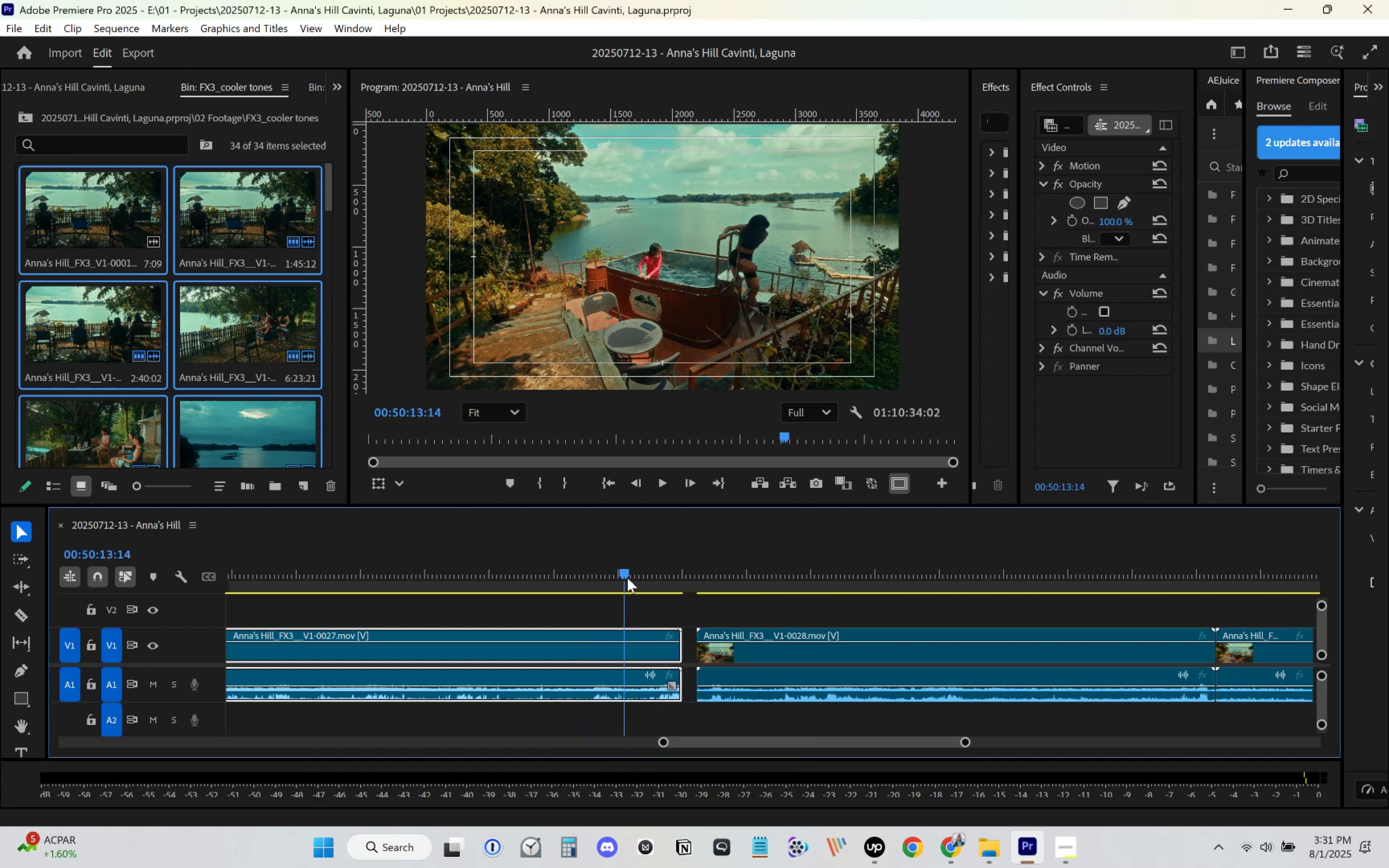 
key(Space)
 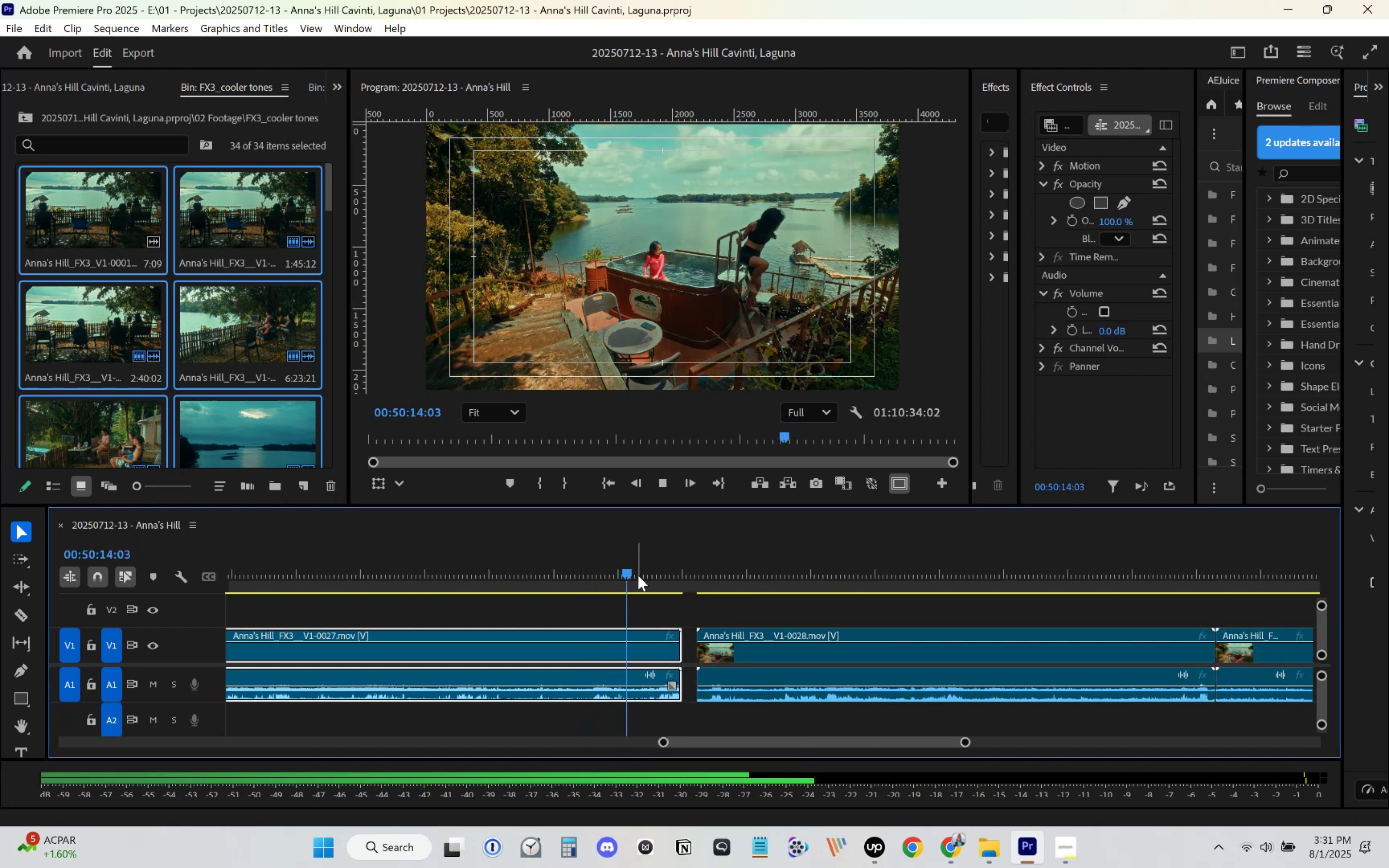 
left_click_drag(start_coordinate=[638, 580], to_coordinate=[650, 581])
 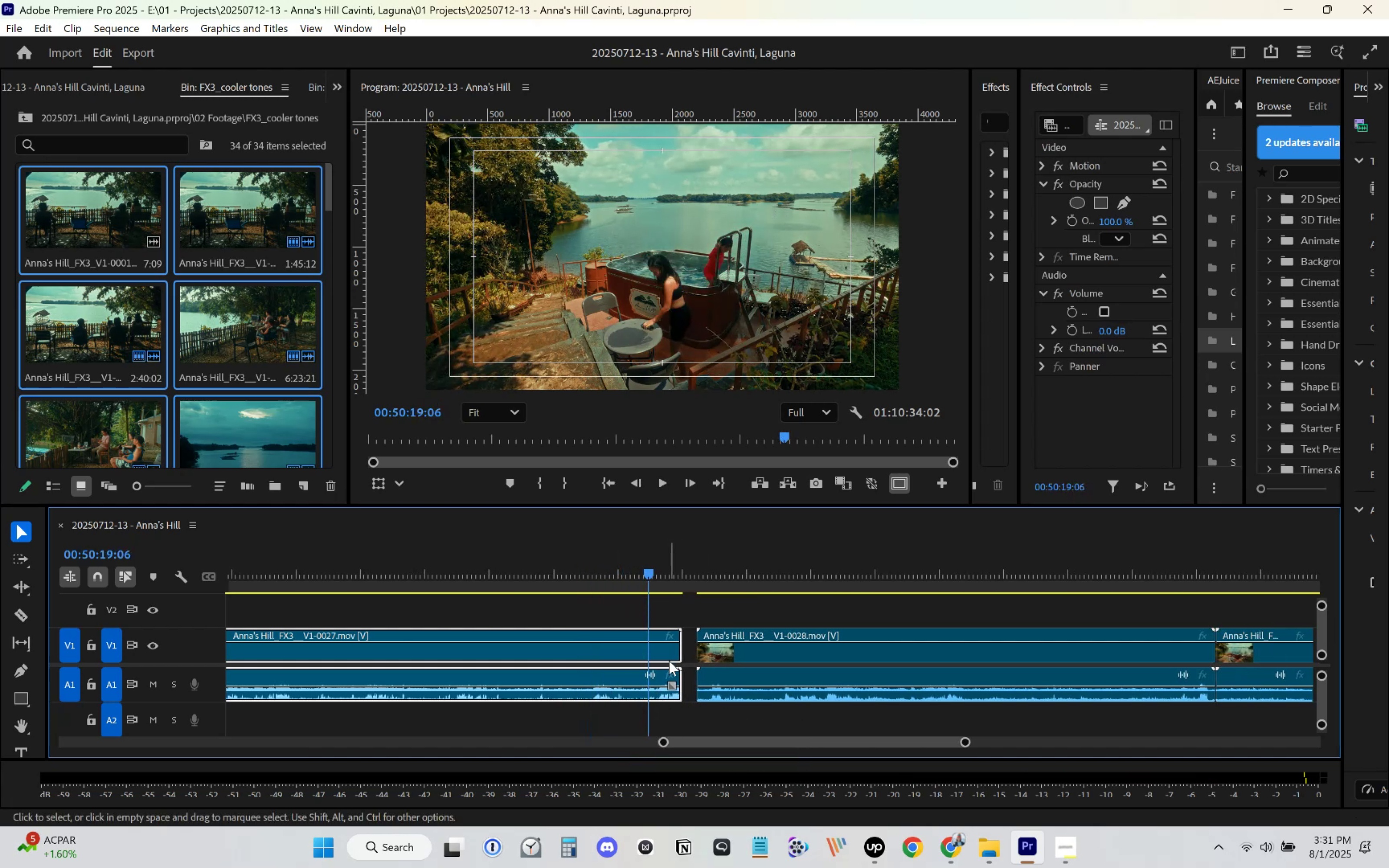 
key(Space)
 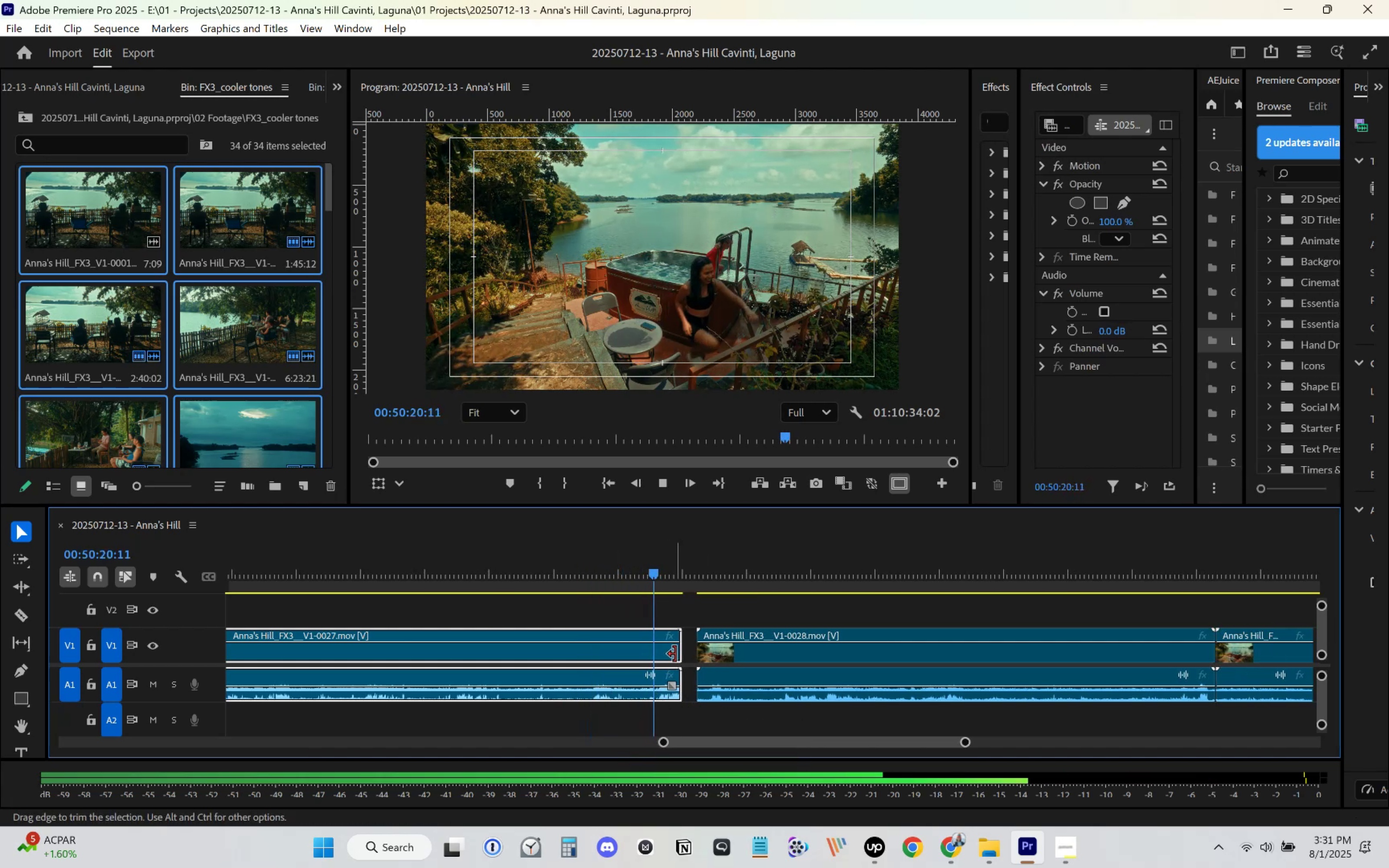 
key(Space)
 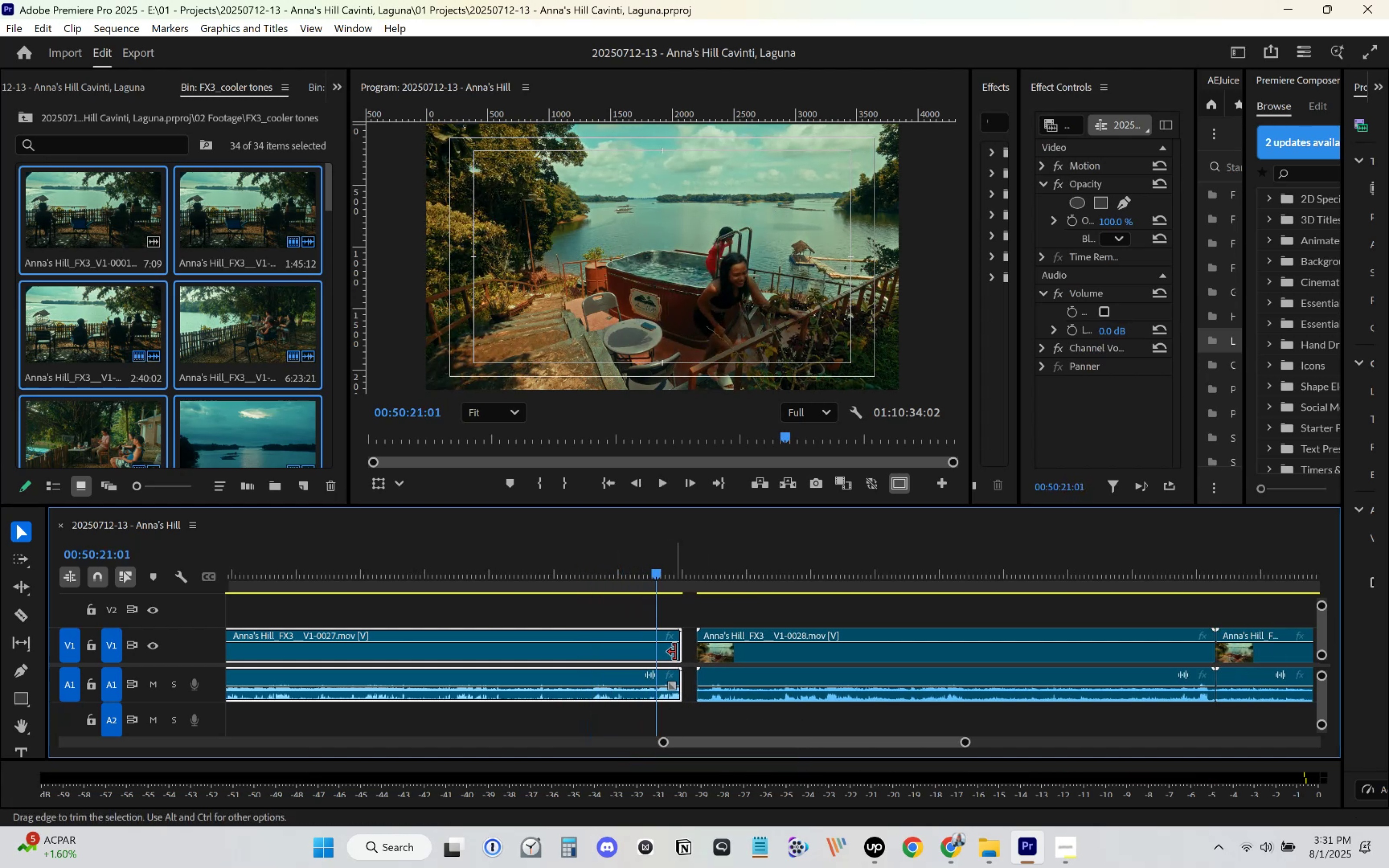 
left_click_drag(start_coordinate=[675, 652], to_coordinate=[655, 652])
 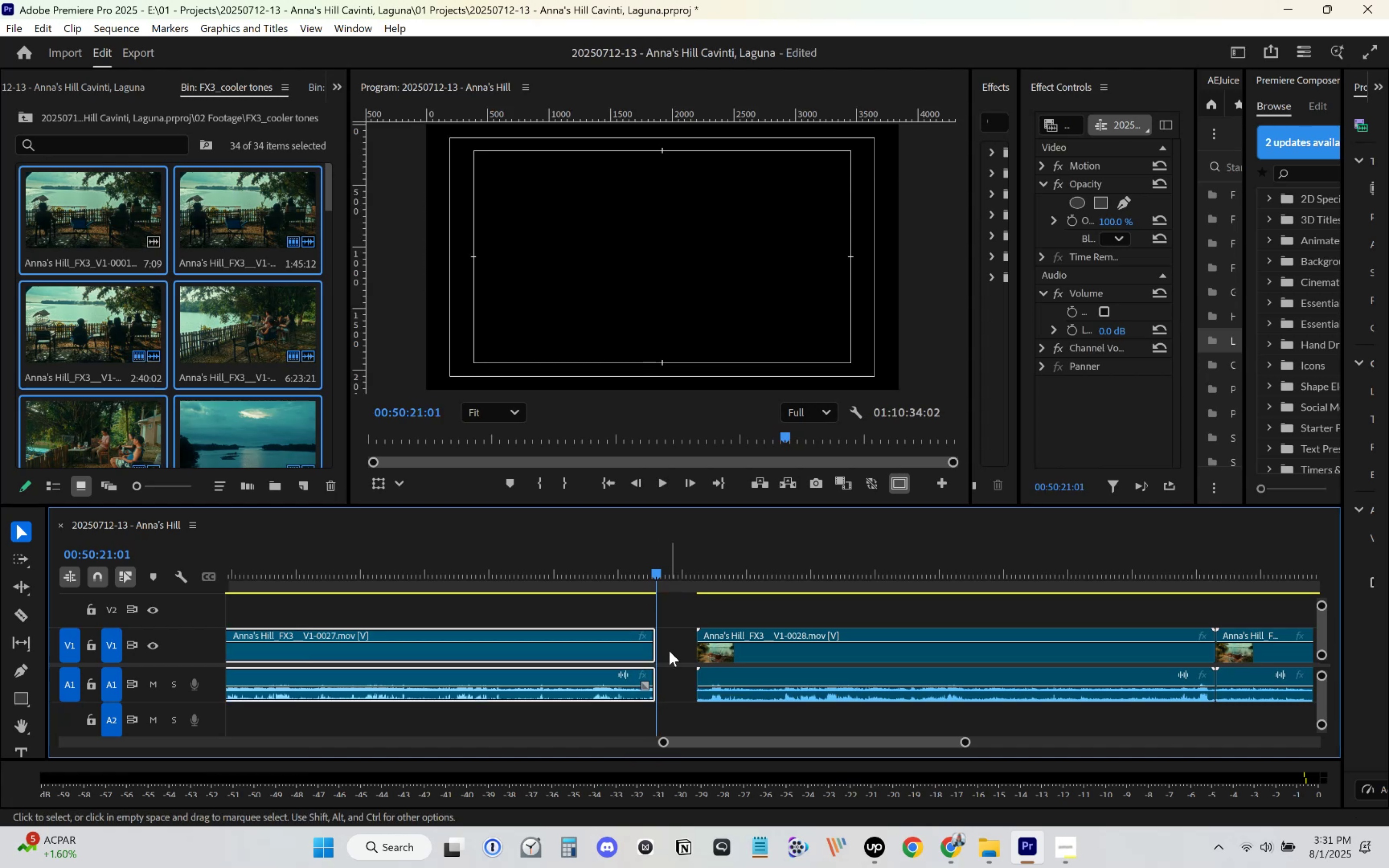 
left_click([669, 651])
 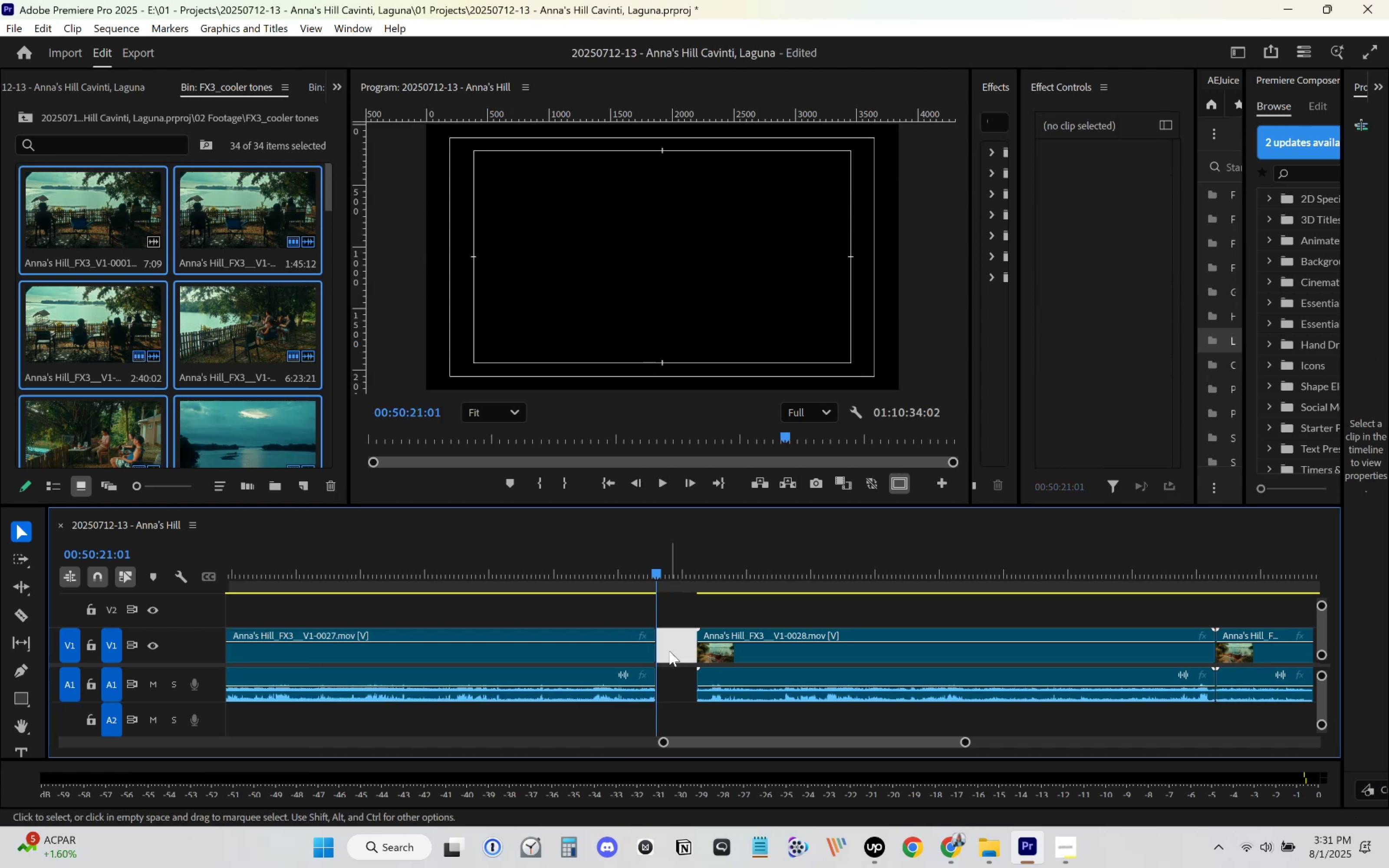 
key(Delete)
 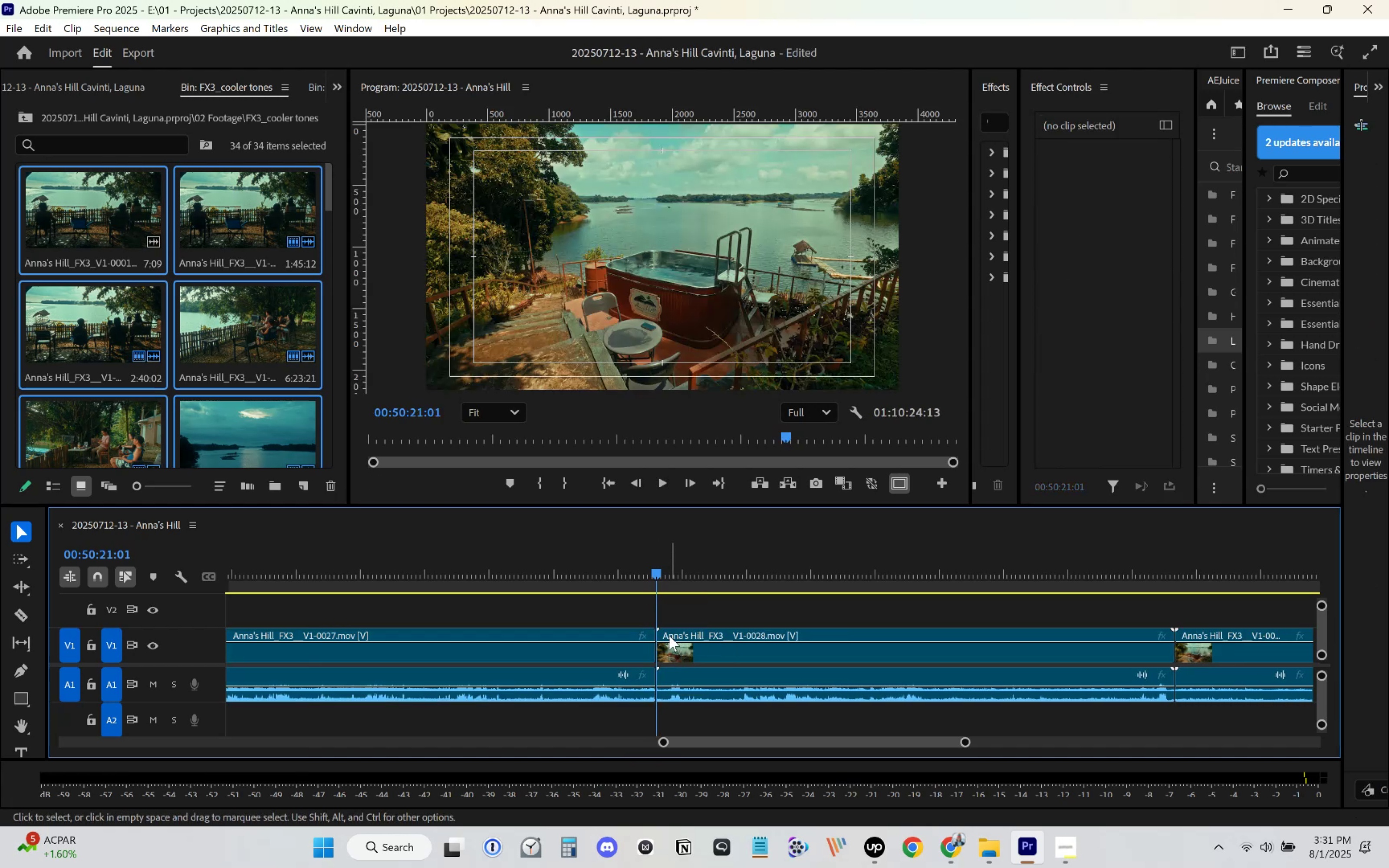 
key(Space)
 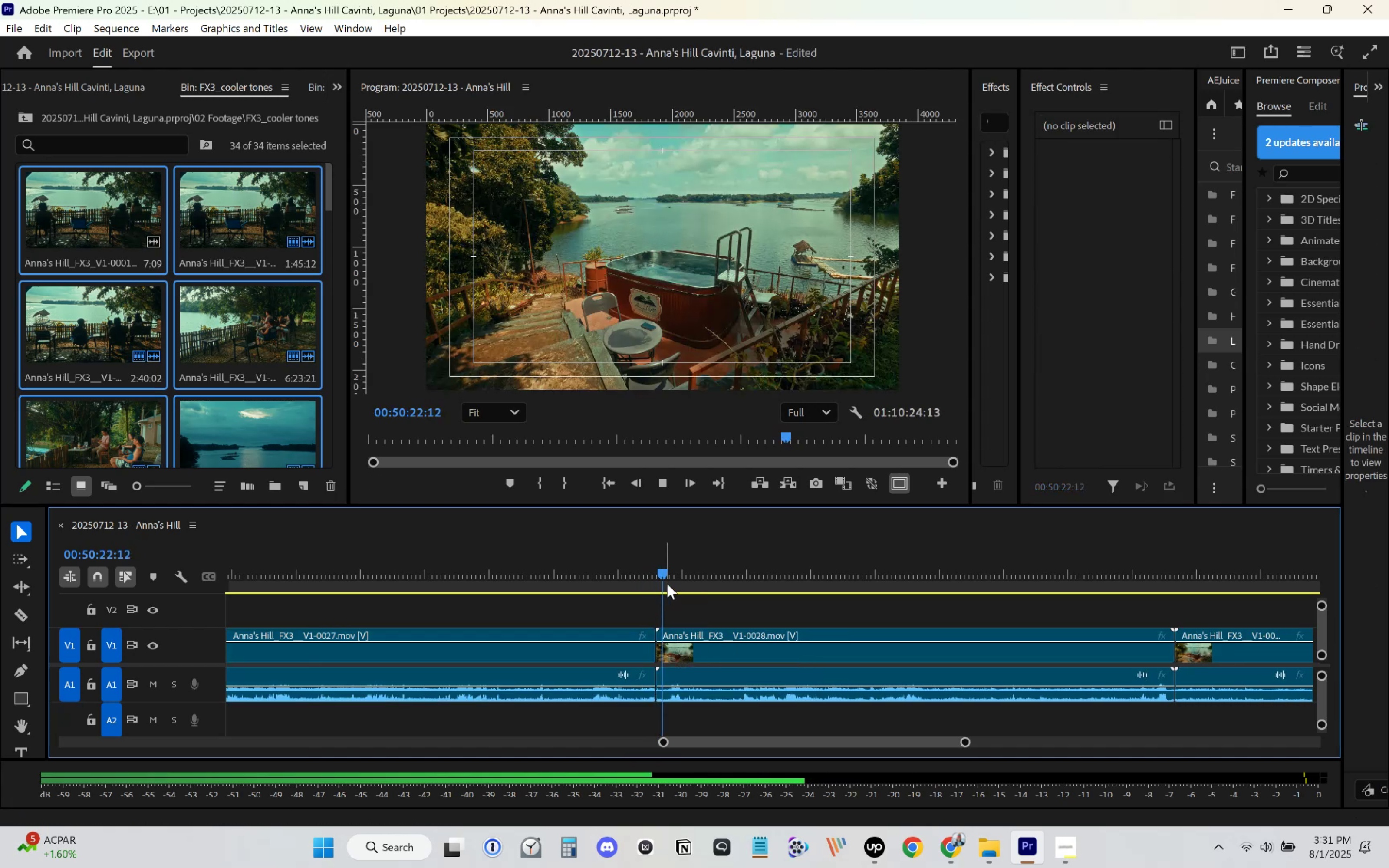 
left_click_drag(start_coordinate=[668, 573], to_coordinate=[671, 573])
 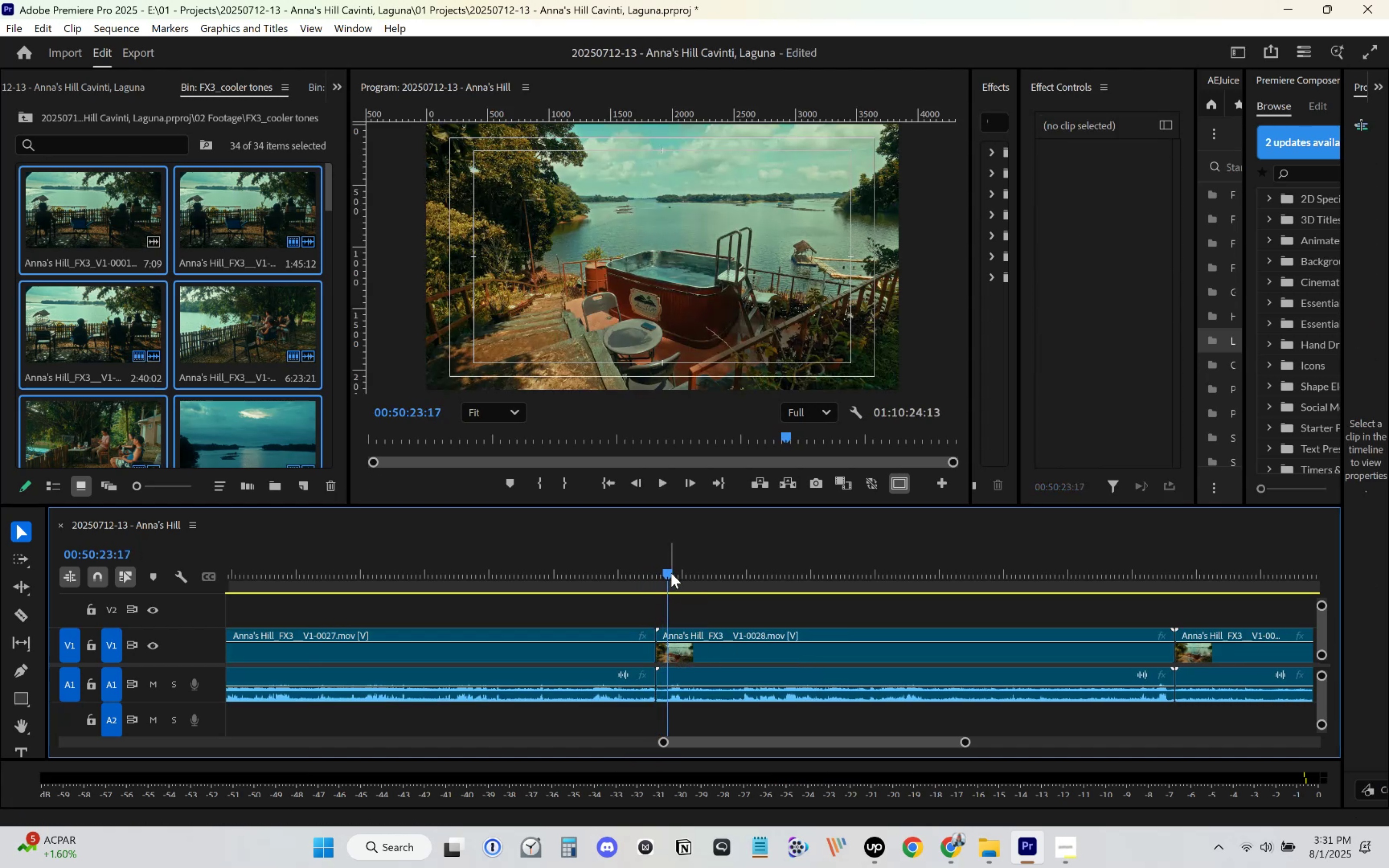 
key(Space)
 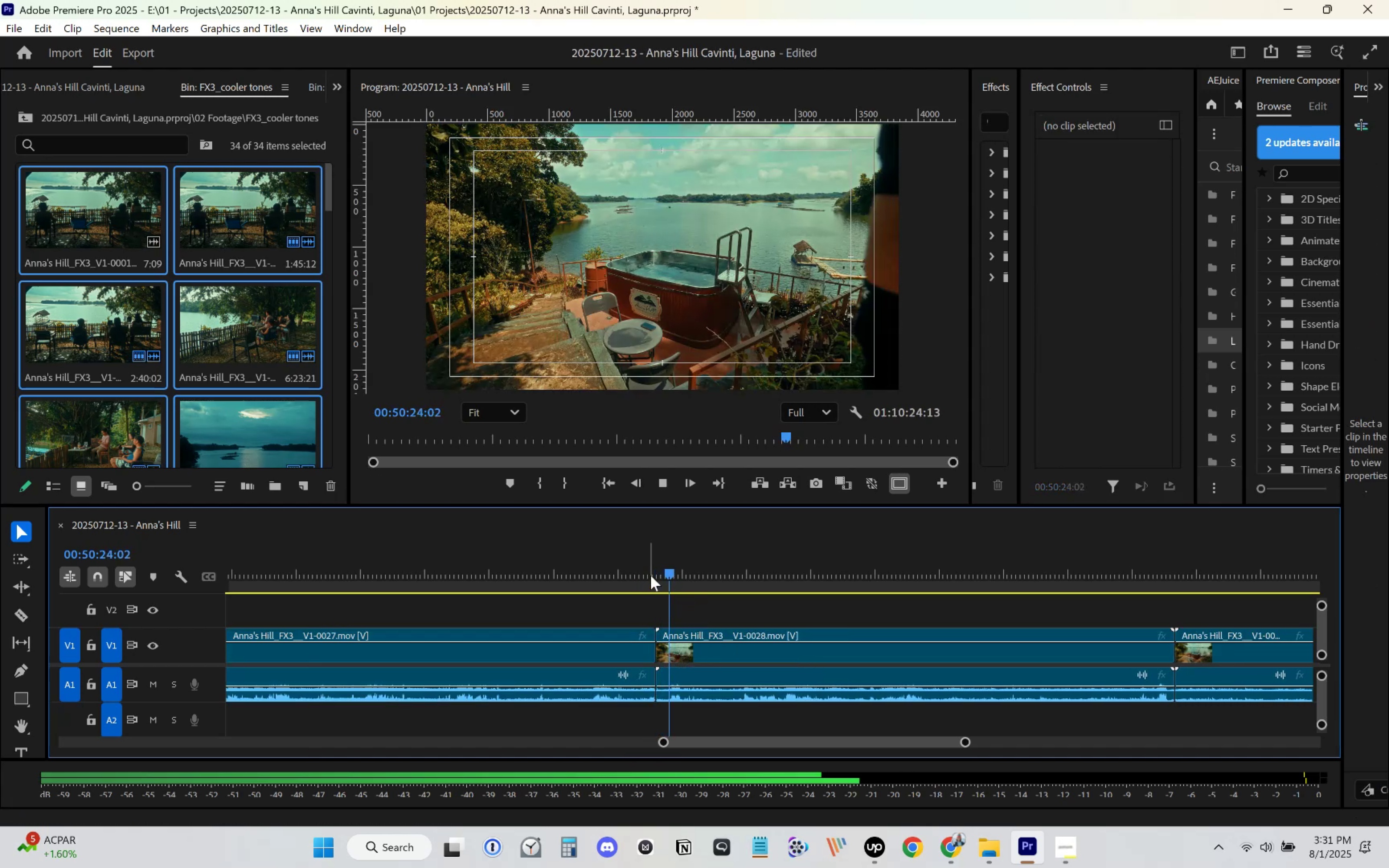 
left_click([648, 571])
 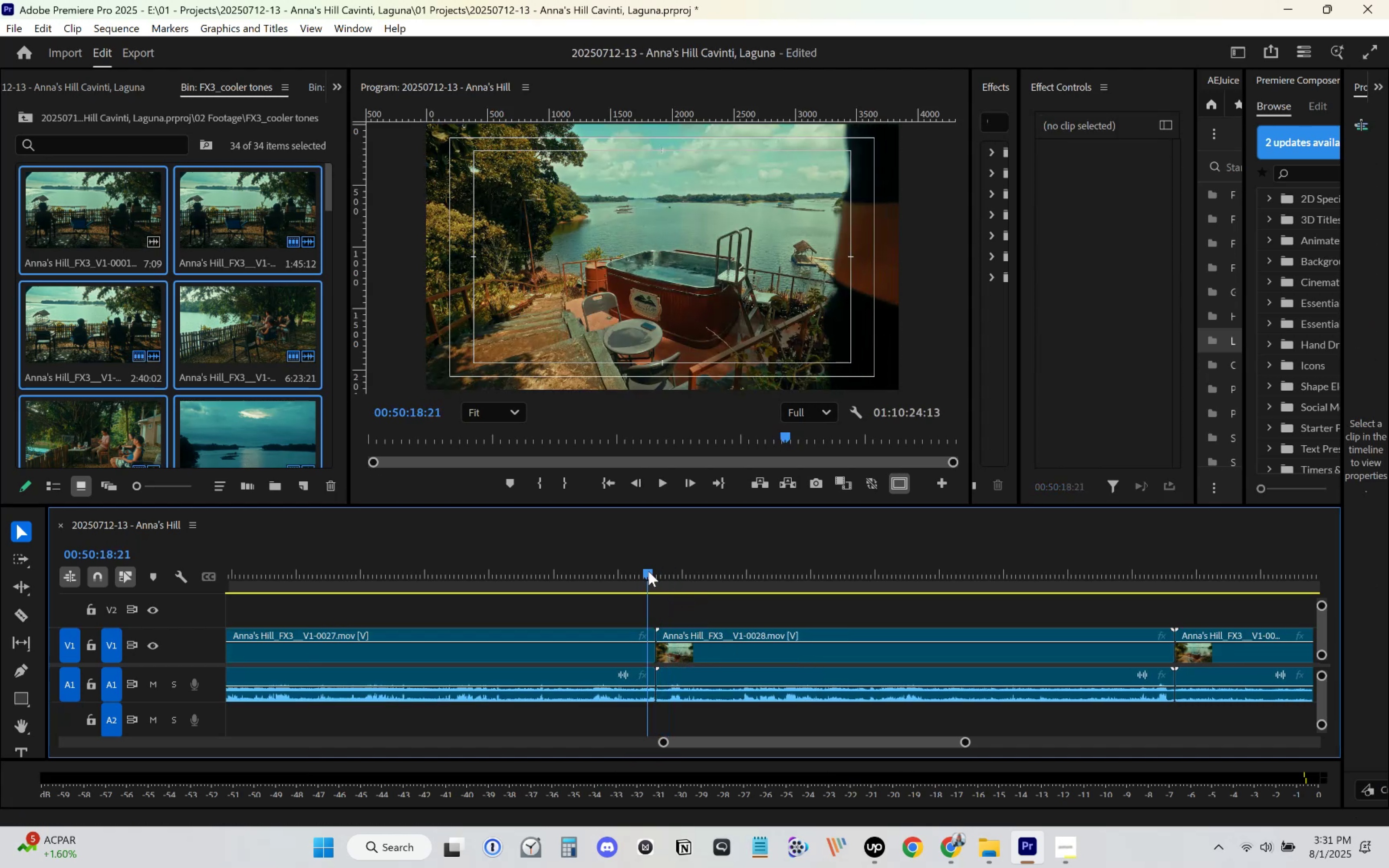 
key(Space)
 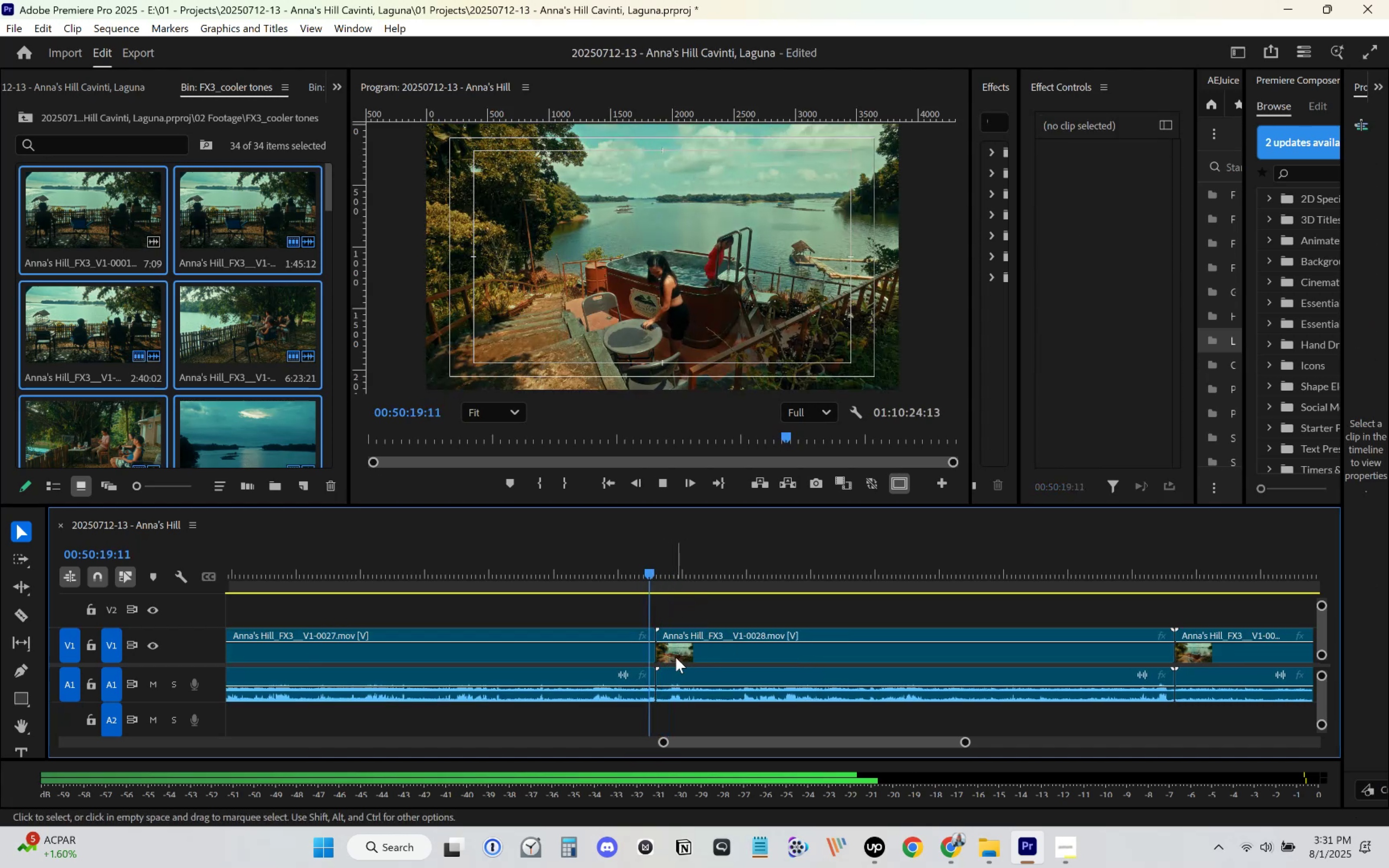 
left_click([681, 656])
 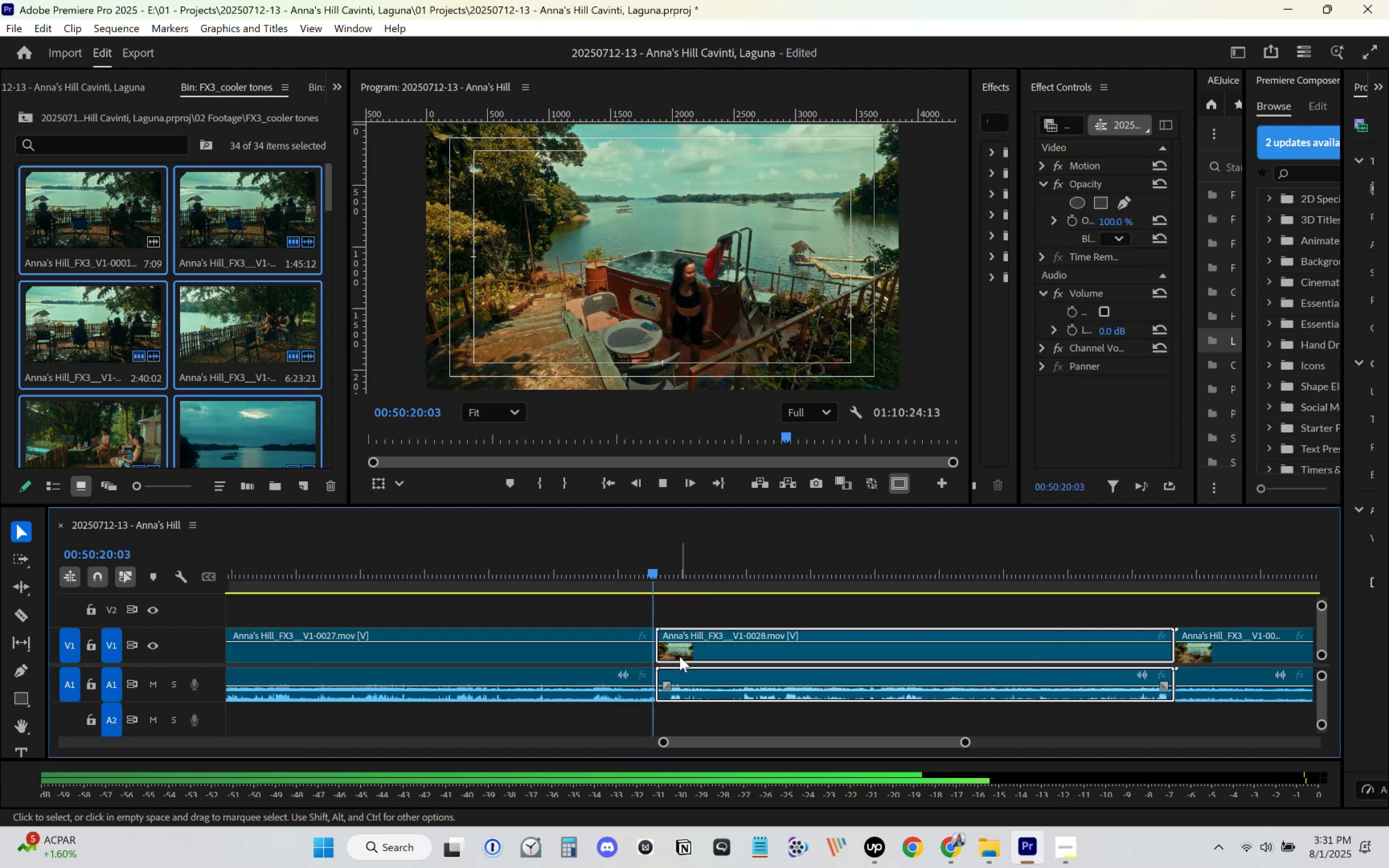 
mouse_move([677, 651])
 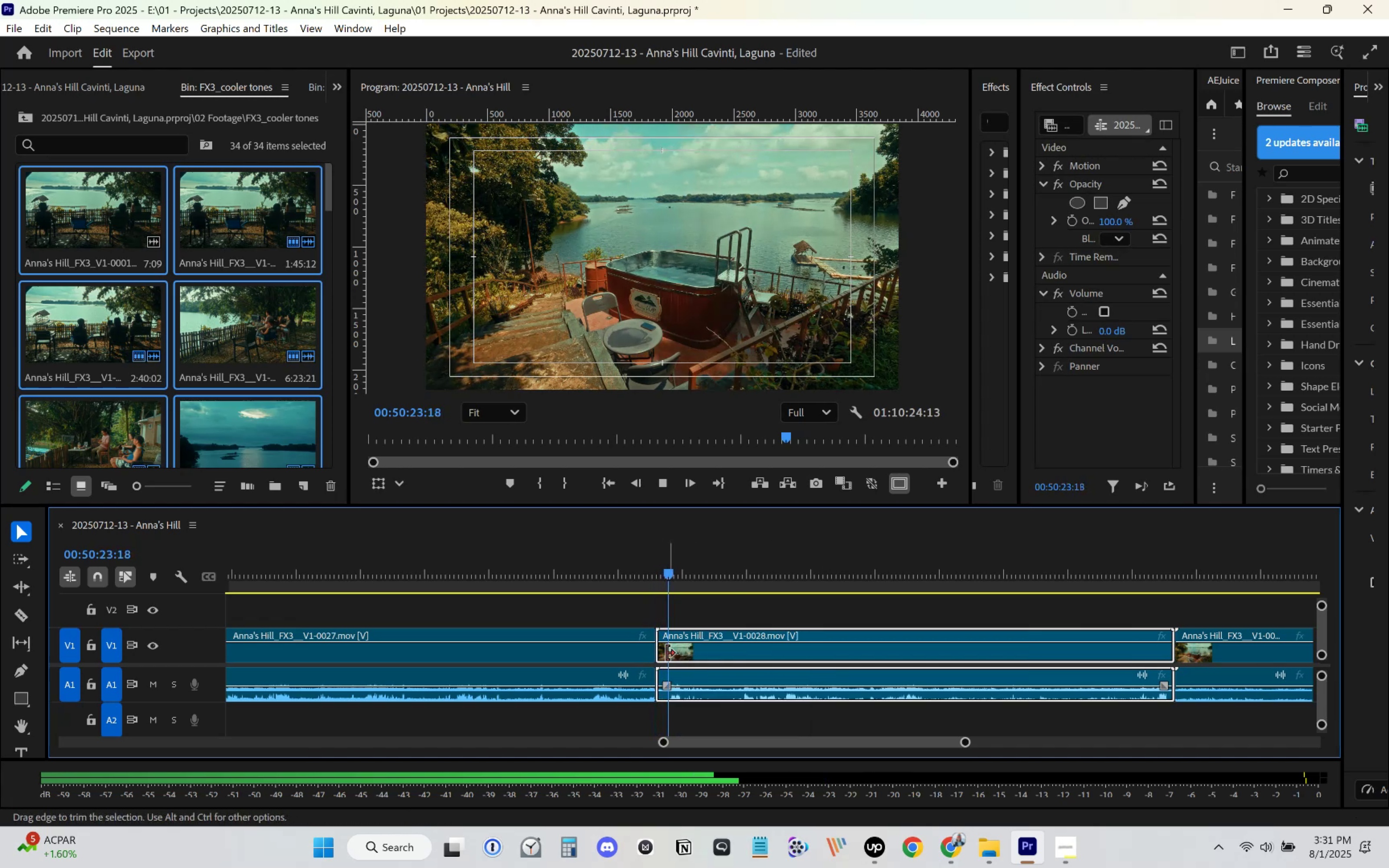 
left_click_drag(start_coordinate=[664, 651], to_coordinate=[671, 651])
 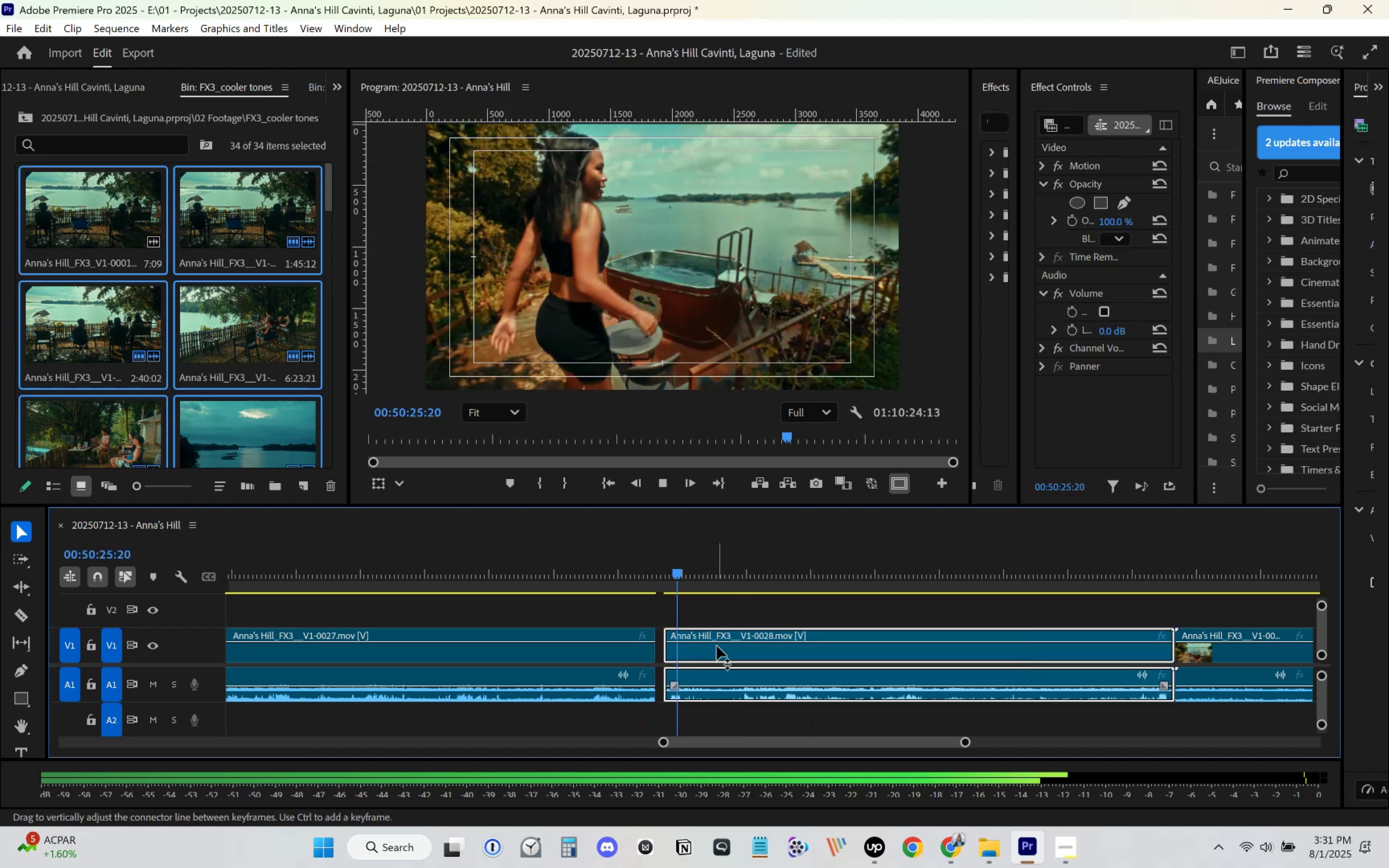 
left_click_drag(start_coordinate=[708, 651], to_coordinate=[703, 651])
 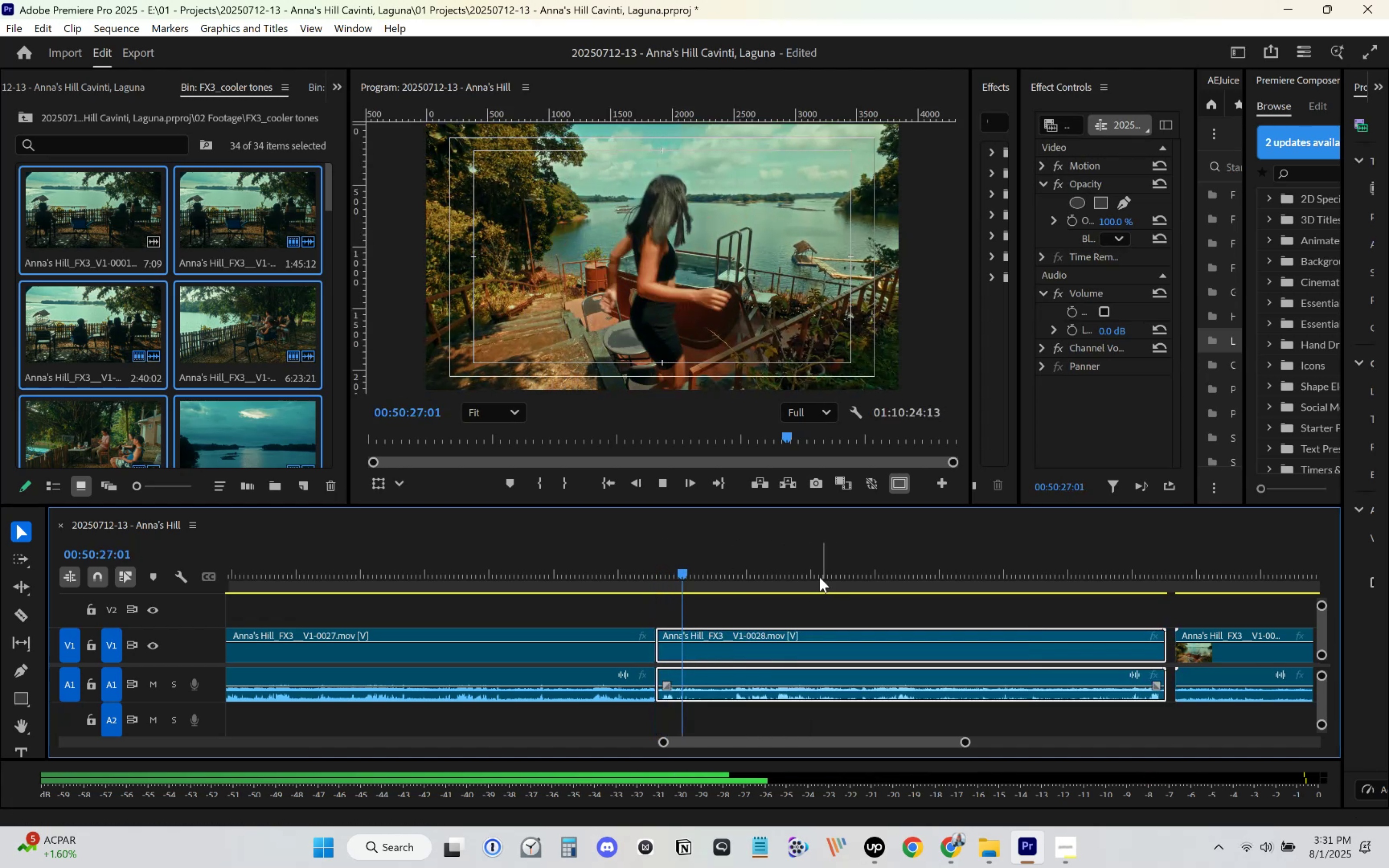 
left_click_drag(start_coordinate=[744, 568], to_coordinate=[800, 571])
 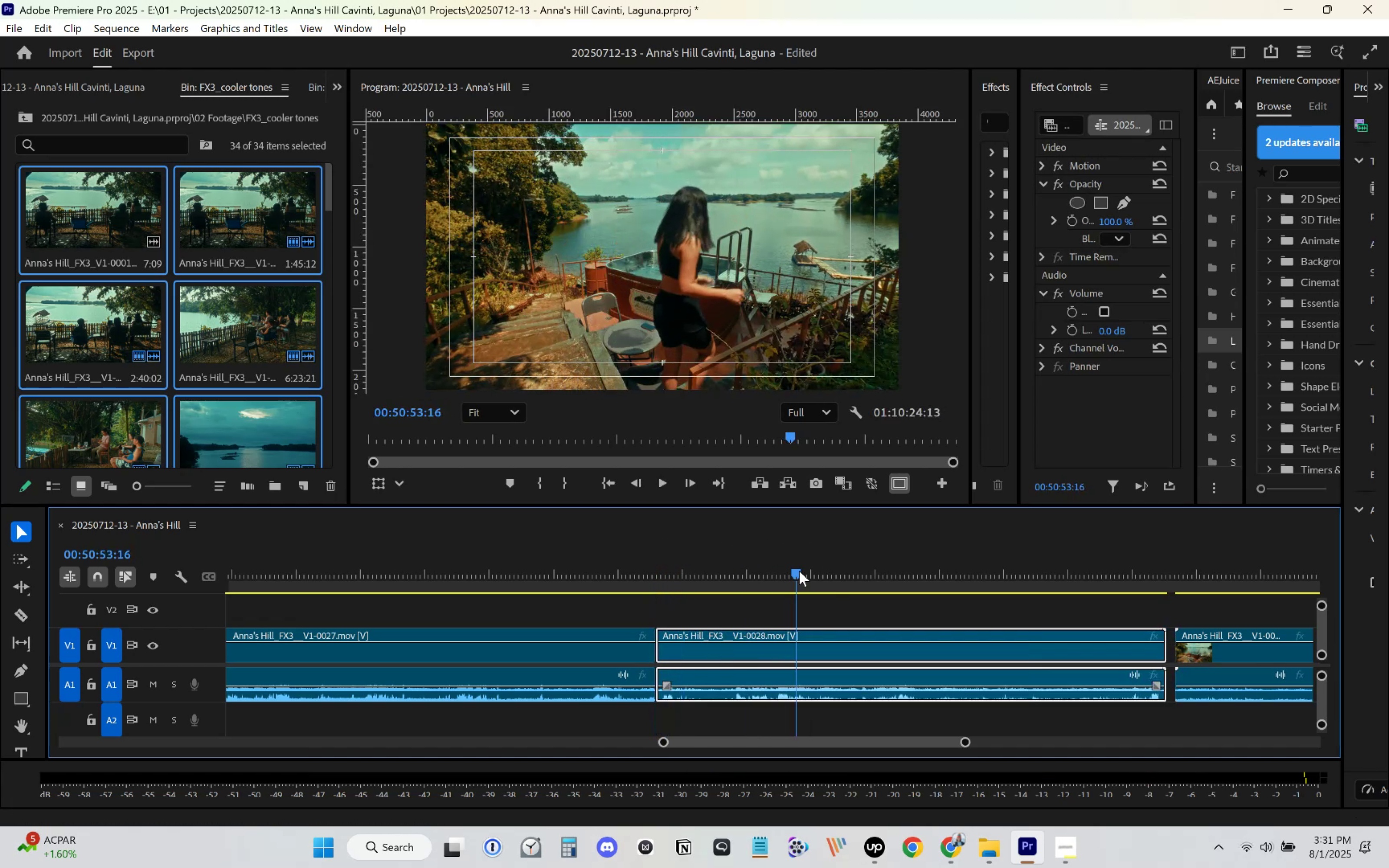 
key(Space)
 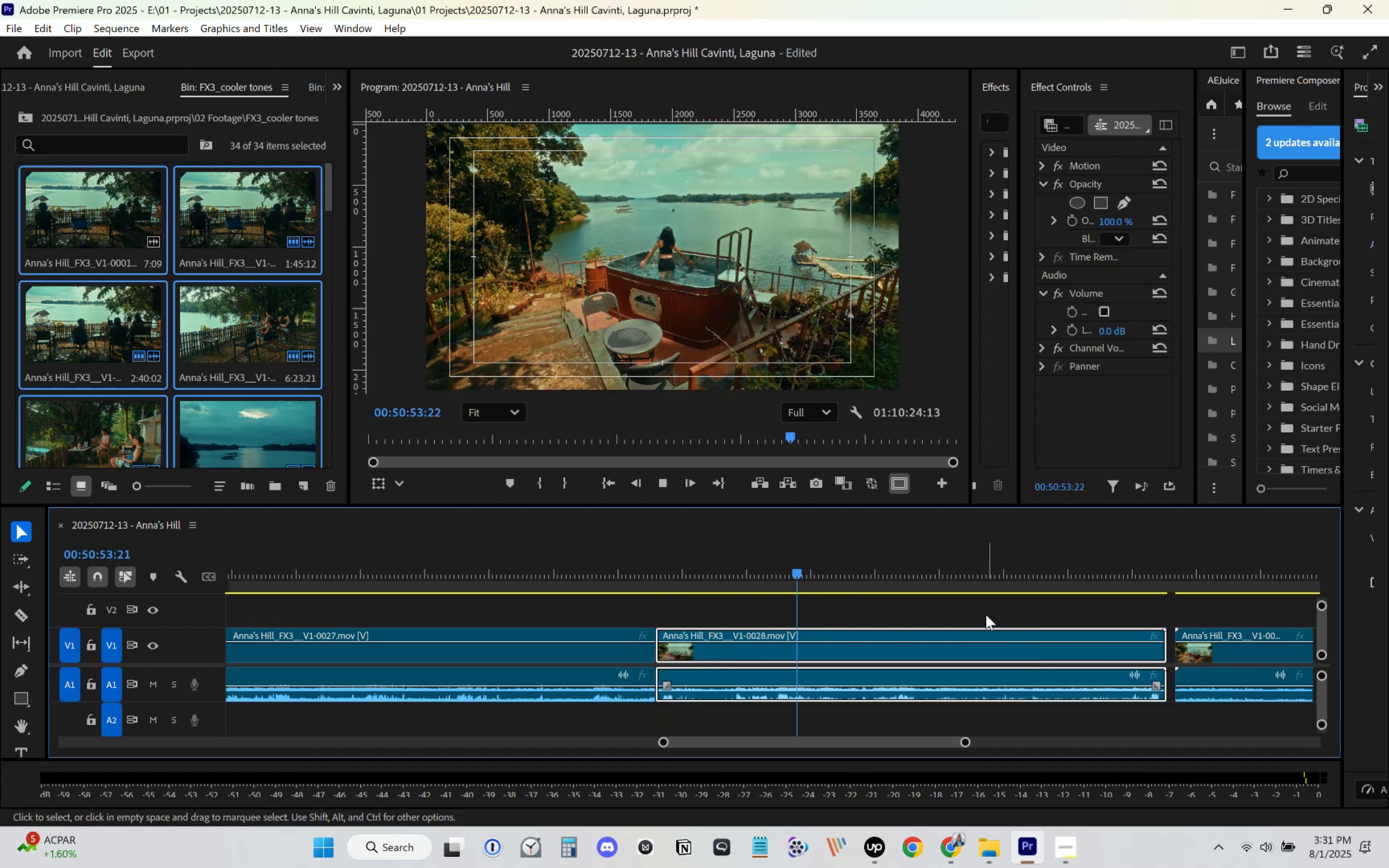 
scroll: coordinate [975, 625], scroll_direction: down, amount: 7.0
 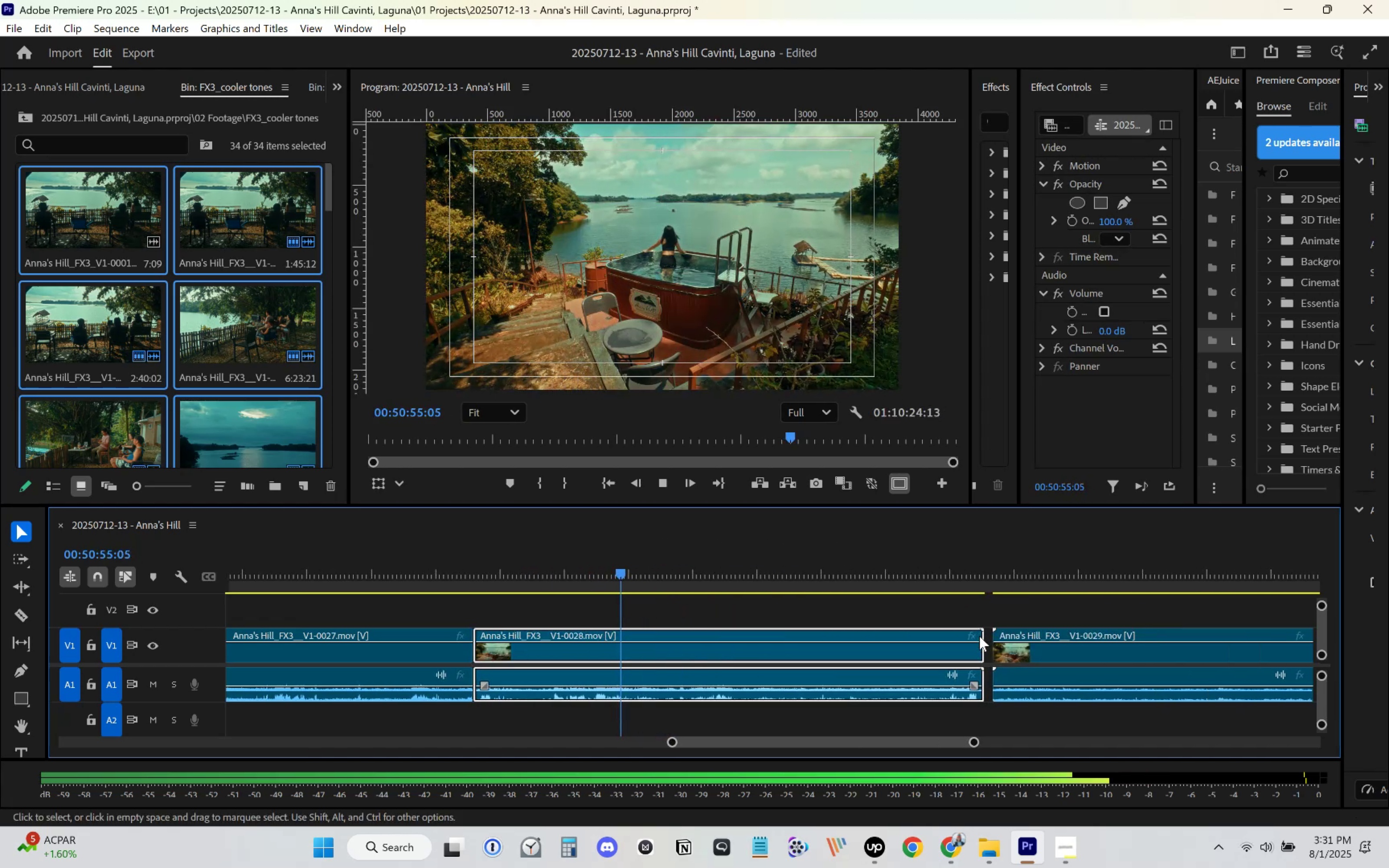 
mouse_move([980, 637])
 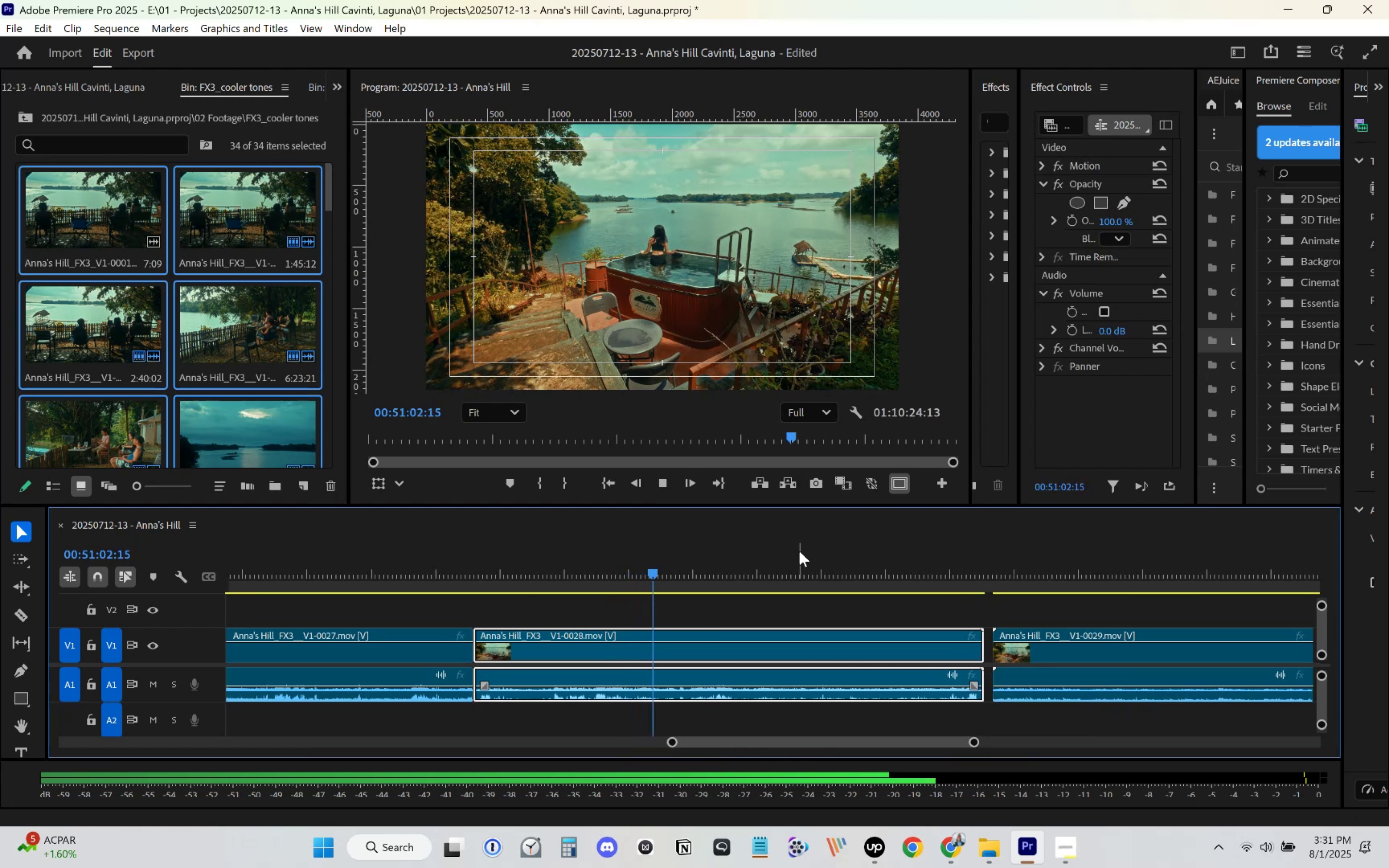 
left_click_drag(start_coordinate=[699, 568], to_coordinate=[762, 565])
 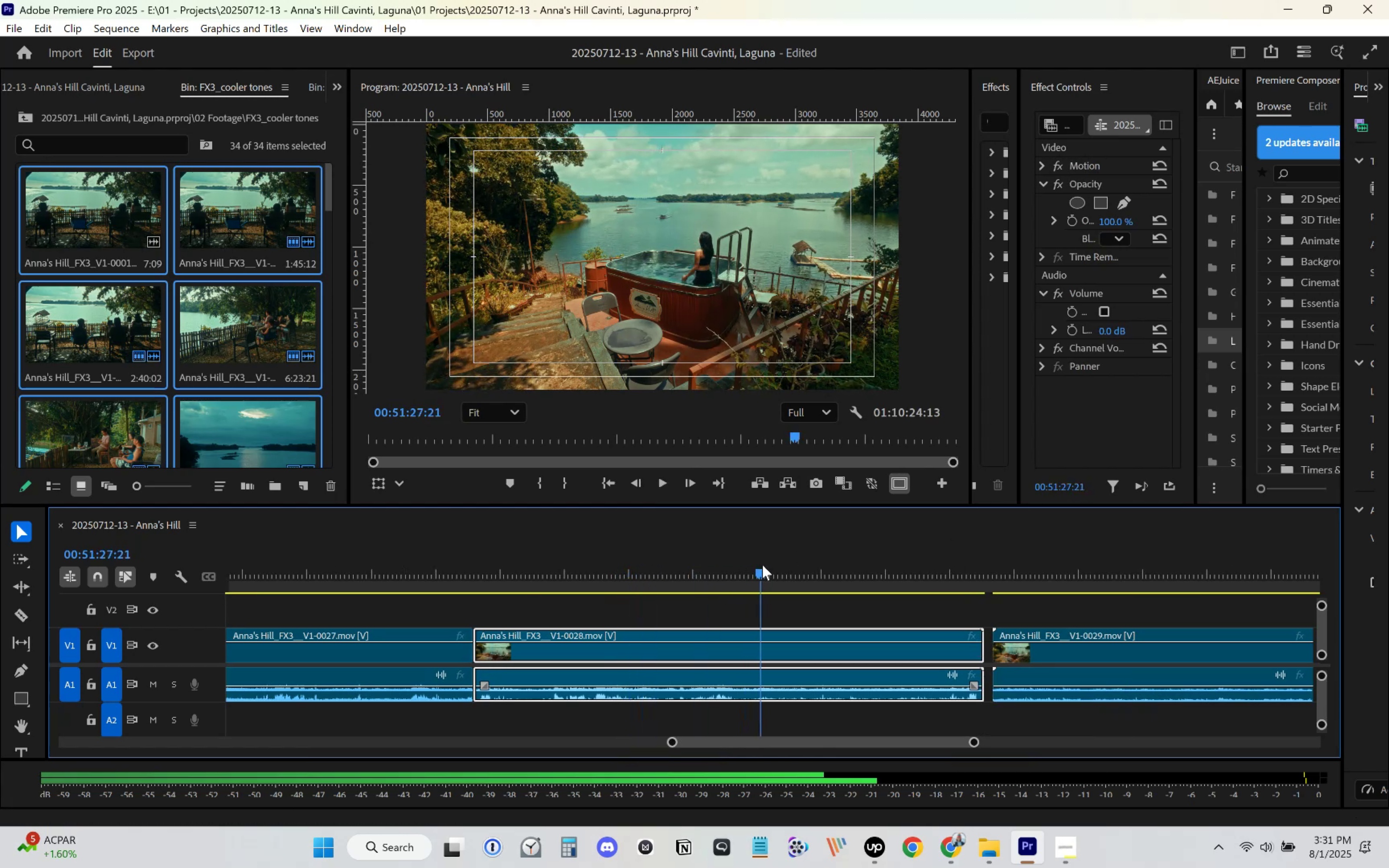 
key(Space)
 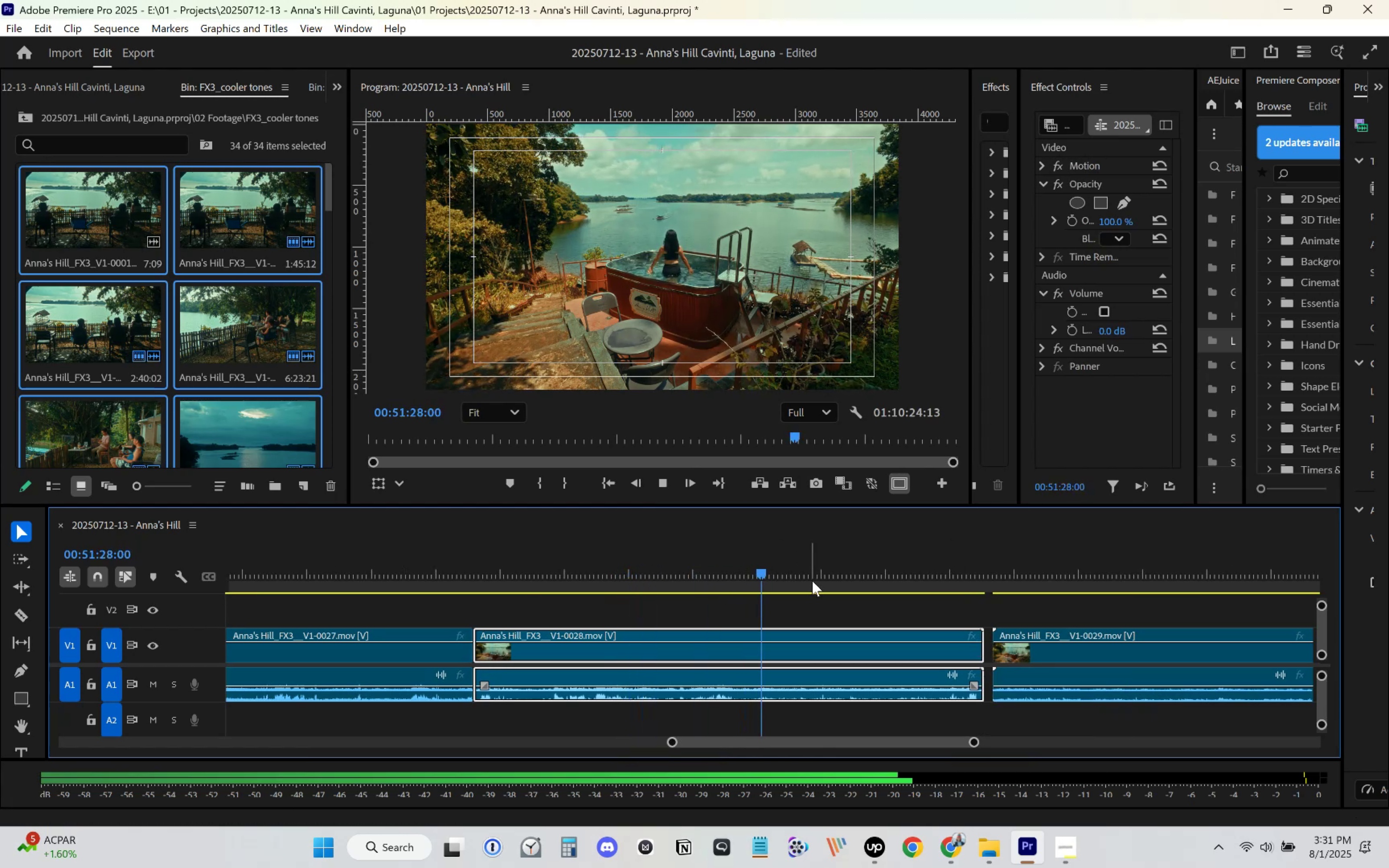 
scroll: coordinate [802, 590], scroll_direction: down, amount: 5.0
 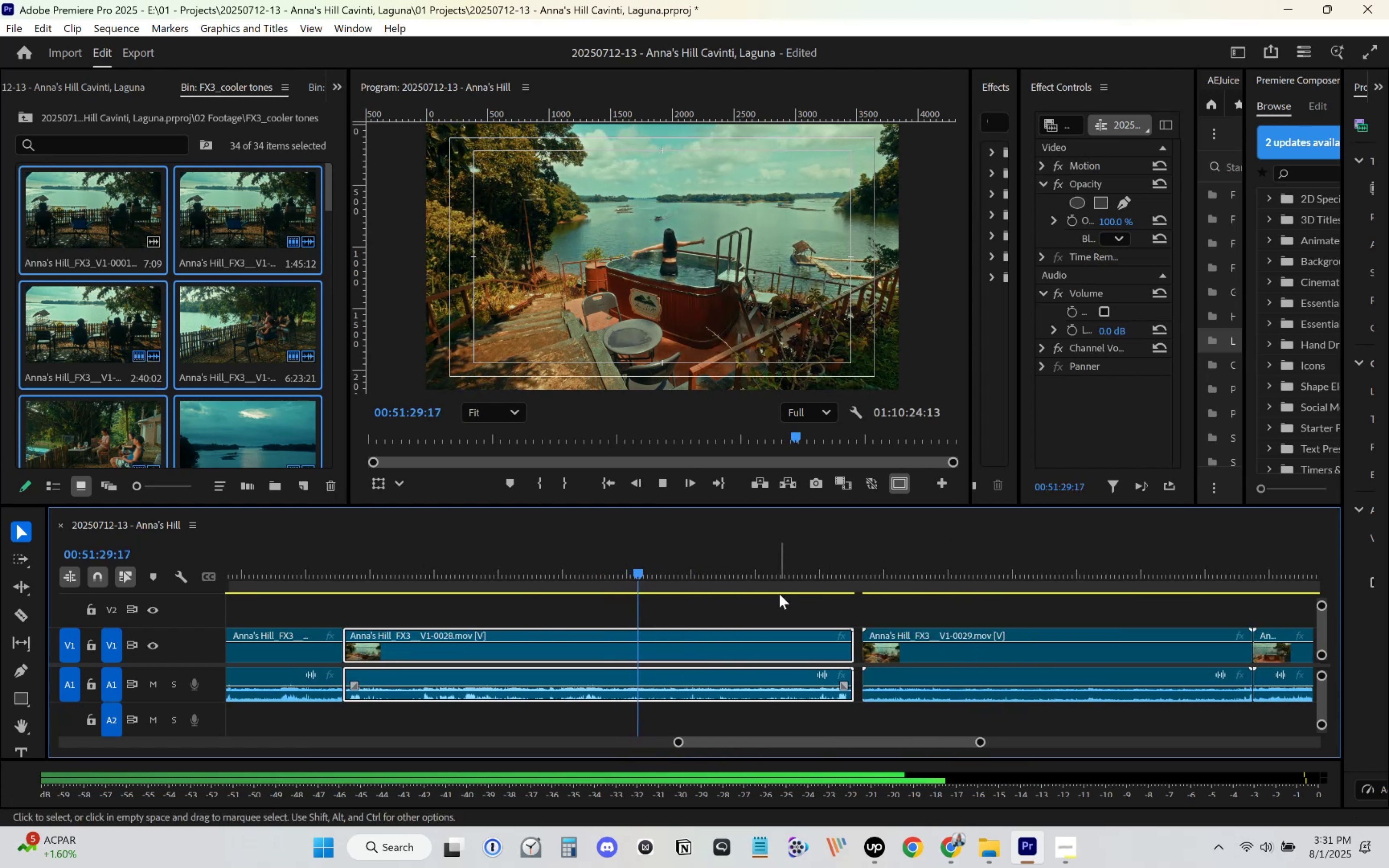 
left_click_drag(start_coordinate=[719, 575], to_coordinate=[765, 575])
 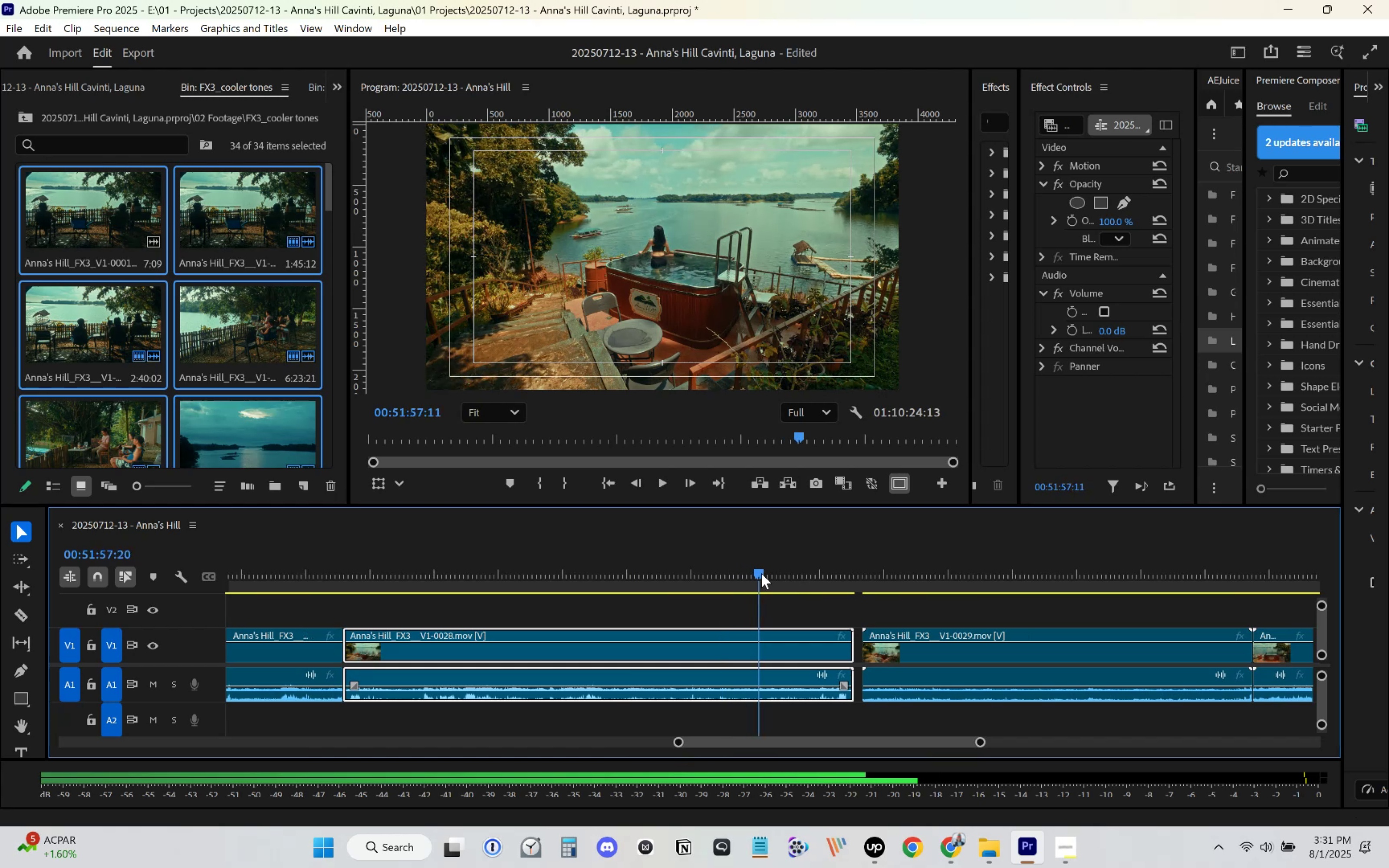 
key(Space)
 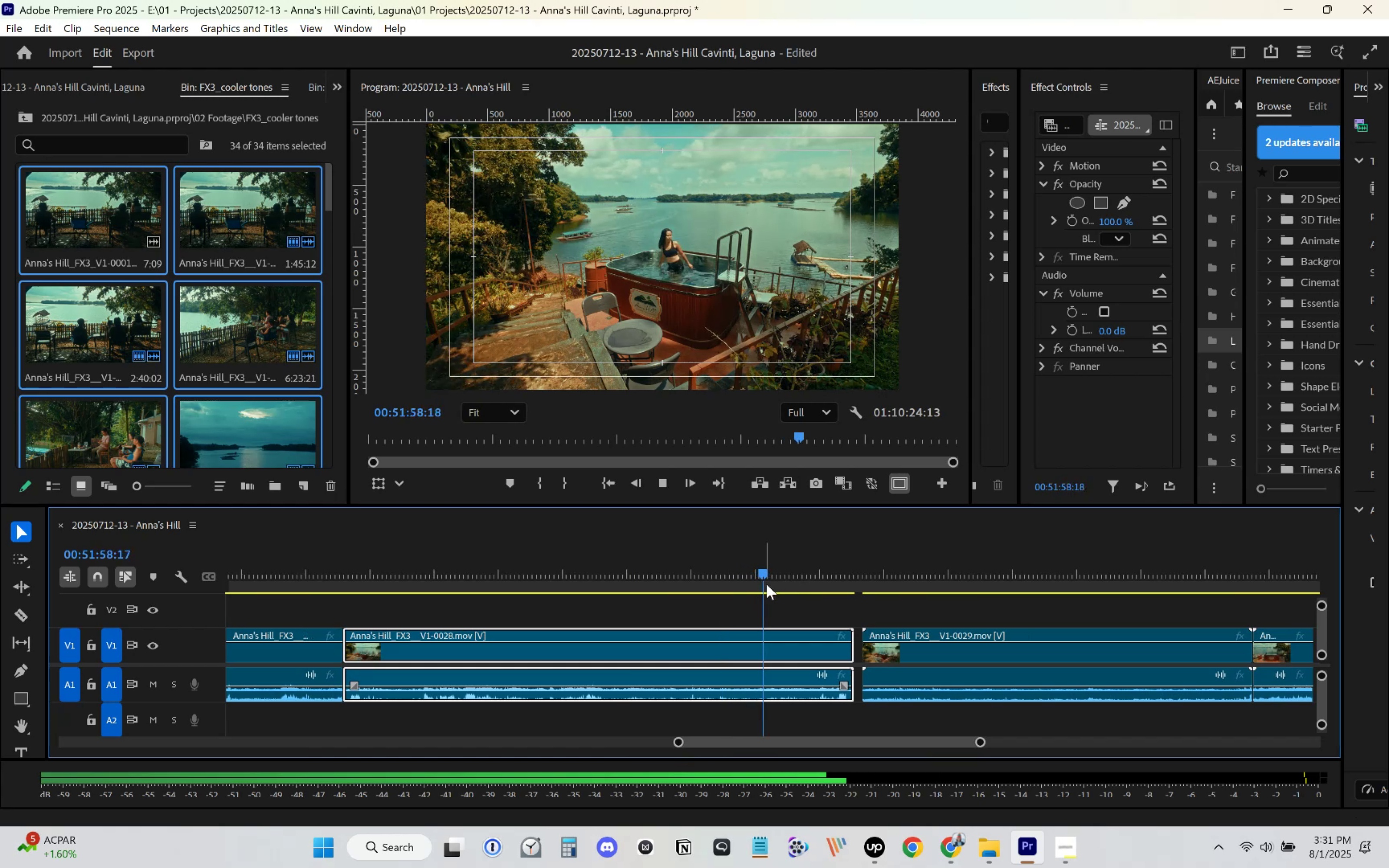 
scroll: coordinate [755, 595], scroll_direction: down, amount: 9.0
 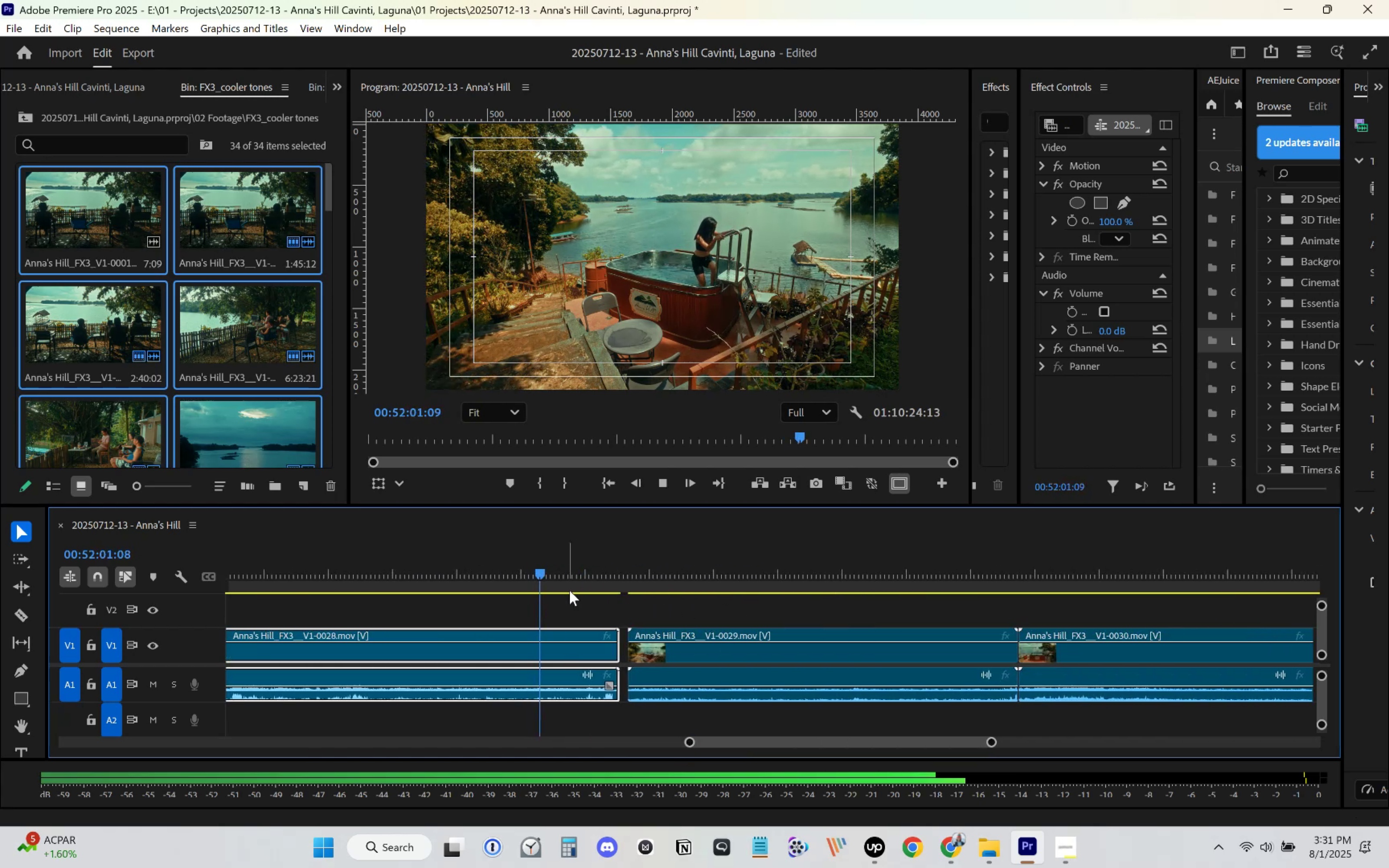 
left_click_drag(start_coordinate=[564, 575], to_coordinate=[574, 575])
 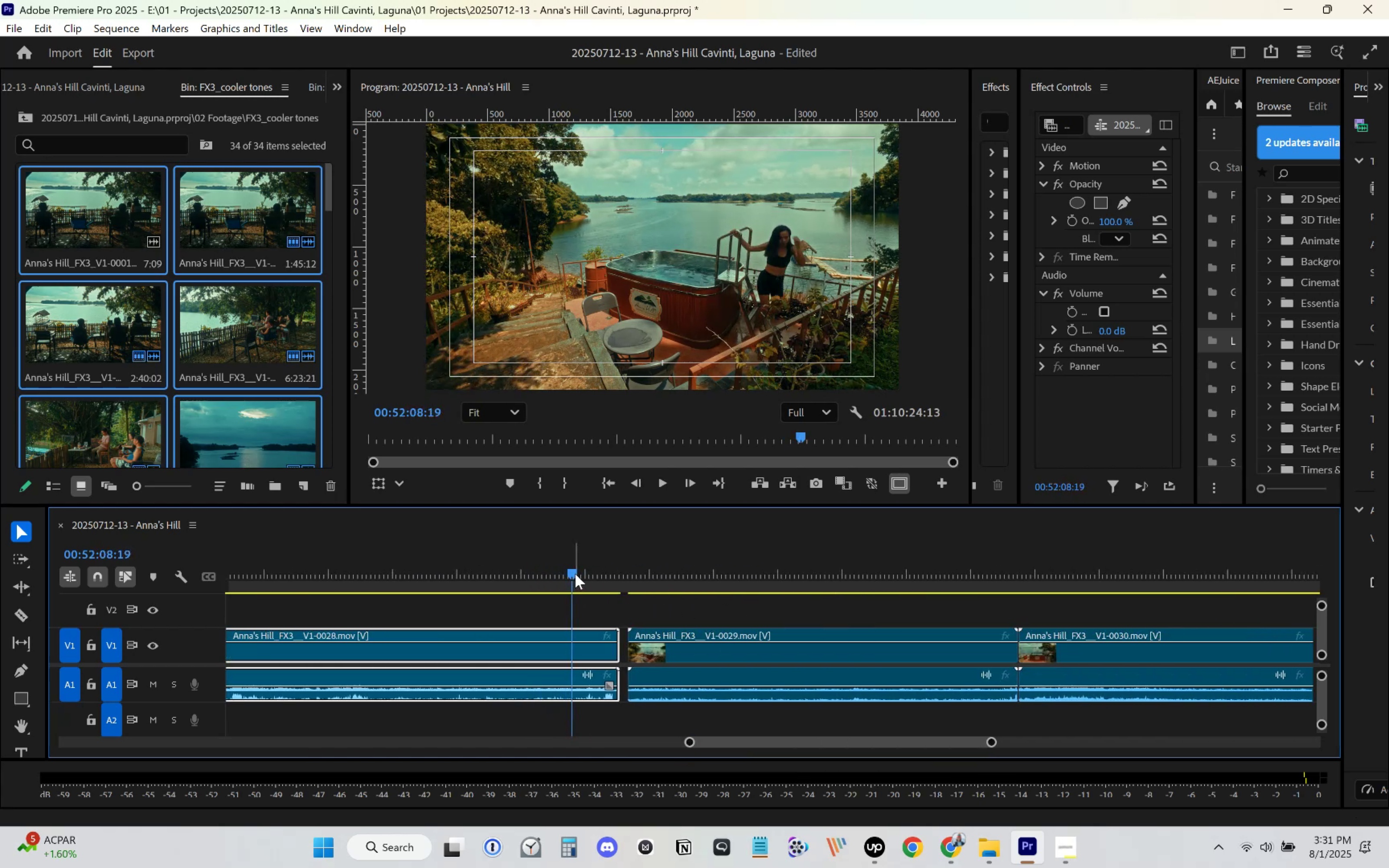 
key(Space)
 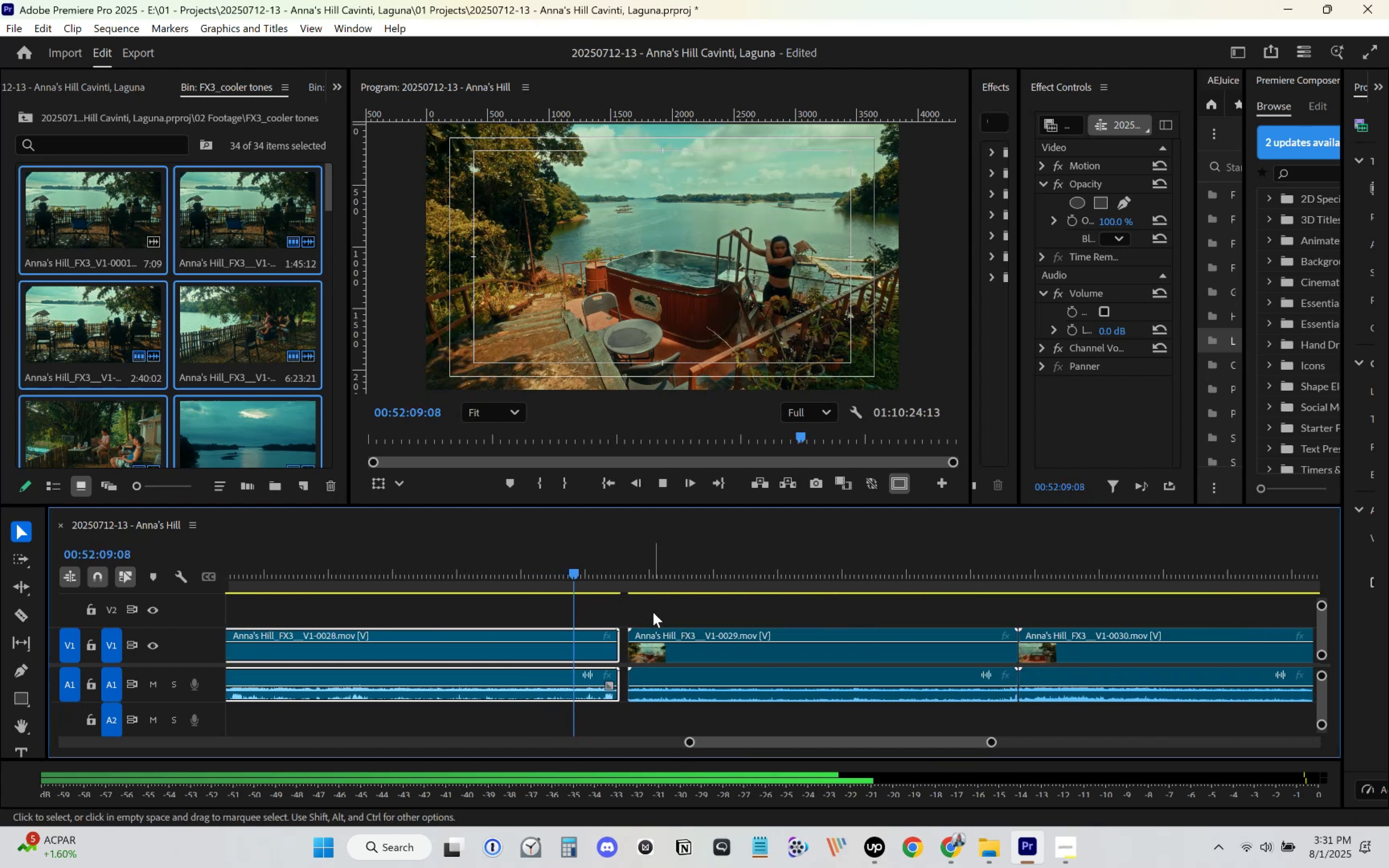 
scroll: coordinate [650, 615], scroll_direction: down, amount: 2.0
 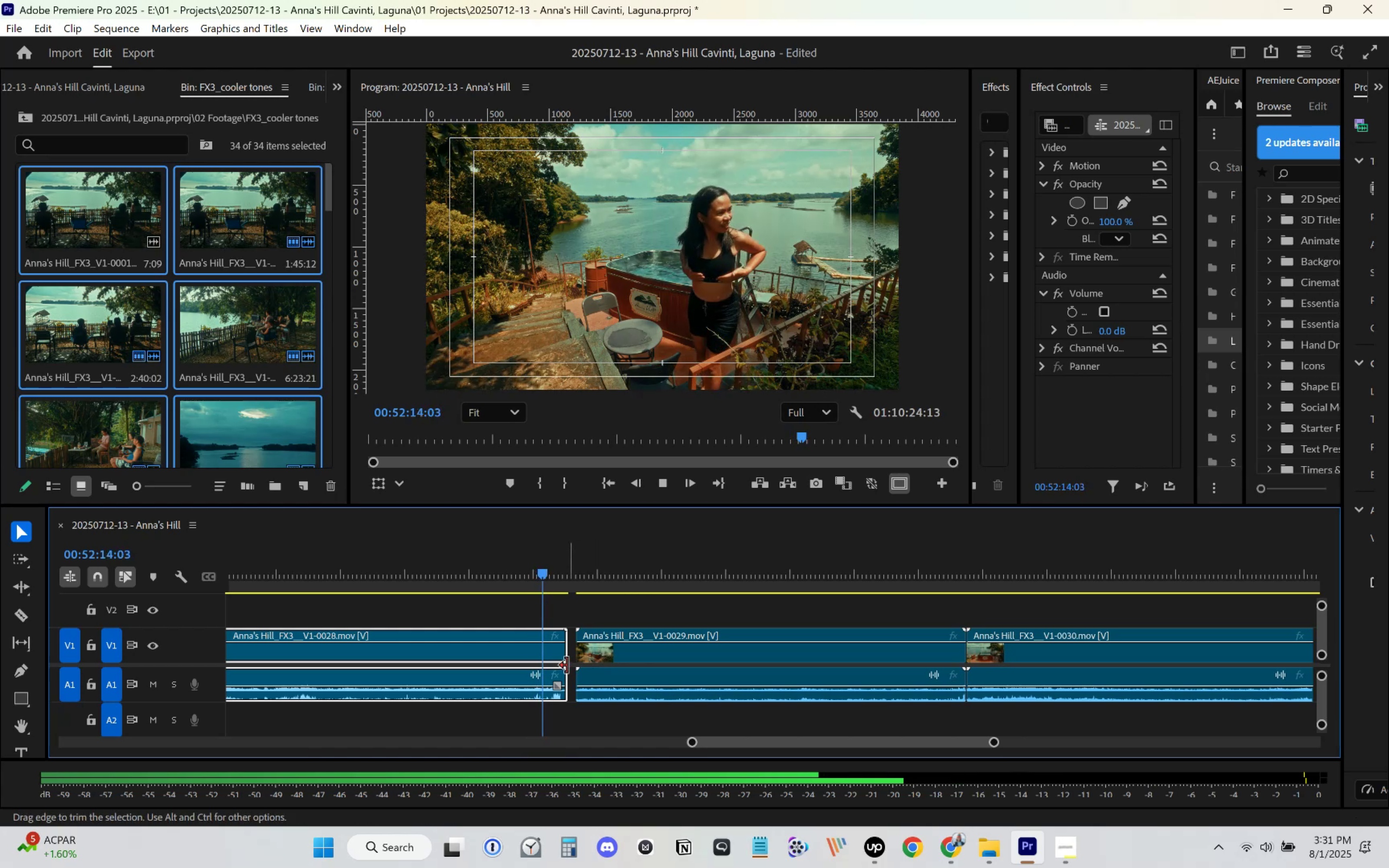 
wait(5.87)
 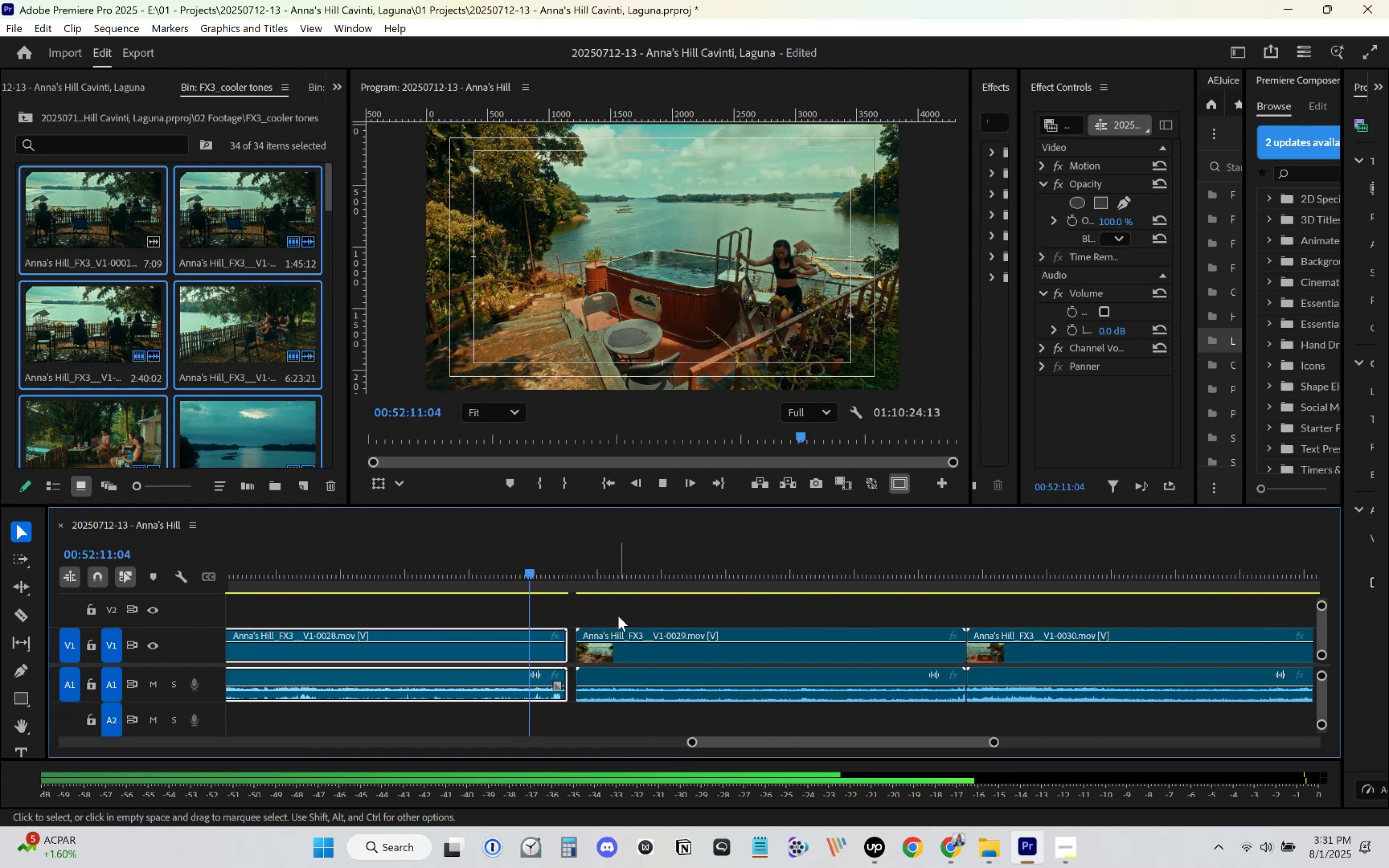 
key(Space)
 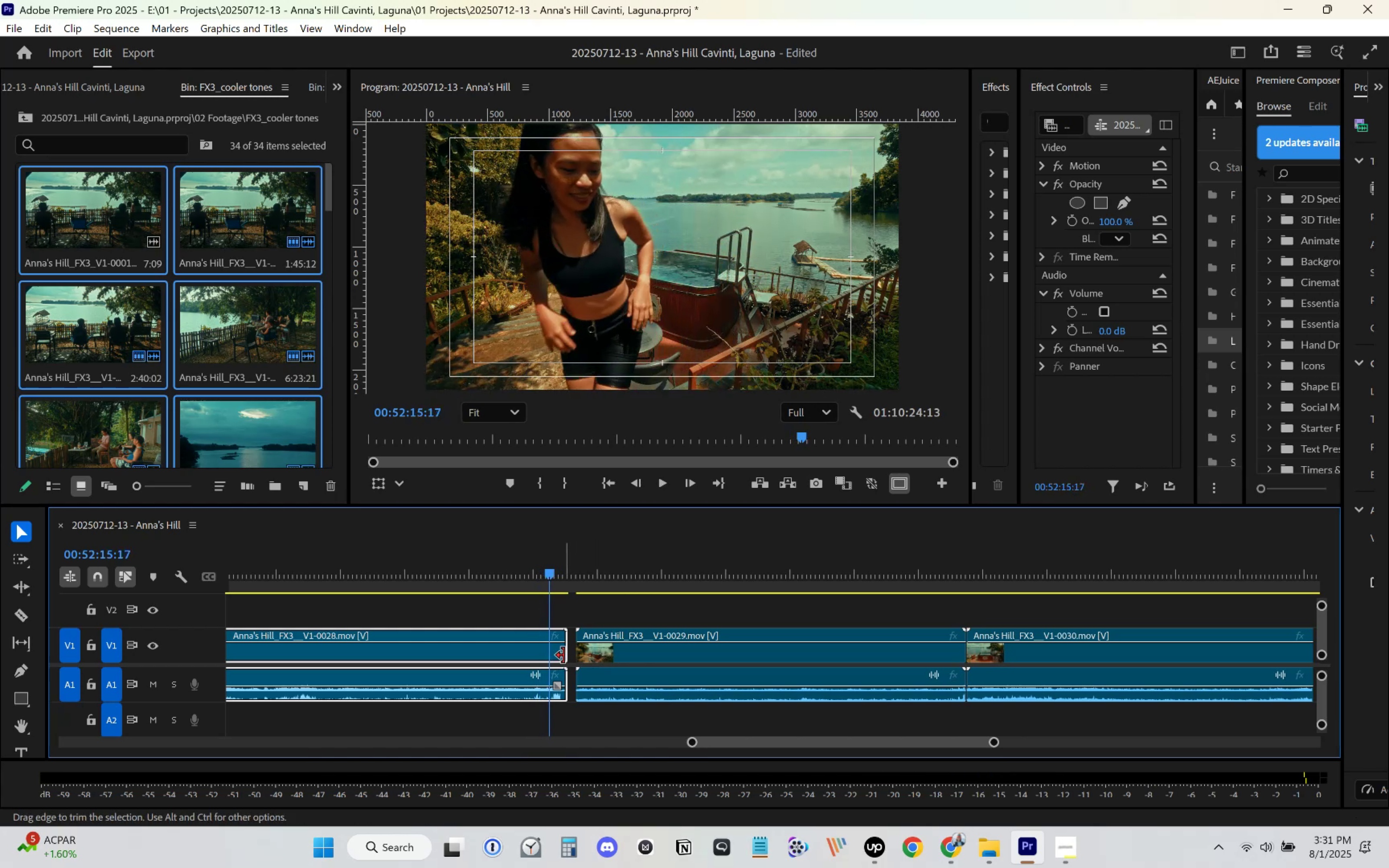 
left_click([563, 655])
 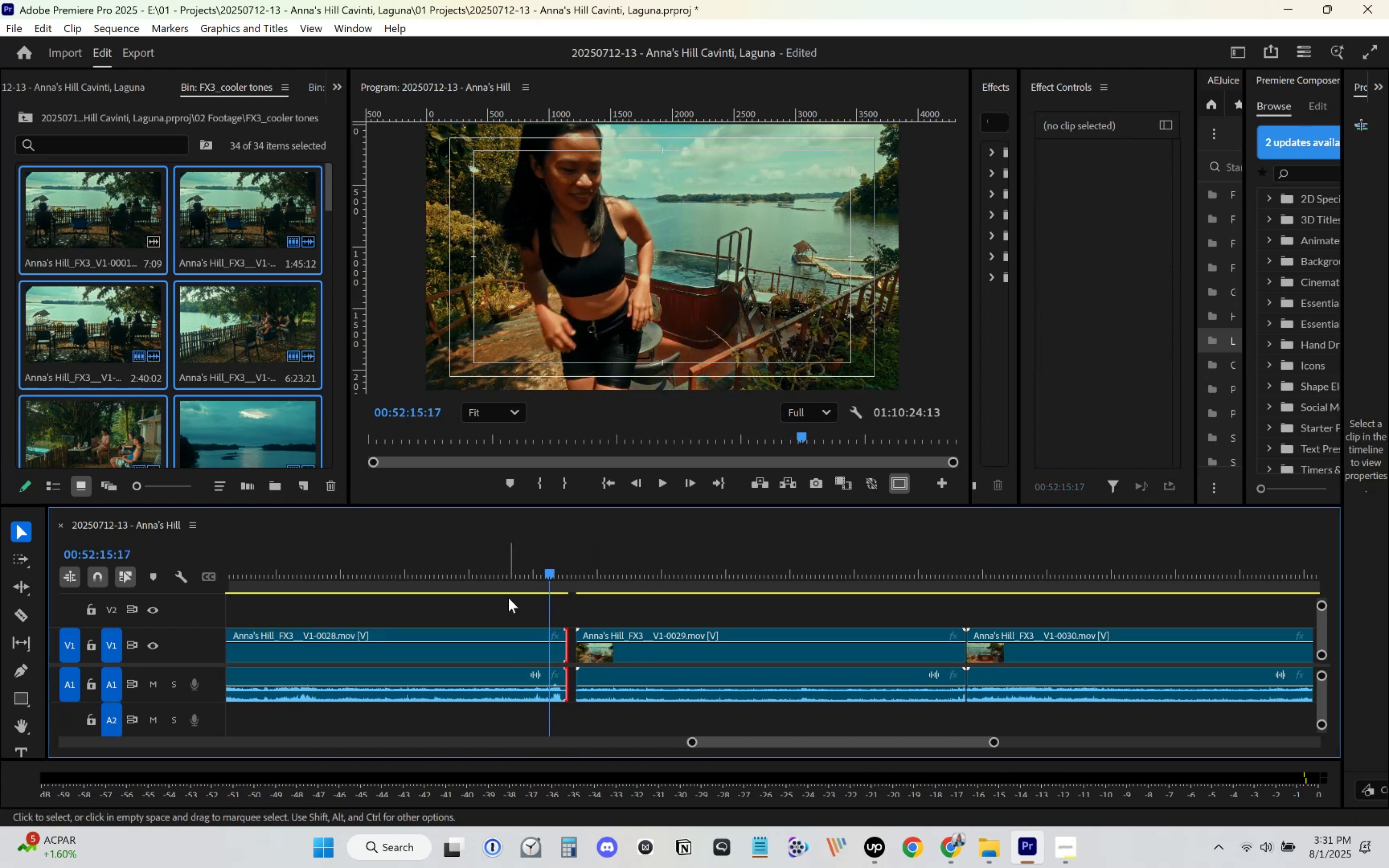 
left_click([481, 589])
 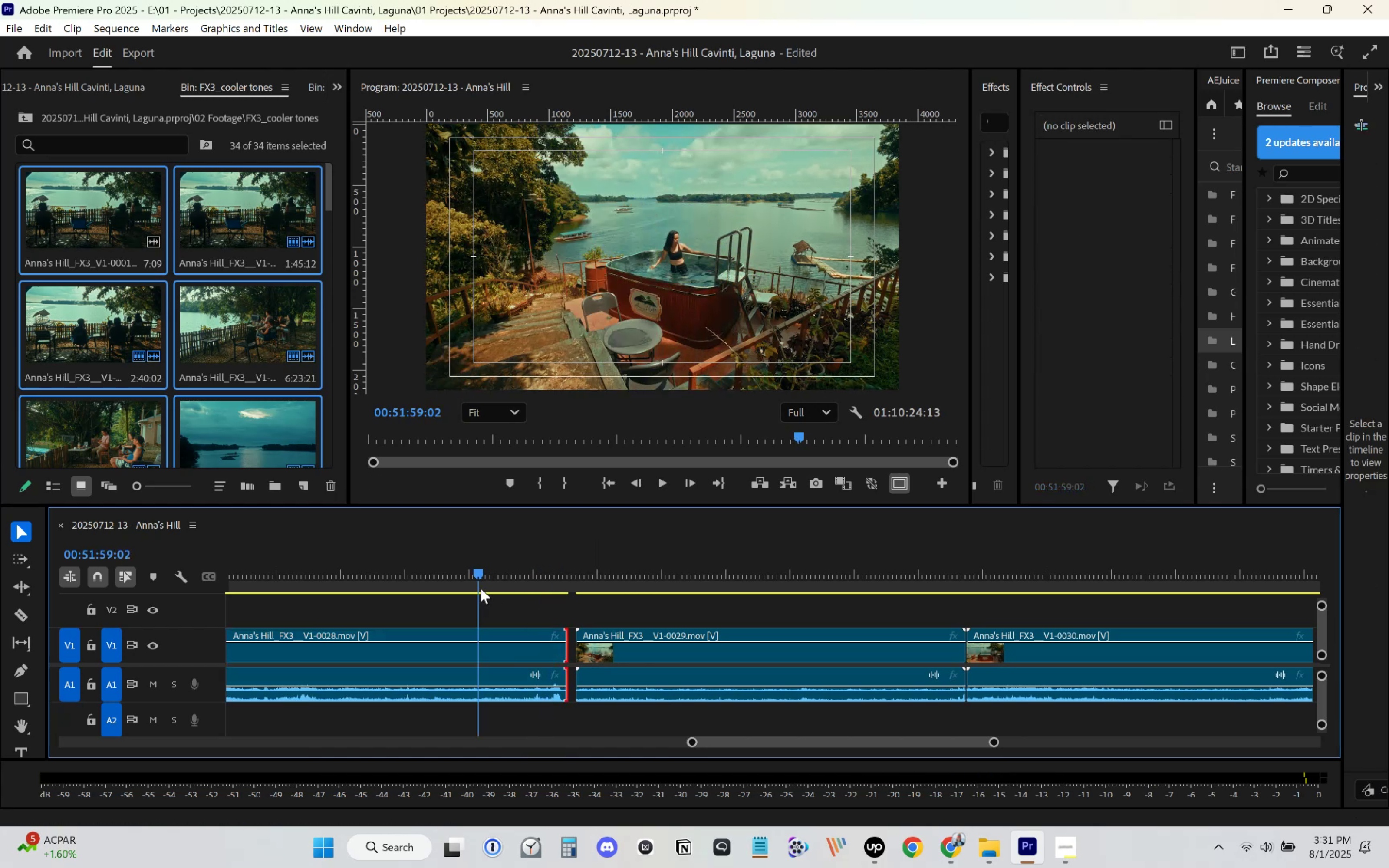 
left_click_drag(start_coordinate=[483, 587], to_coordinate=[518, 581])
 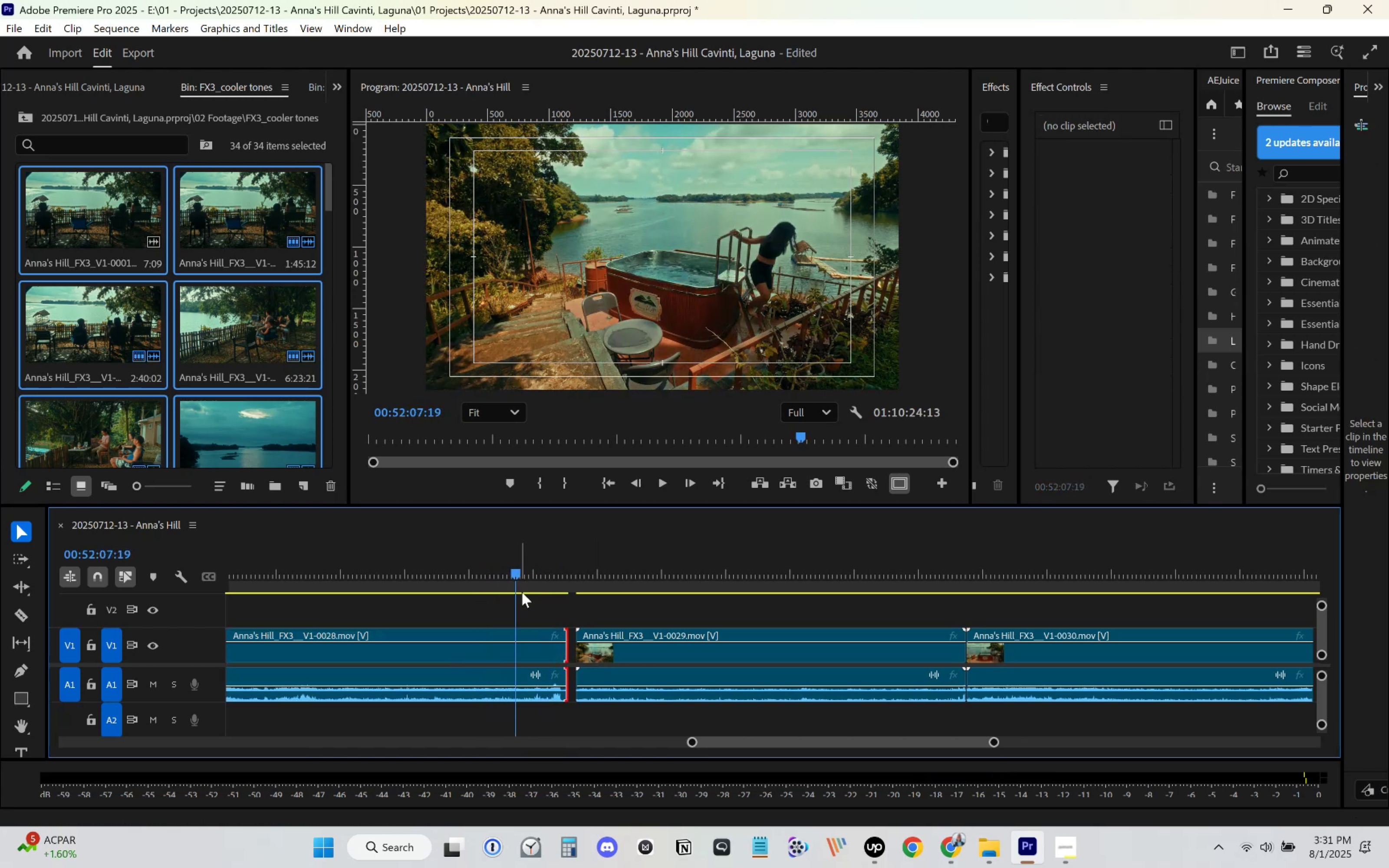 
key(C)
 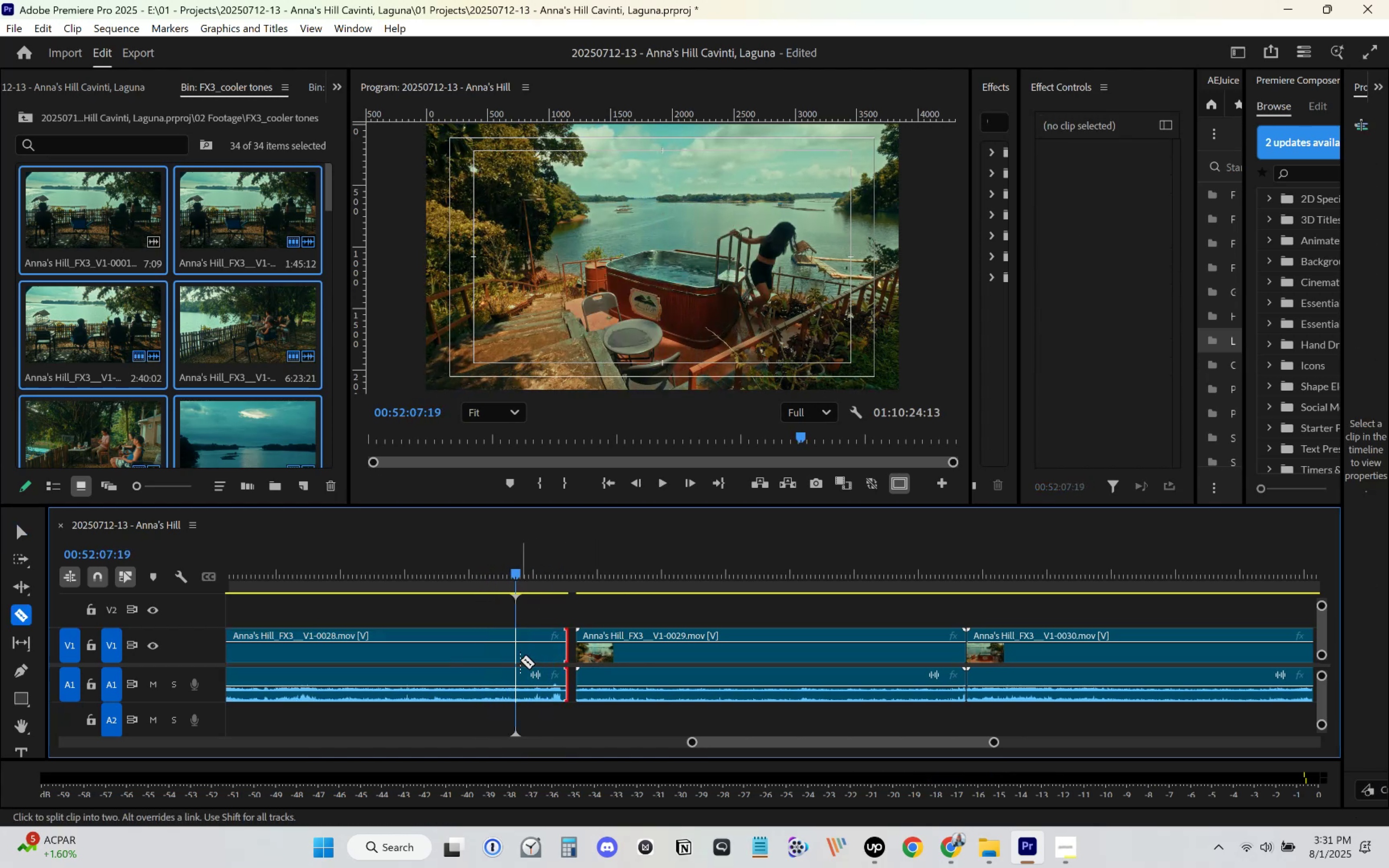 
left_click([519, 658])
 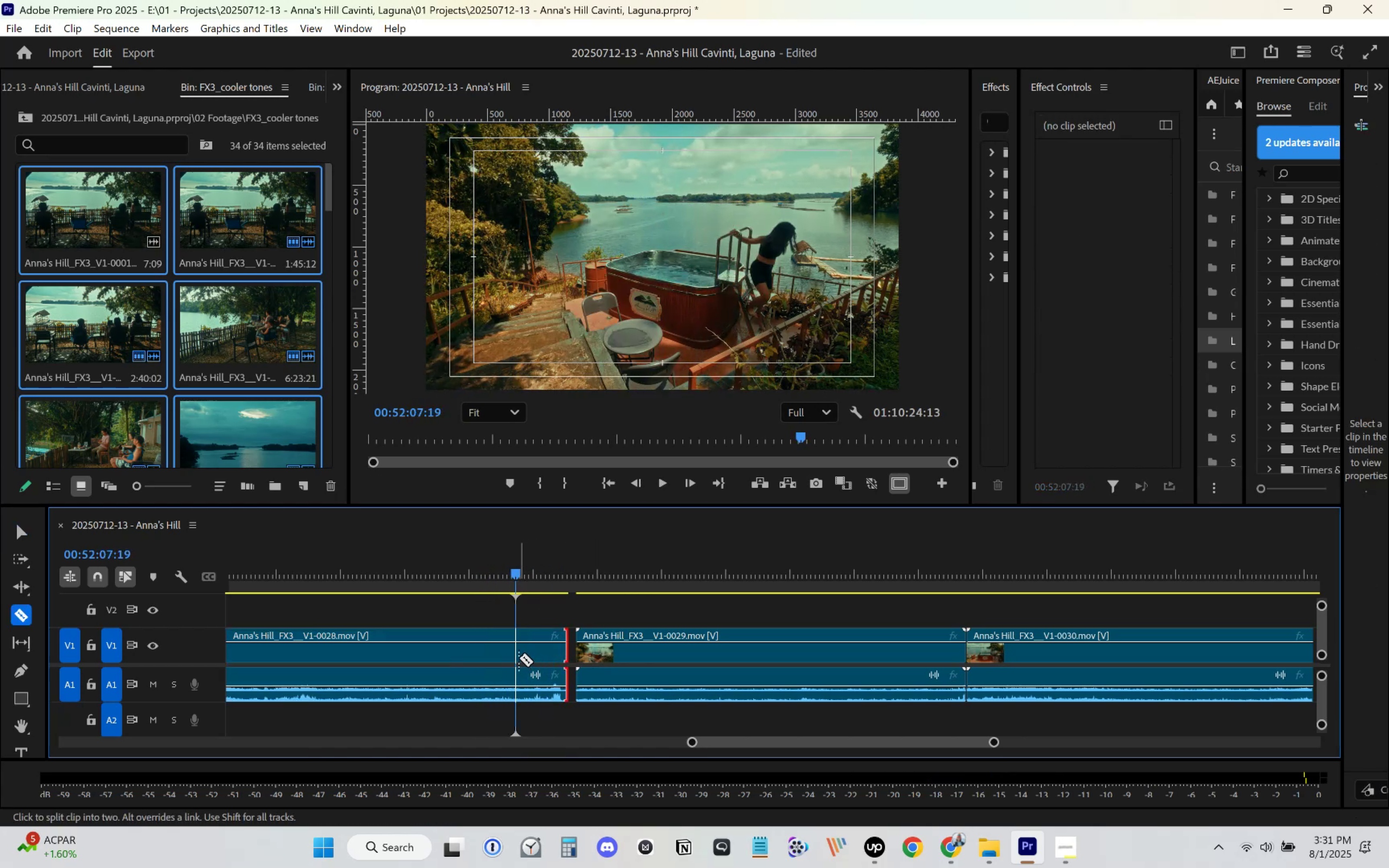 
key(V)
 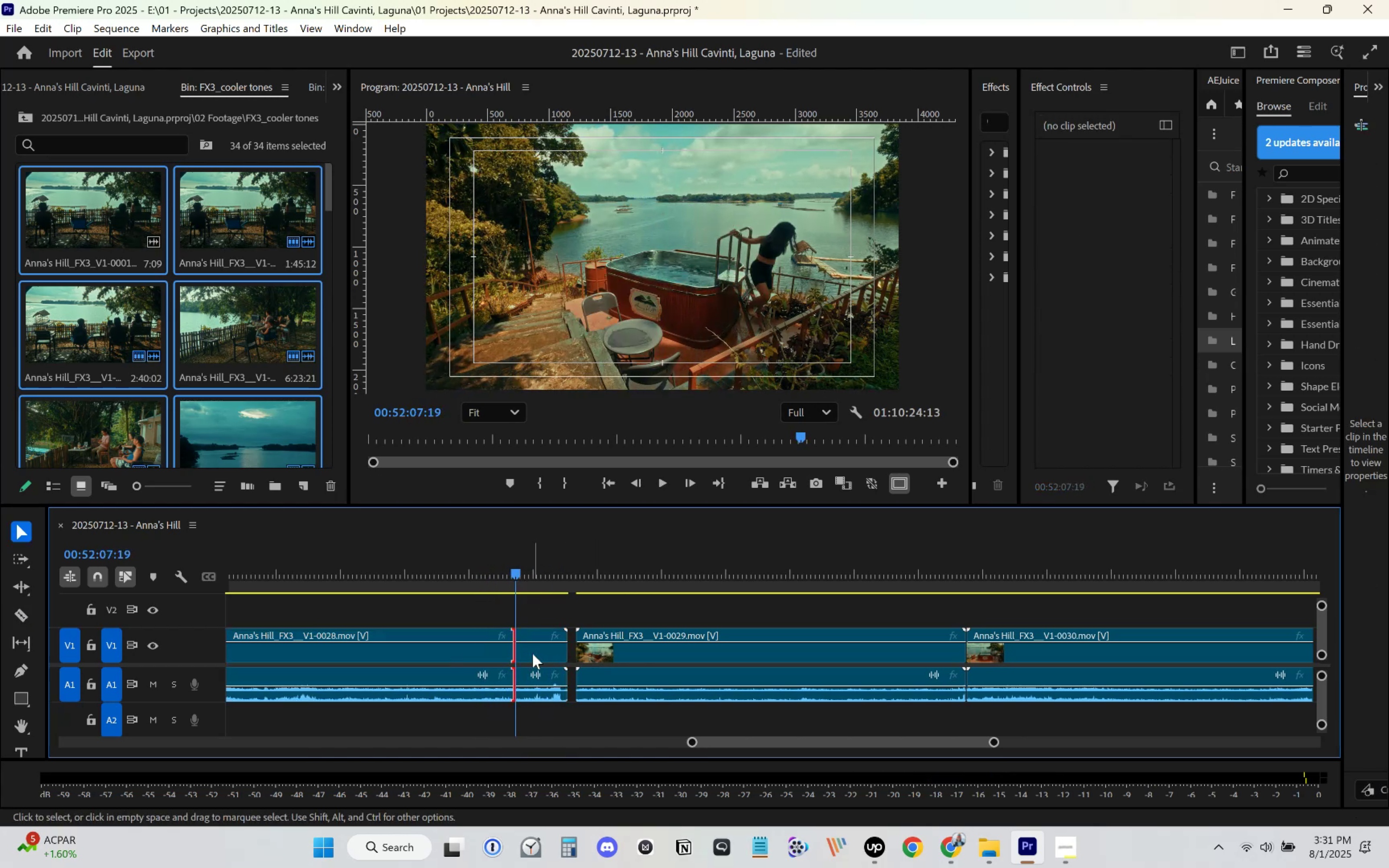 
double_click([540, 651])
 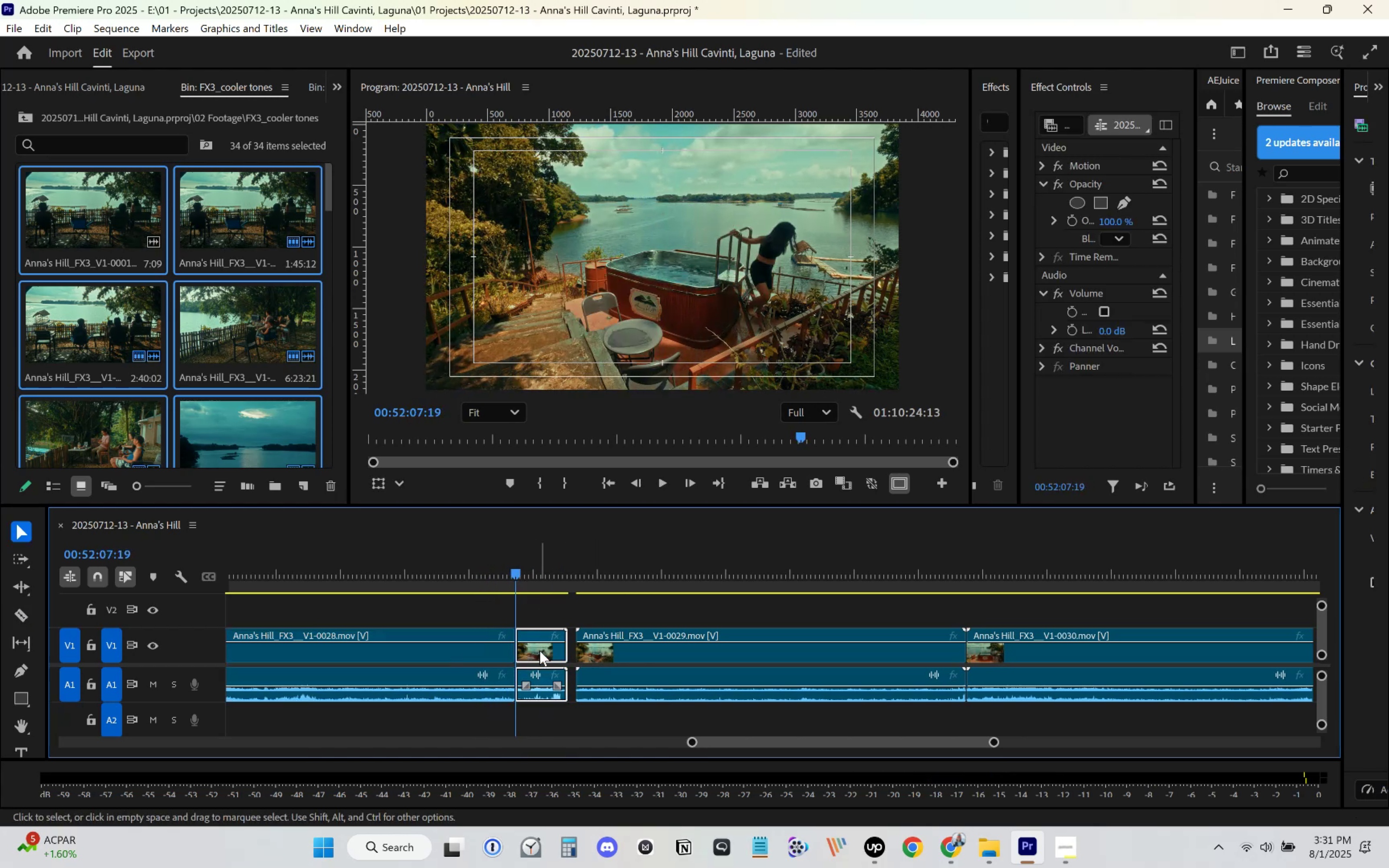 
key(Delete)
 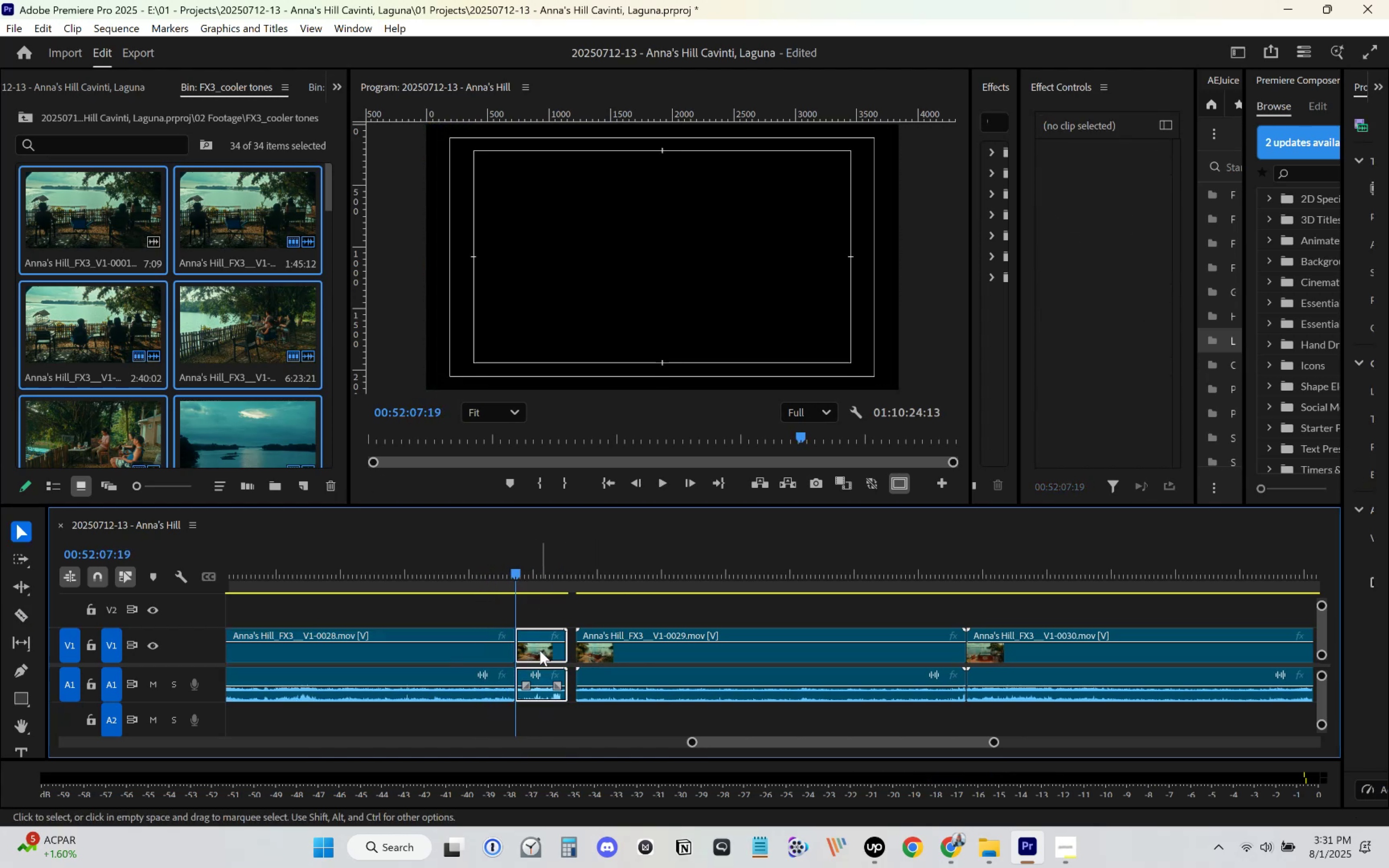 
left_click([540, 651])
 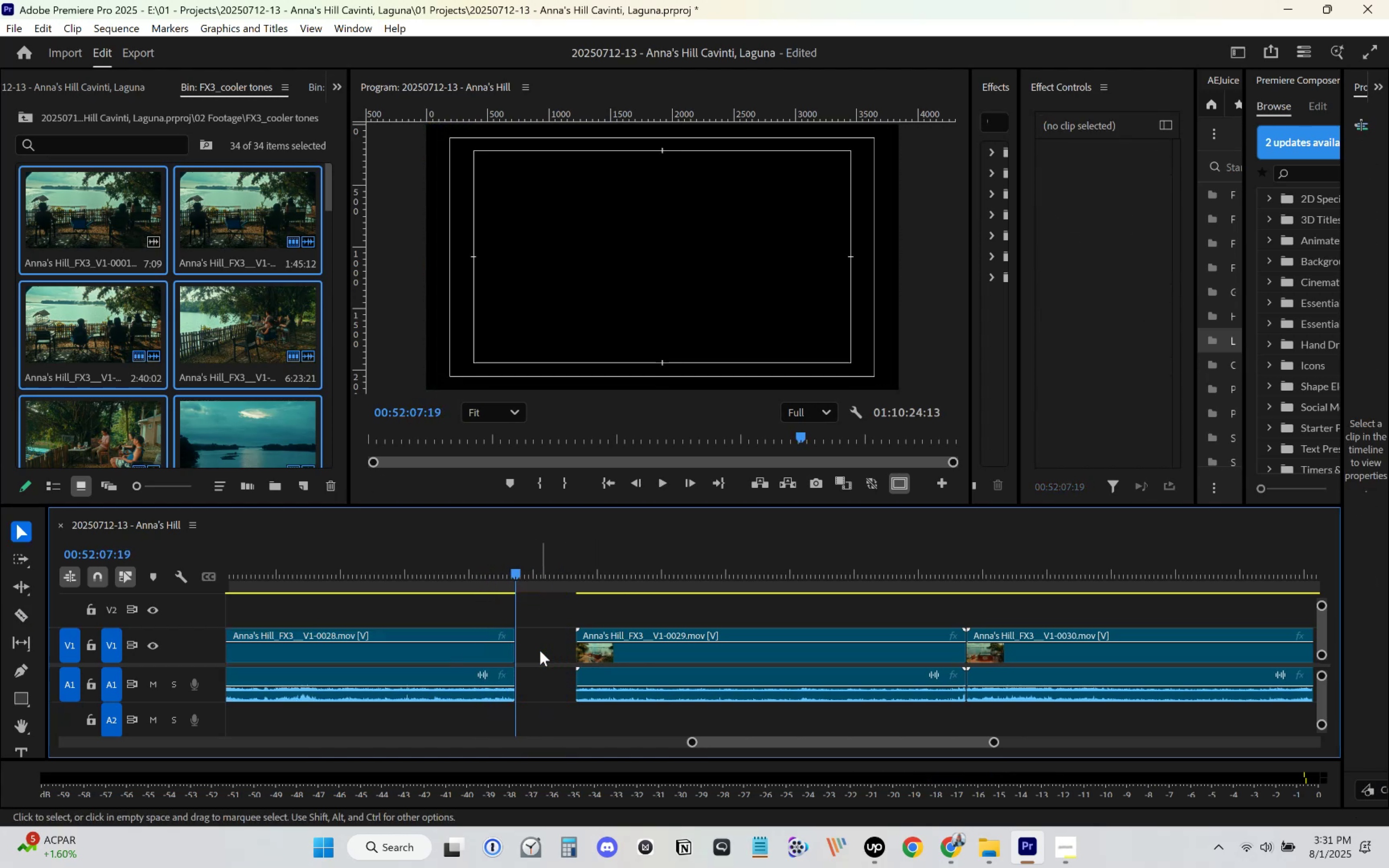 
key(Delete)
 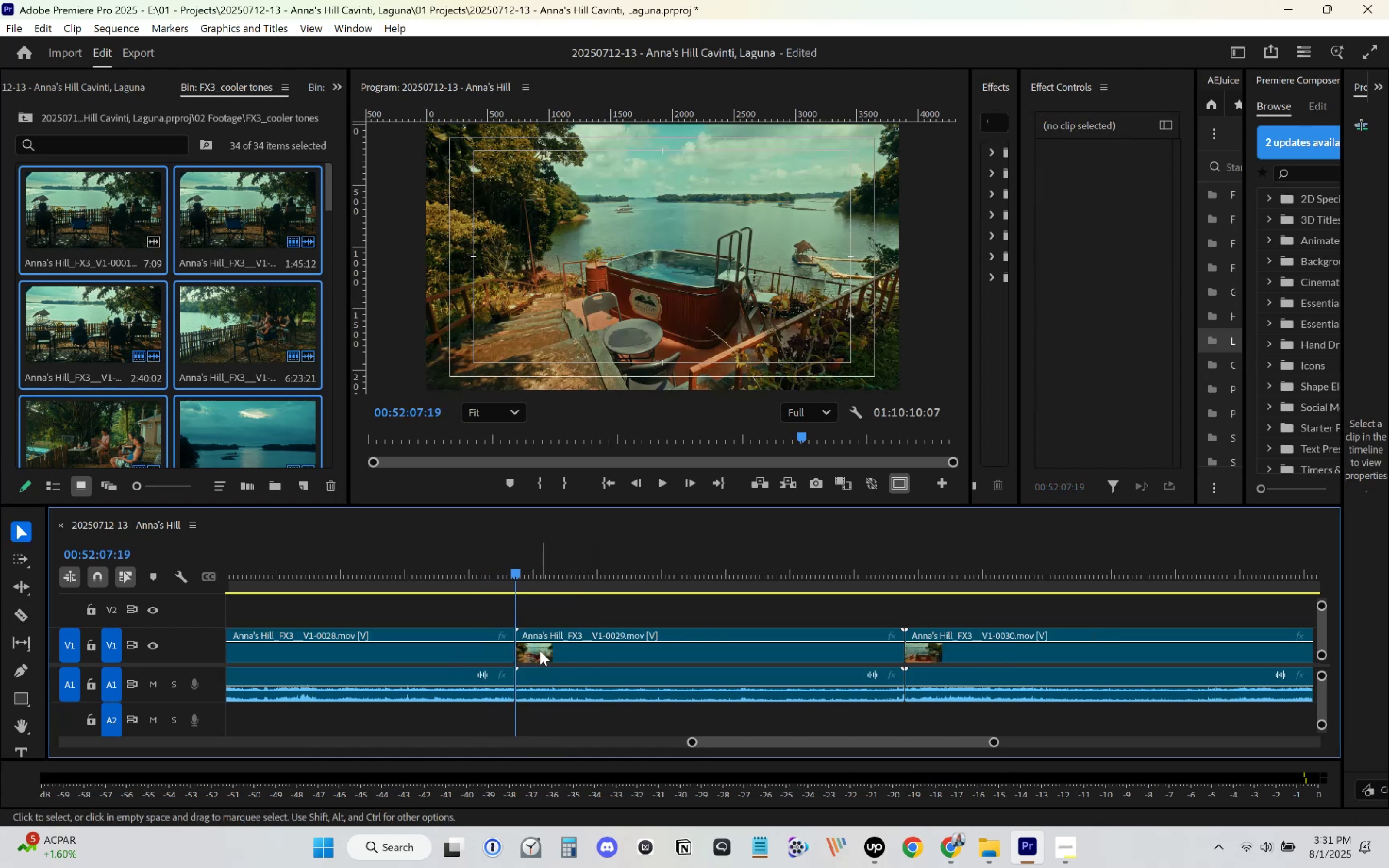 
key(Space)
 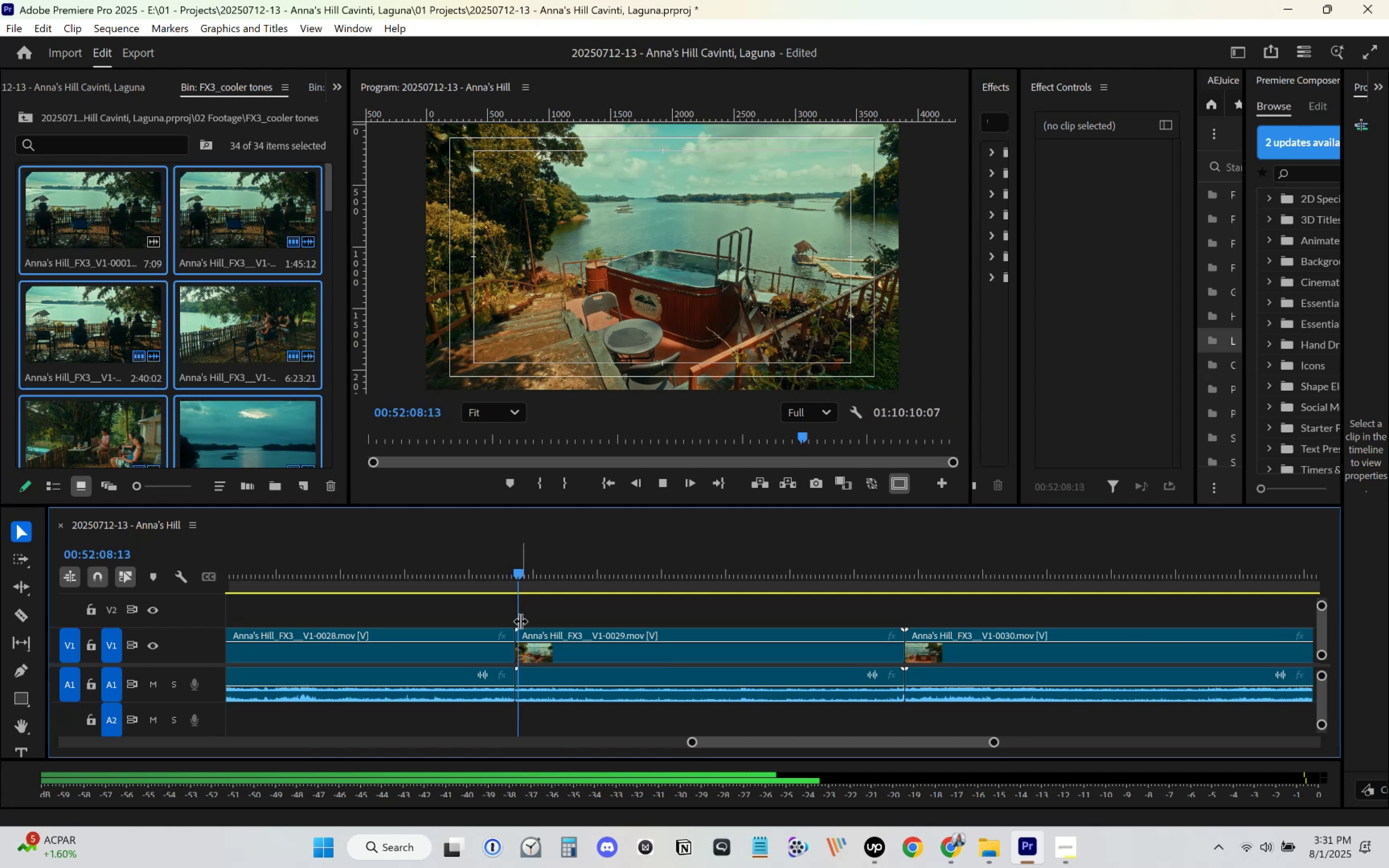 
left_click_drag(start_coordinate=[527, 579], to_coordinate=[567, 581])
 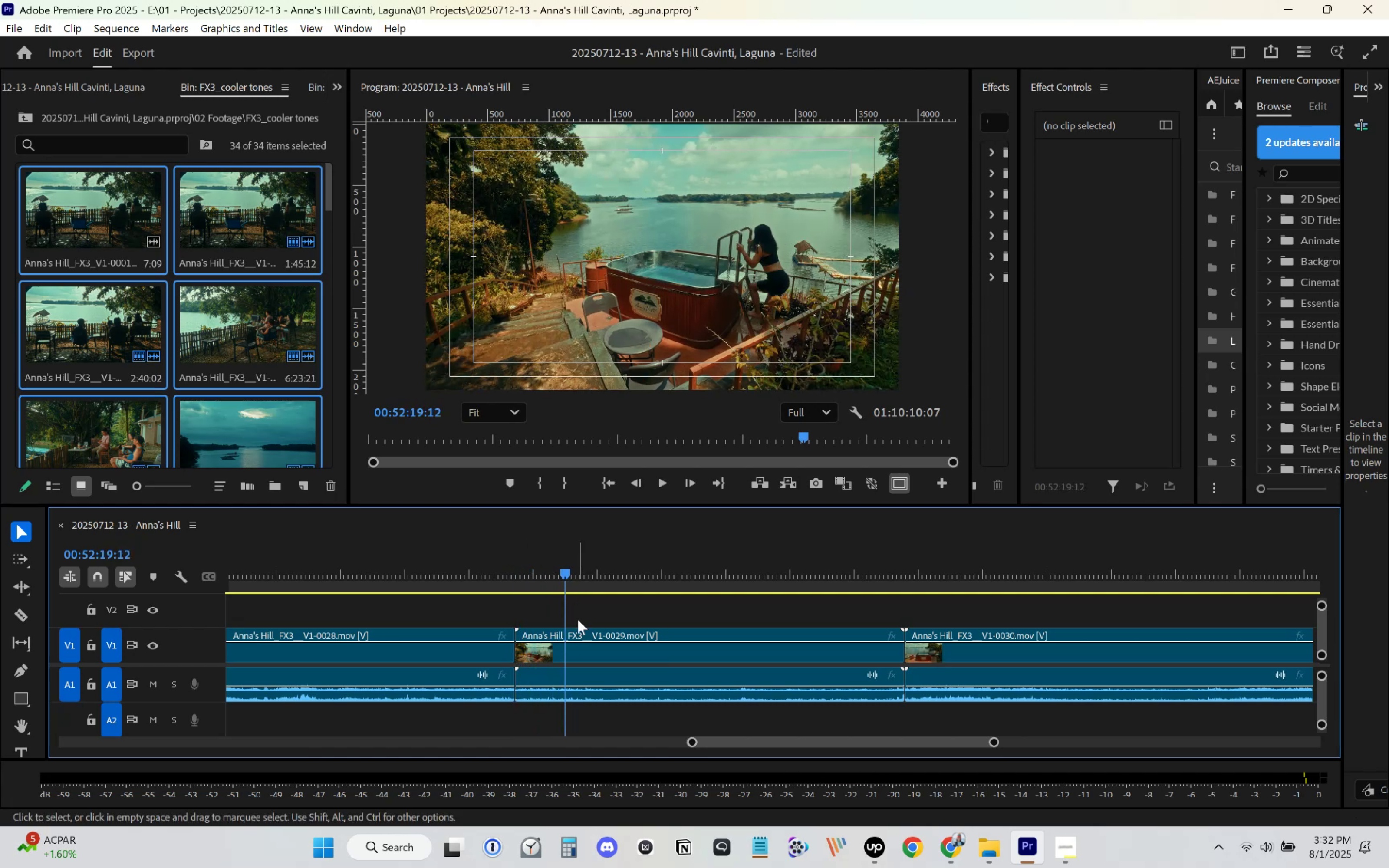 
type(cv)
 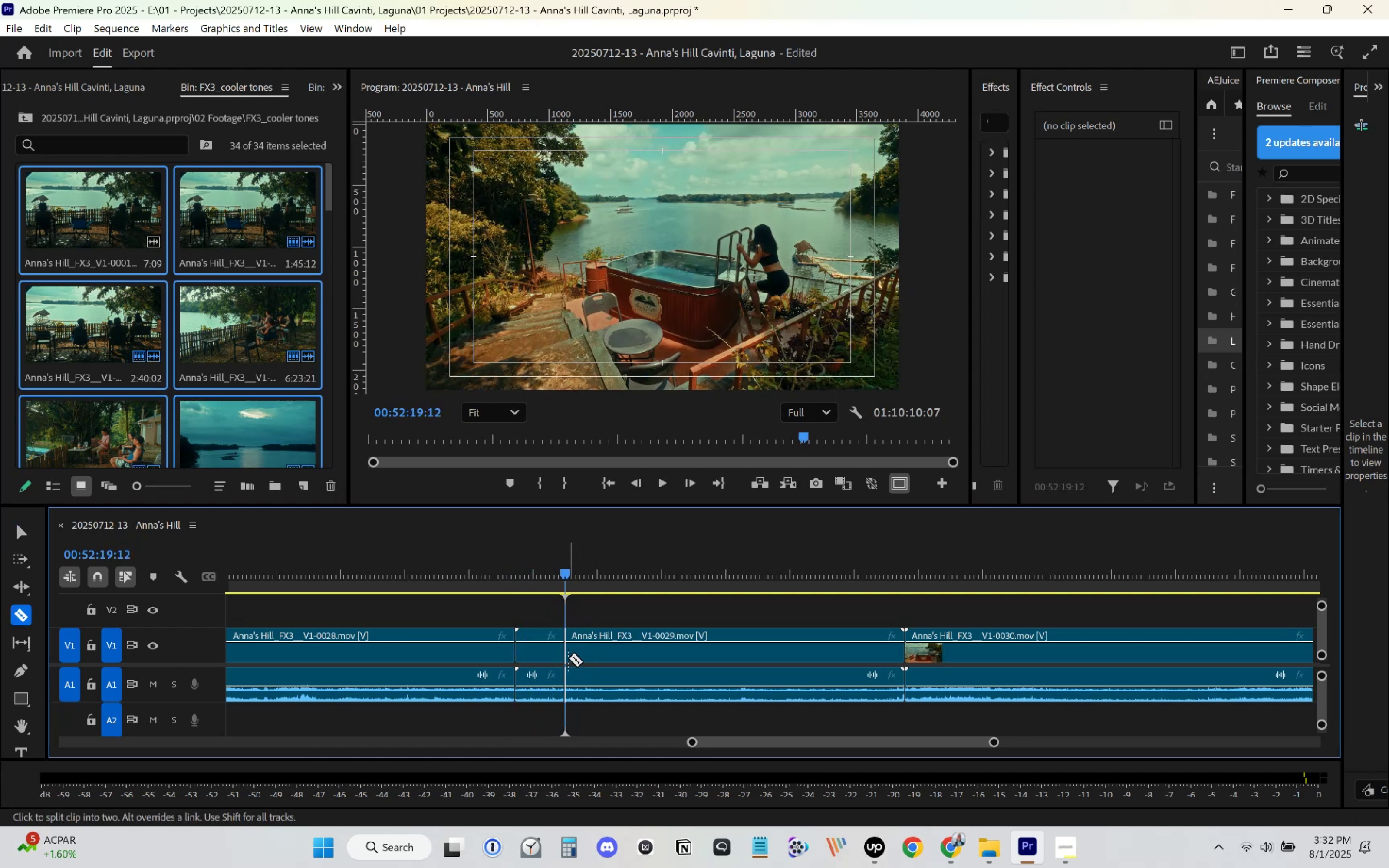 
left_click([568, 658])
 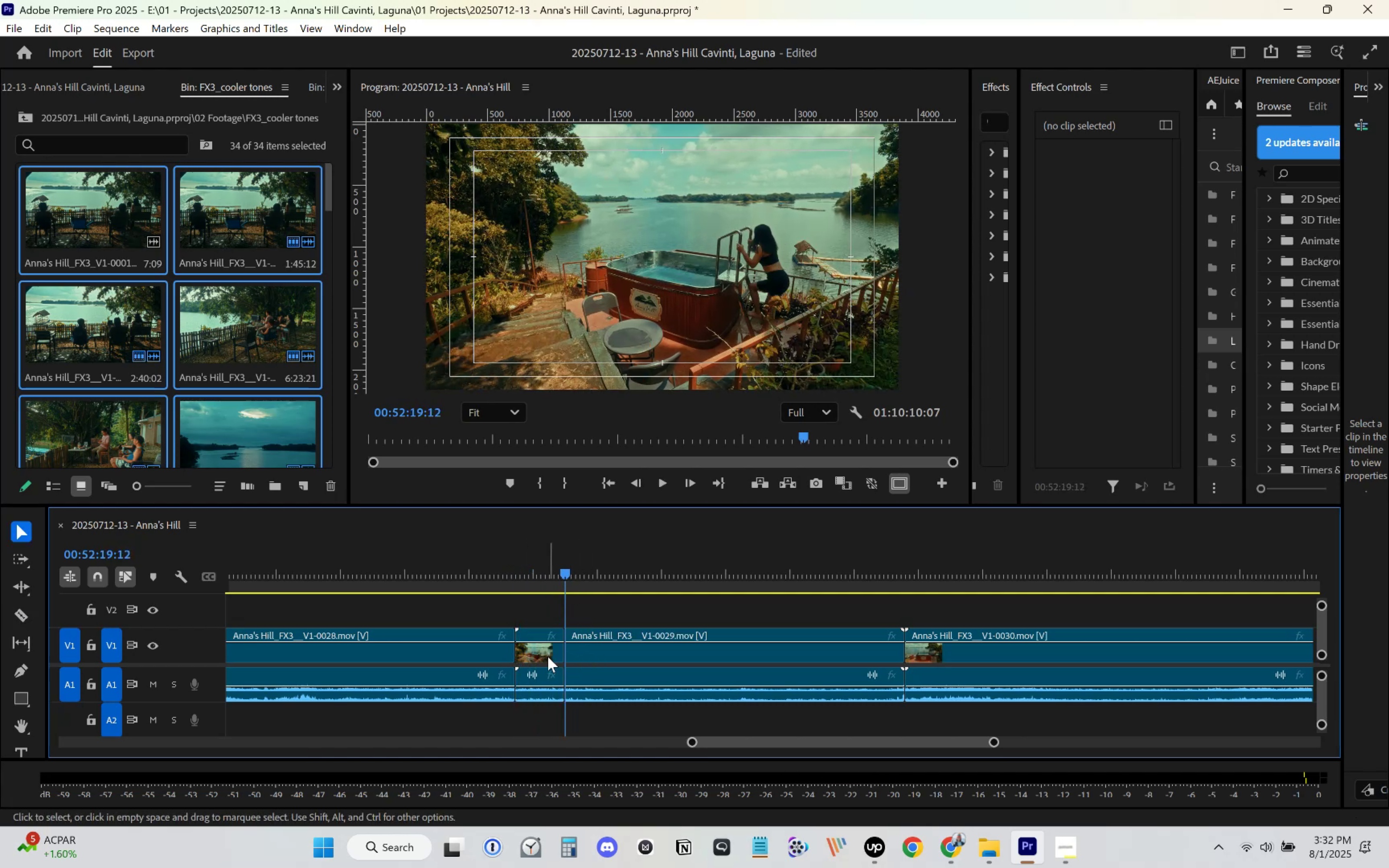 
double_click([547, 657])
 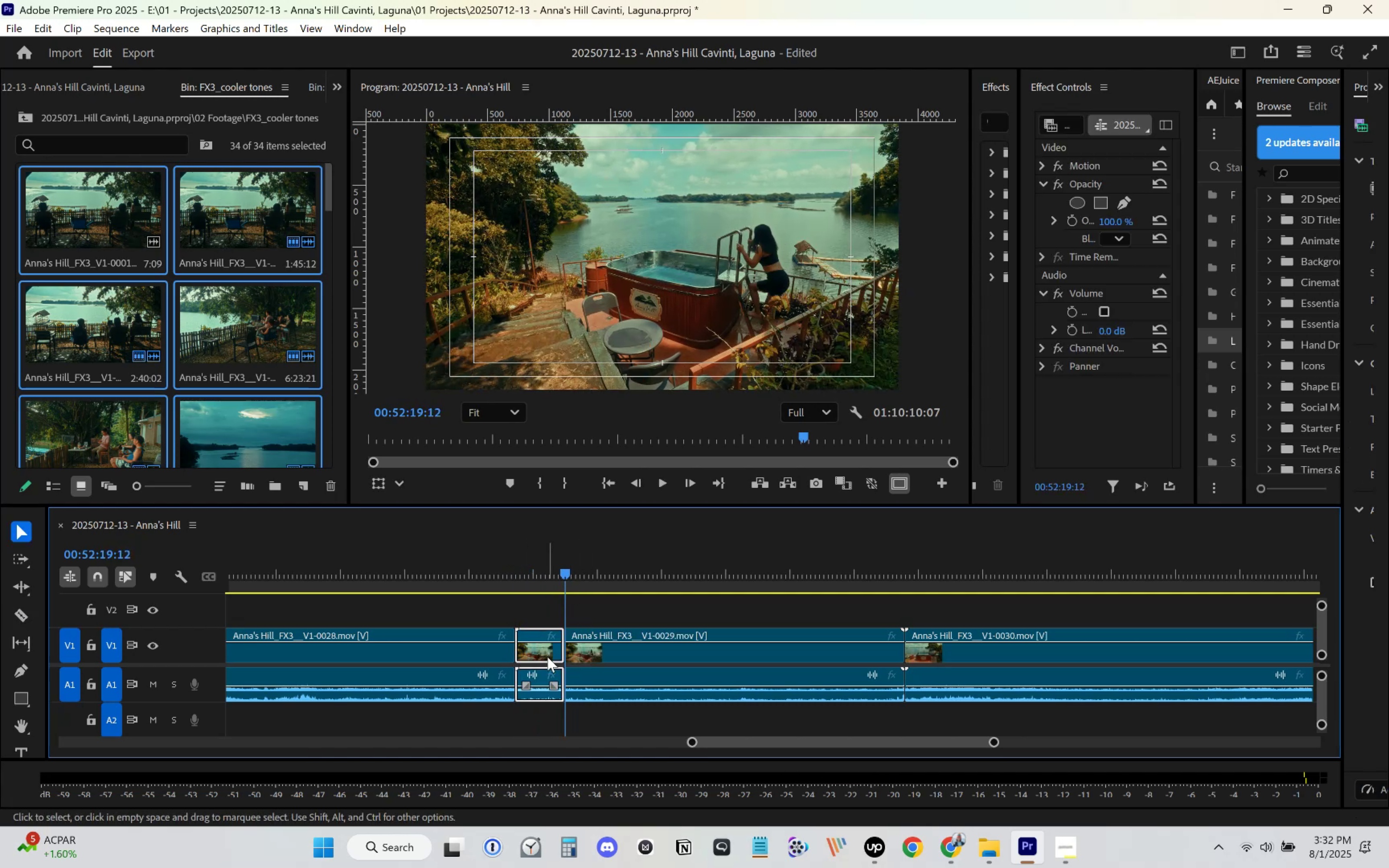 
key(Delete)
 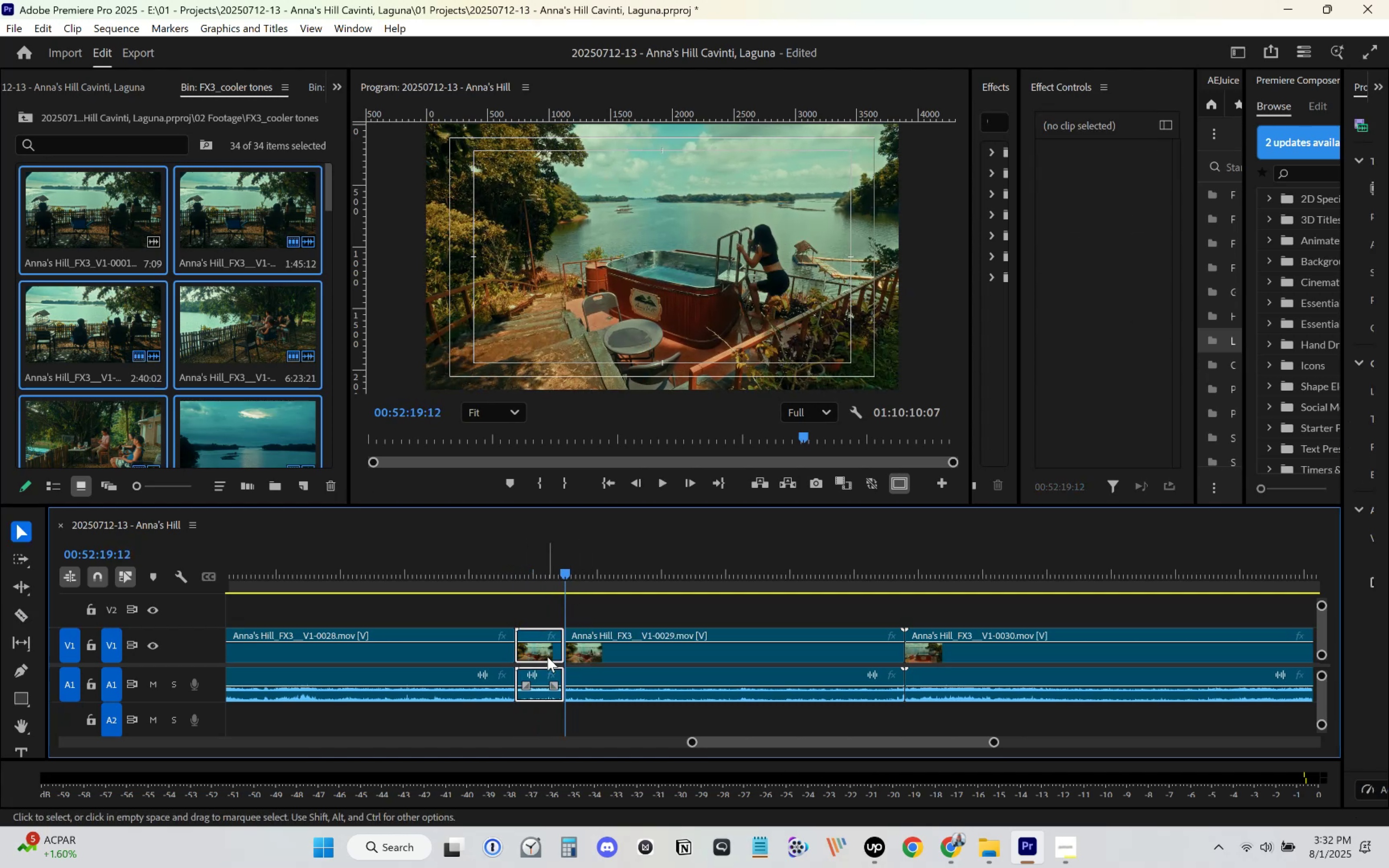 
left_click([547, 657])
 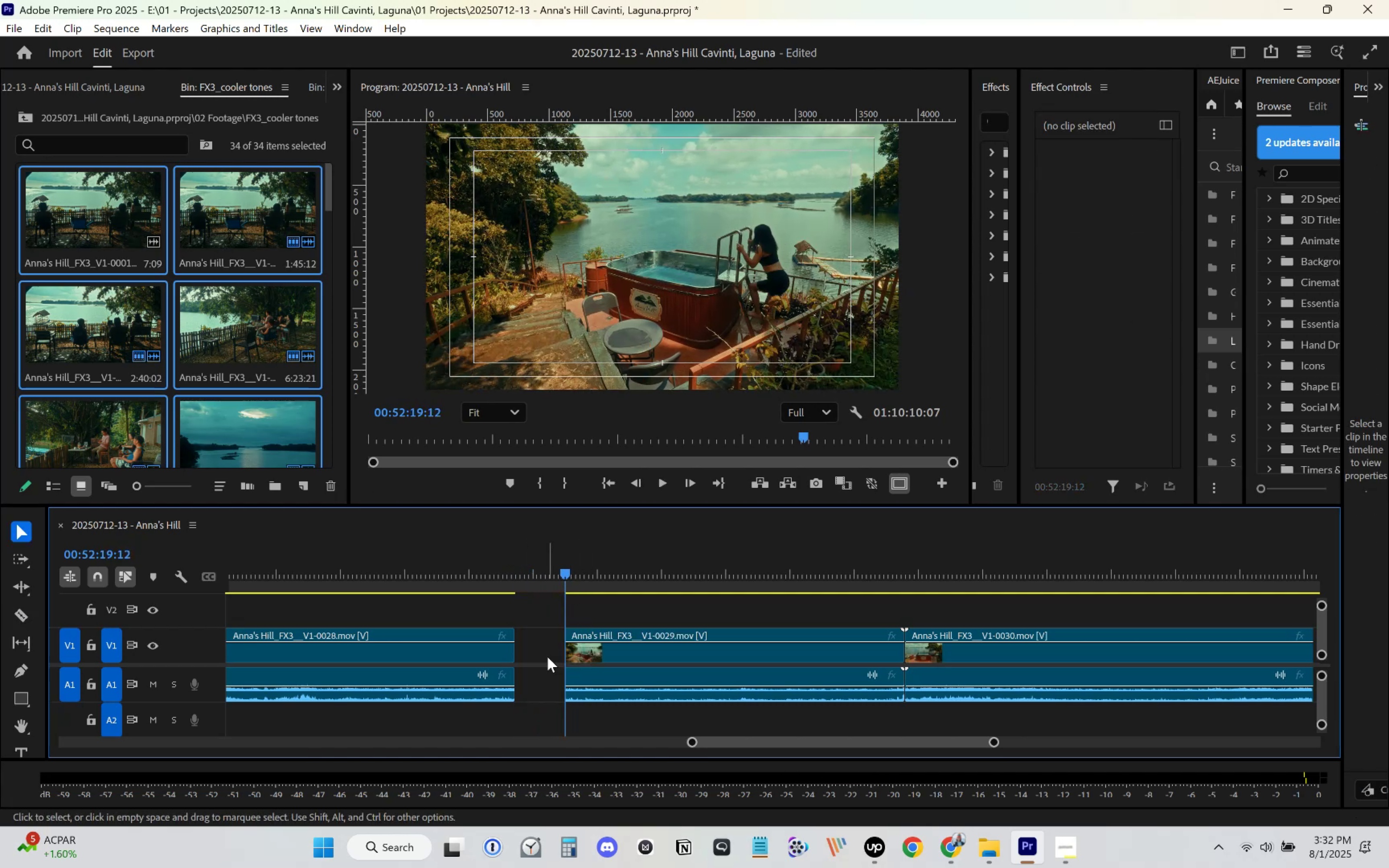 
key(Delete)
 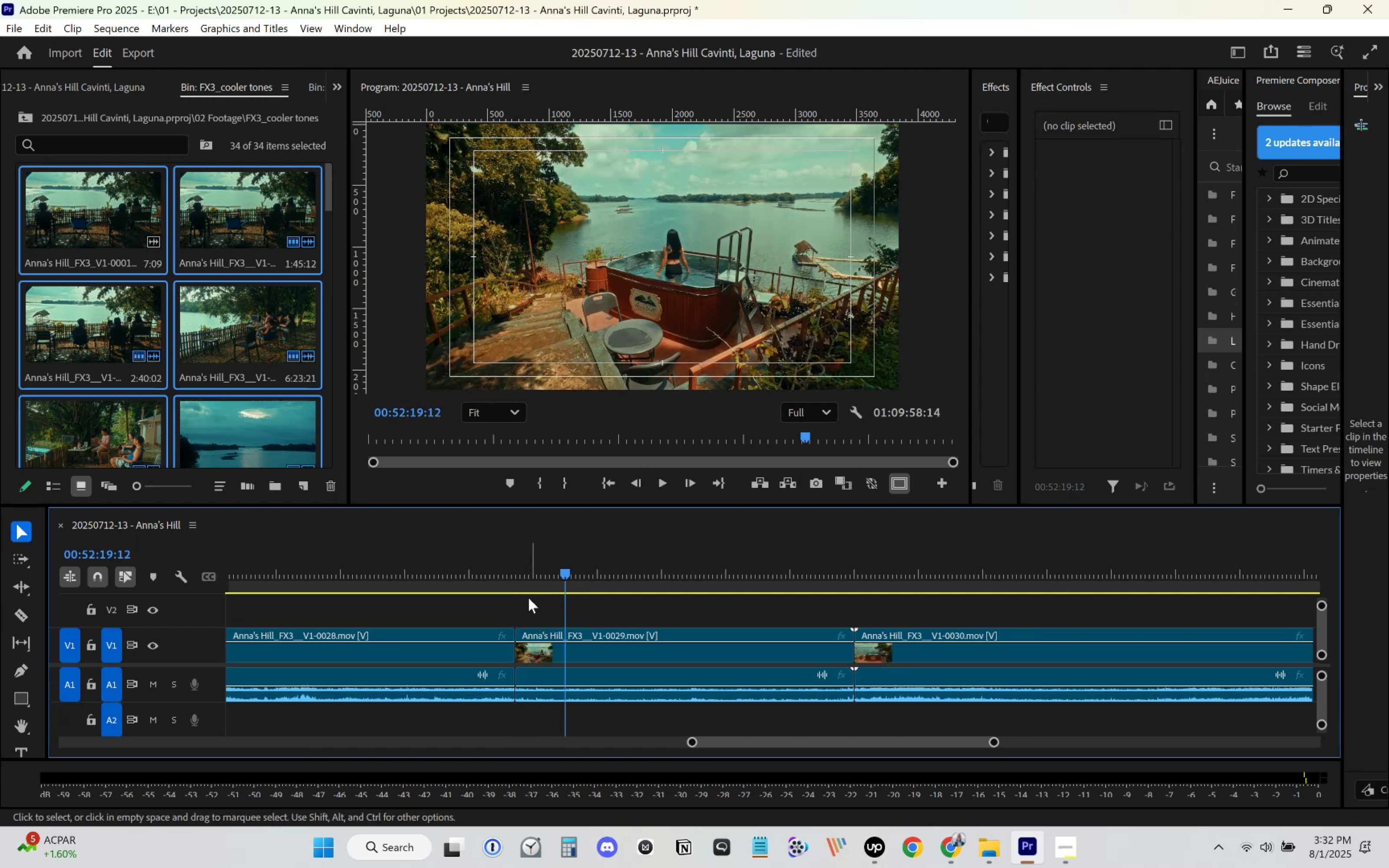 
left_click_drag(start_coordinate=[511, 571], to_coordinate=[816, 615])
 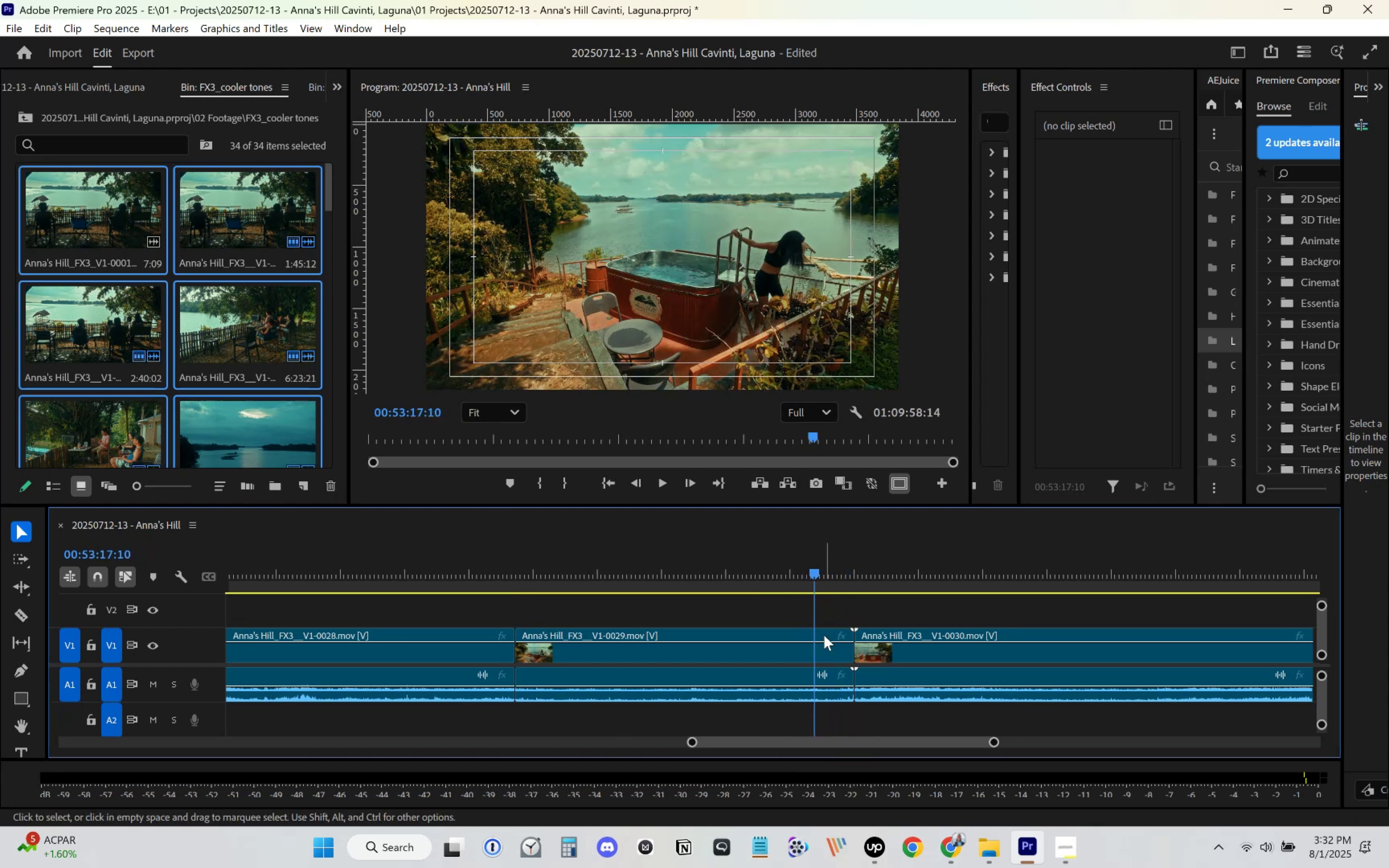 
key(C)
 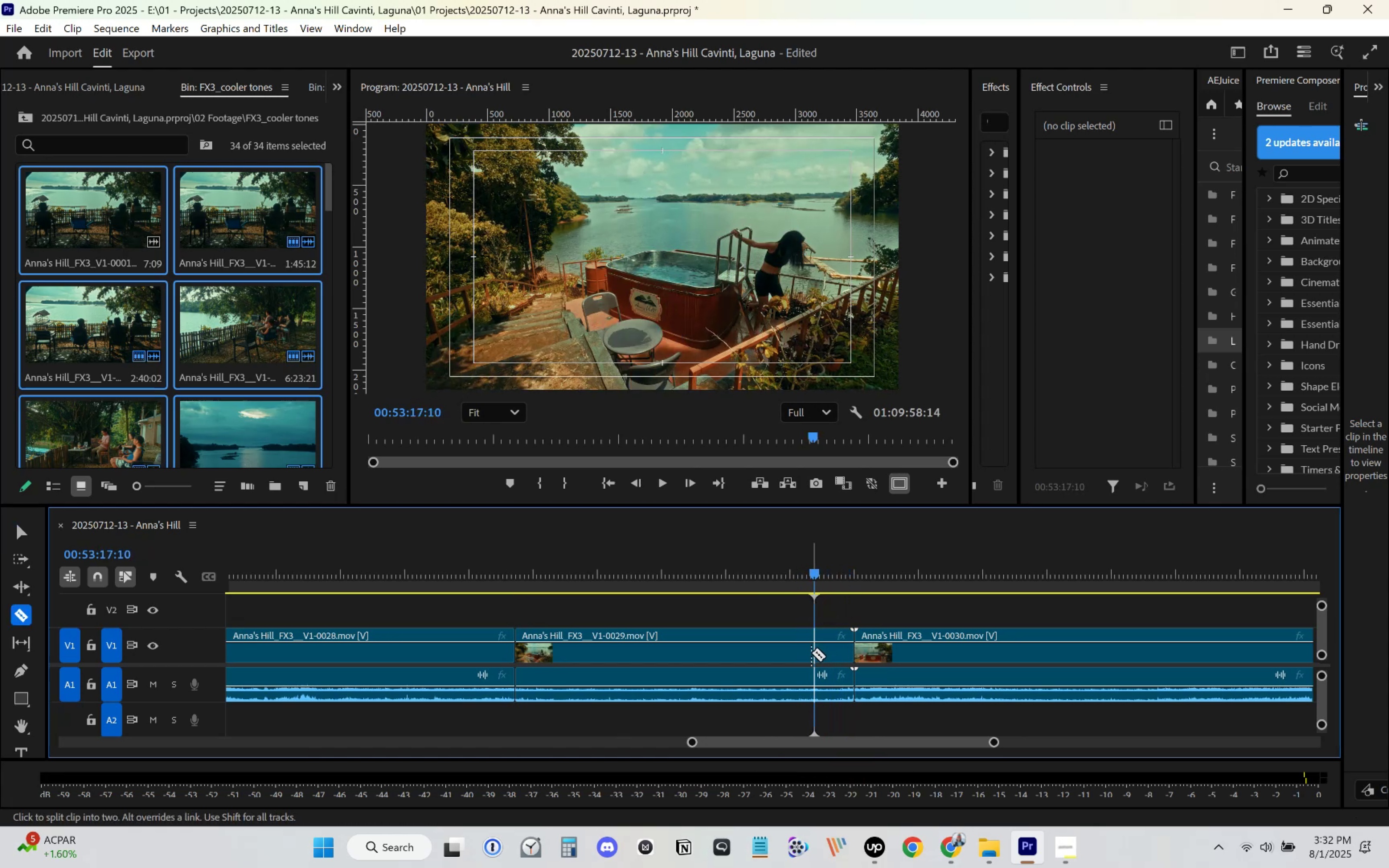 
left_click([812, 652])
 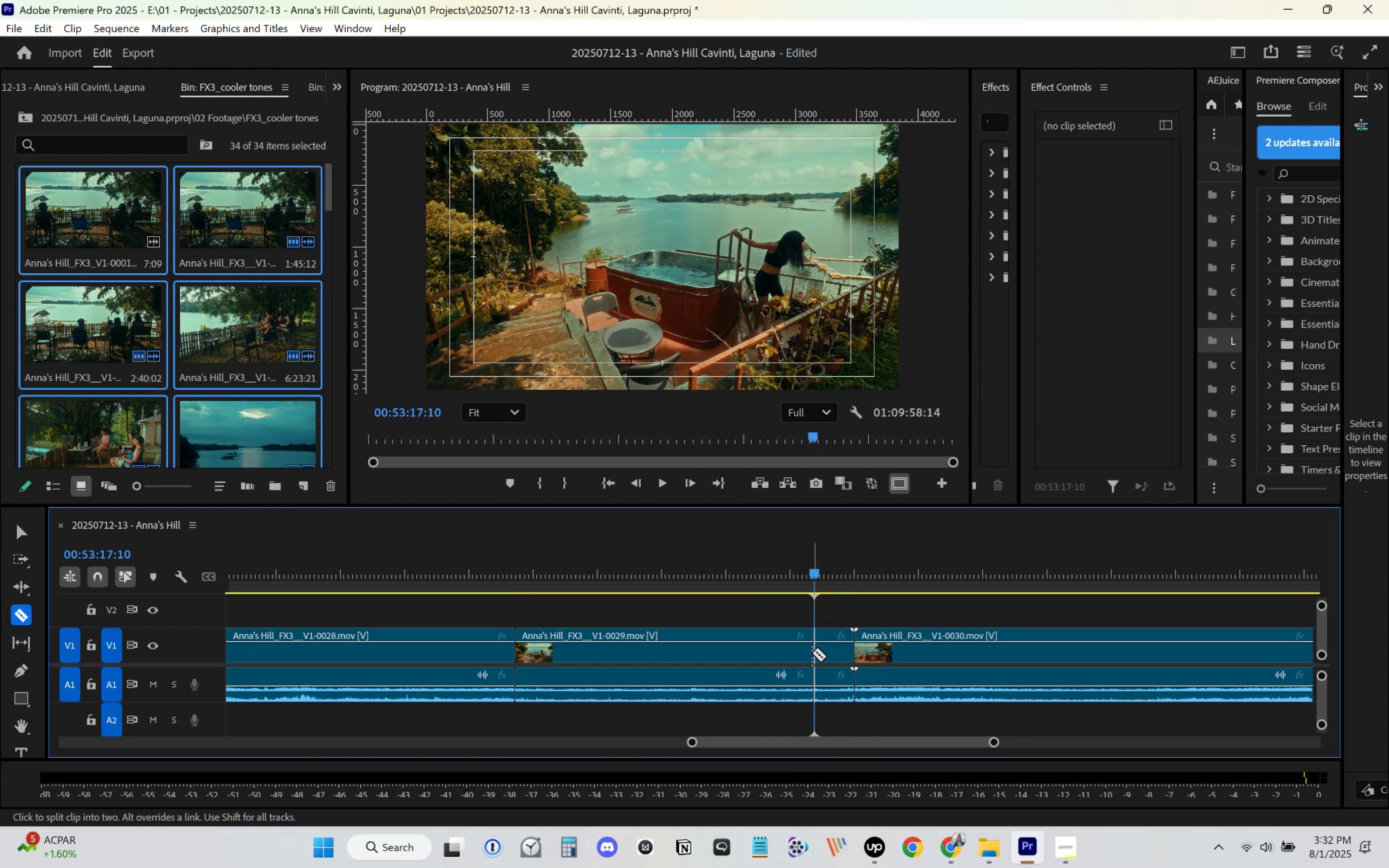 
key(V)
 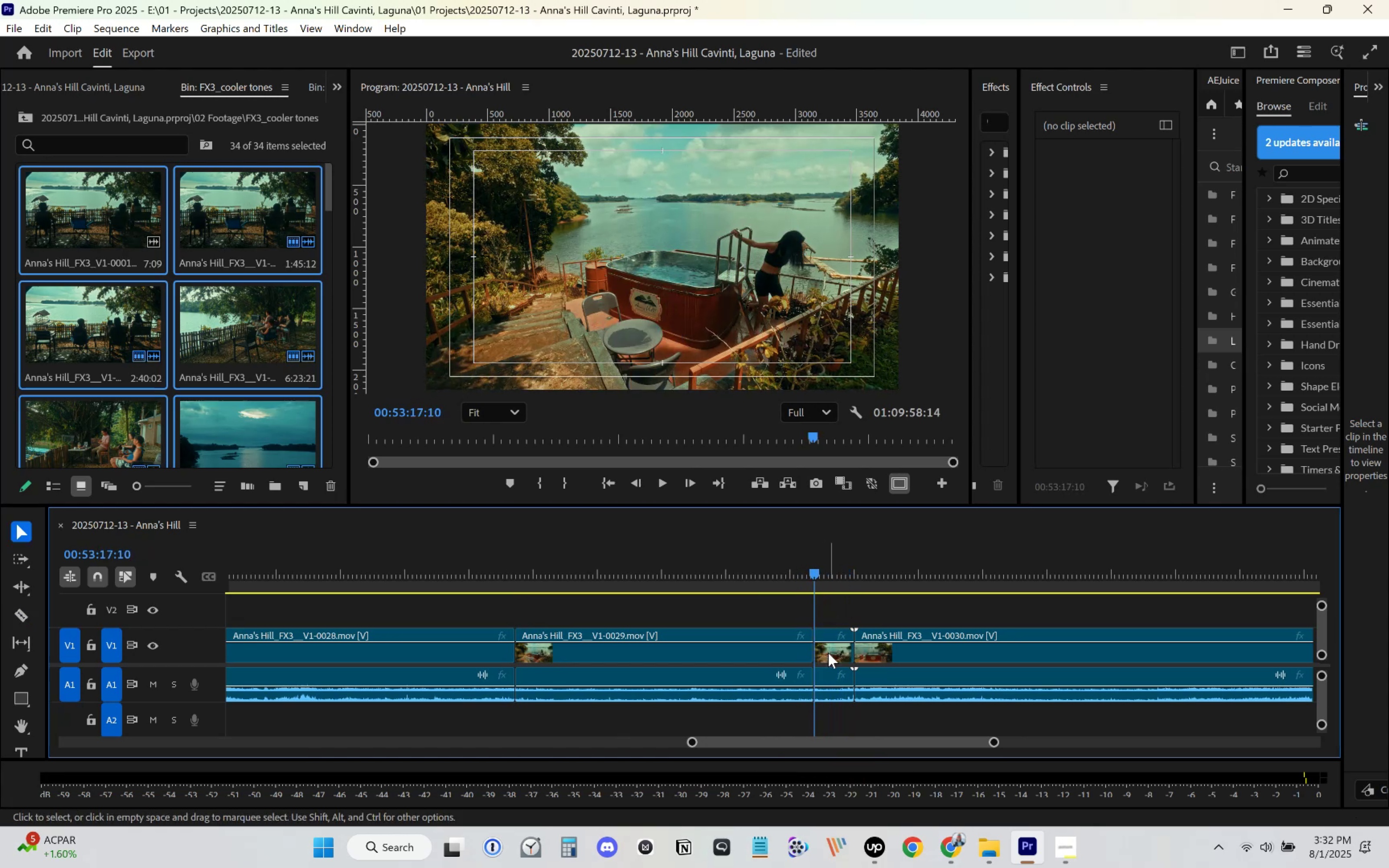 
double_click([828, 653])
 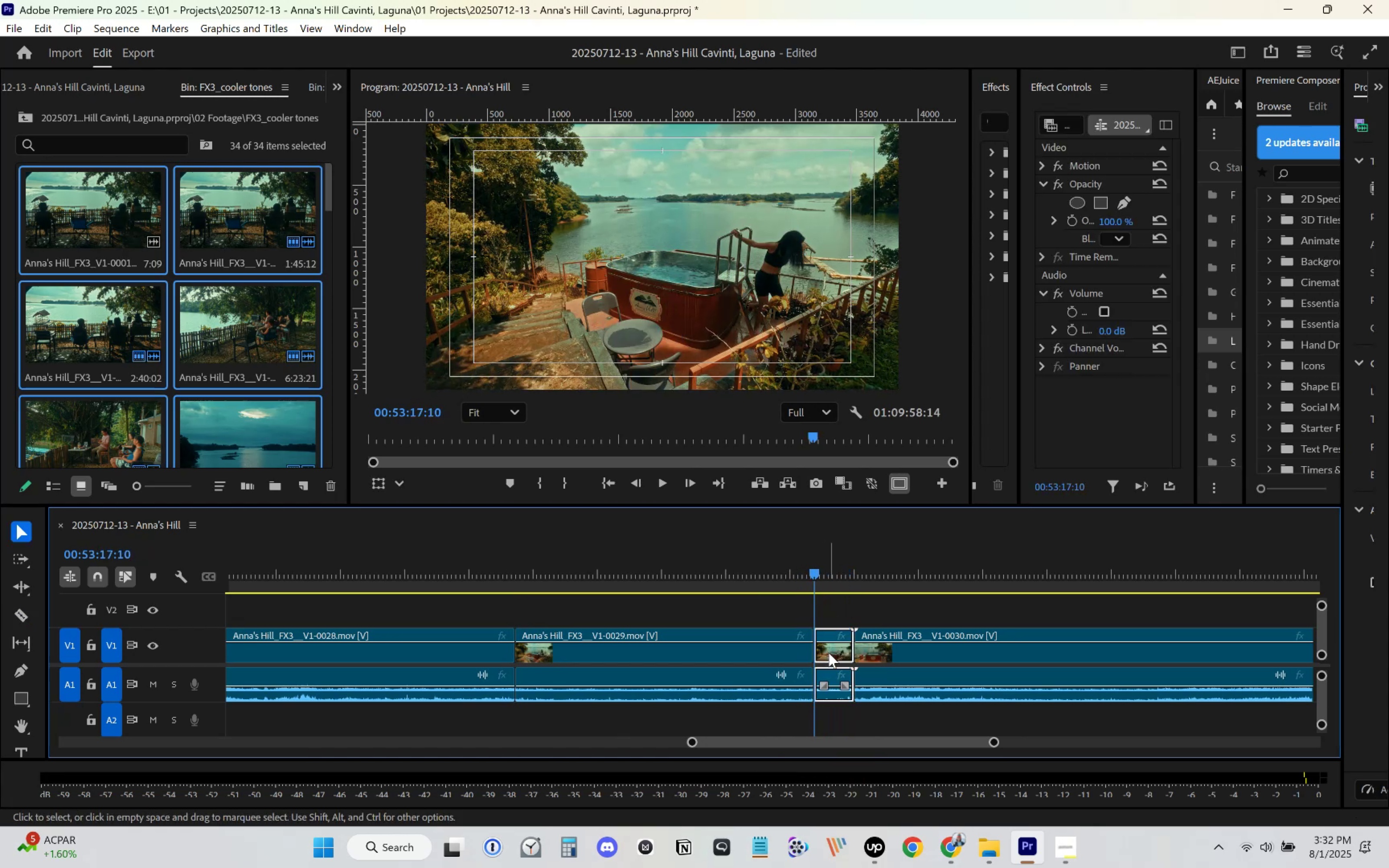 
key(Delete)
 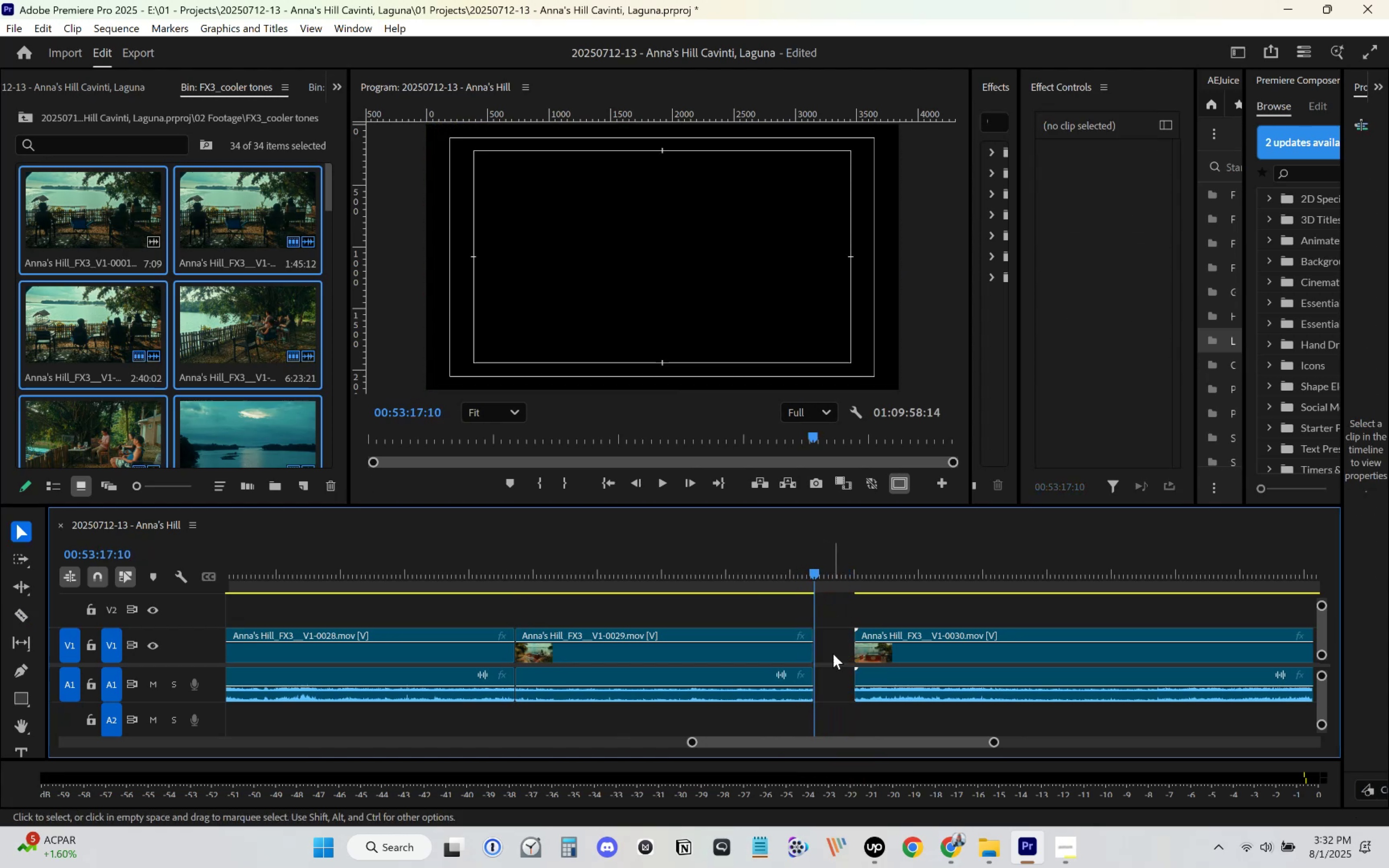 
left_click([833, 654])
 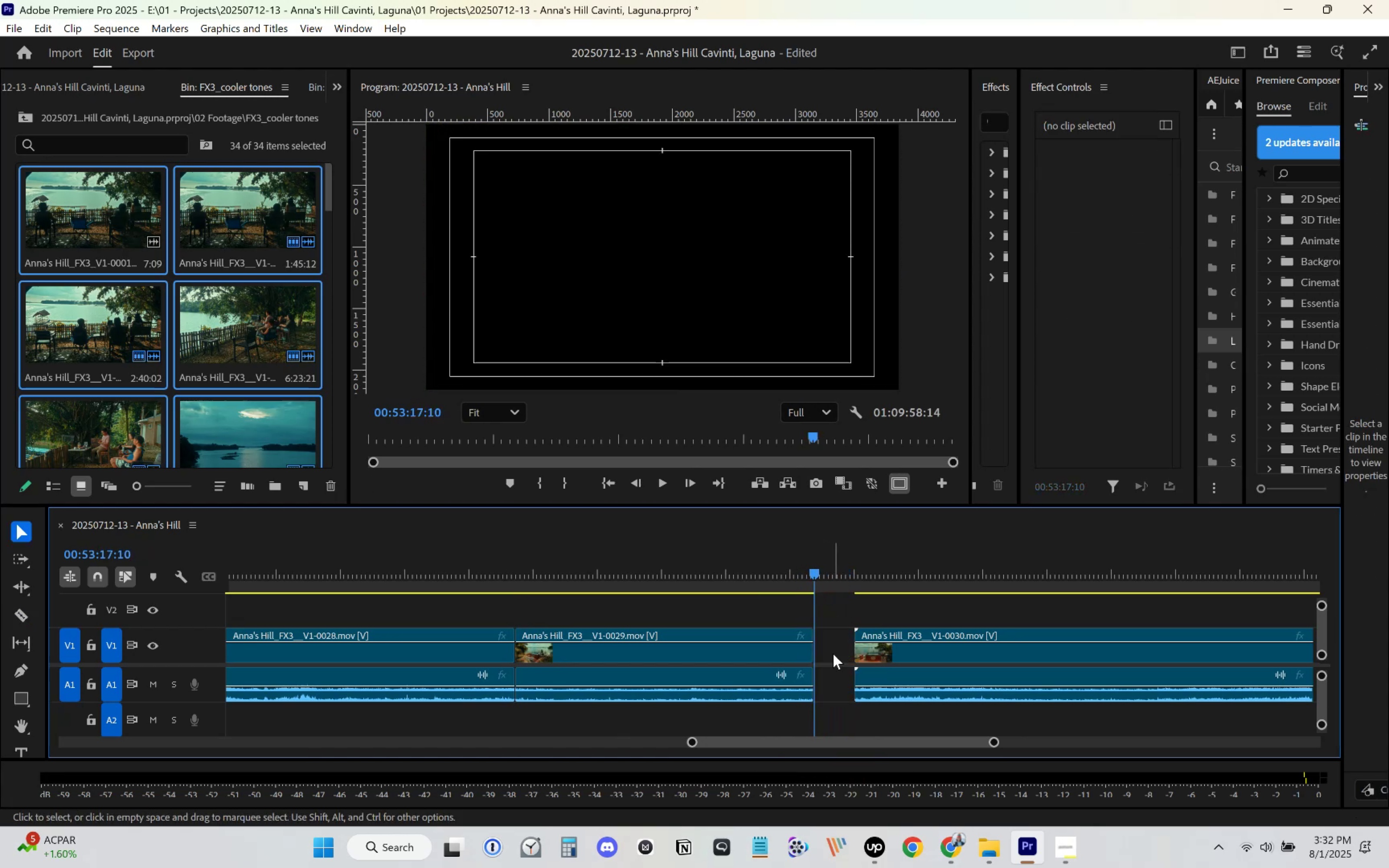 
key(Delete)
 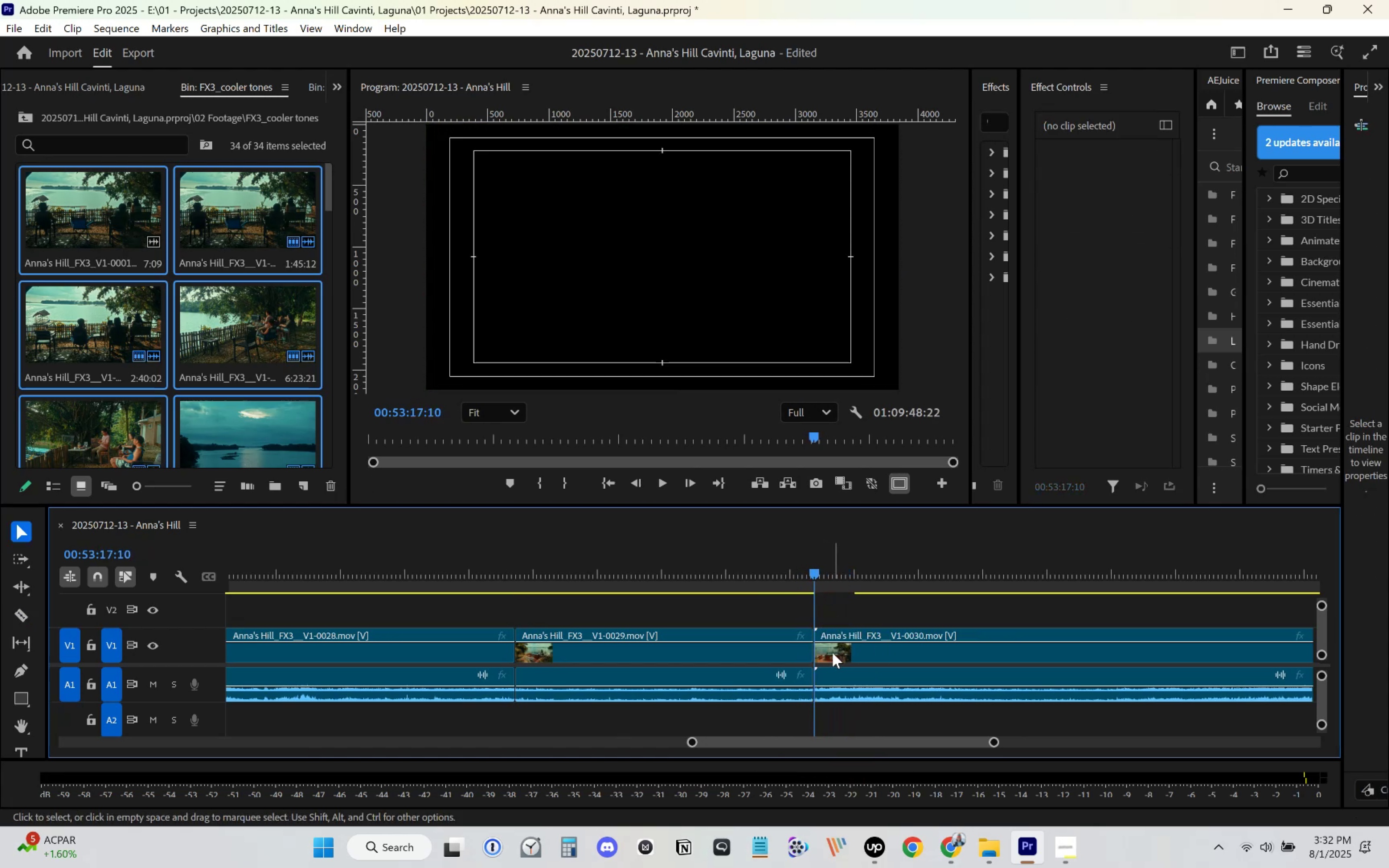 
scroll: coordinate [803, 647], scroll_direction: down, amount: 7.0
 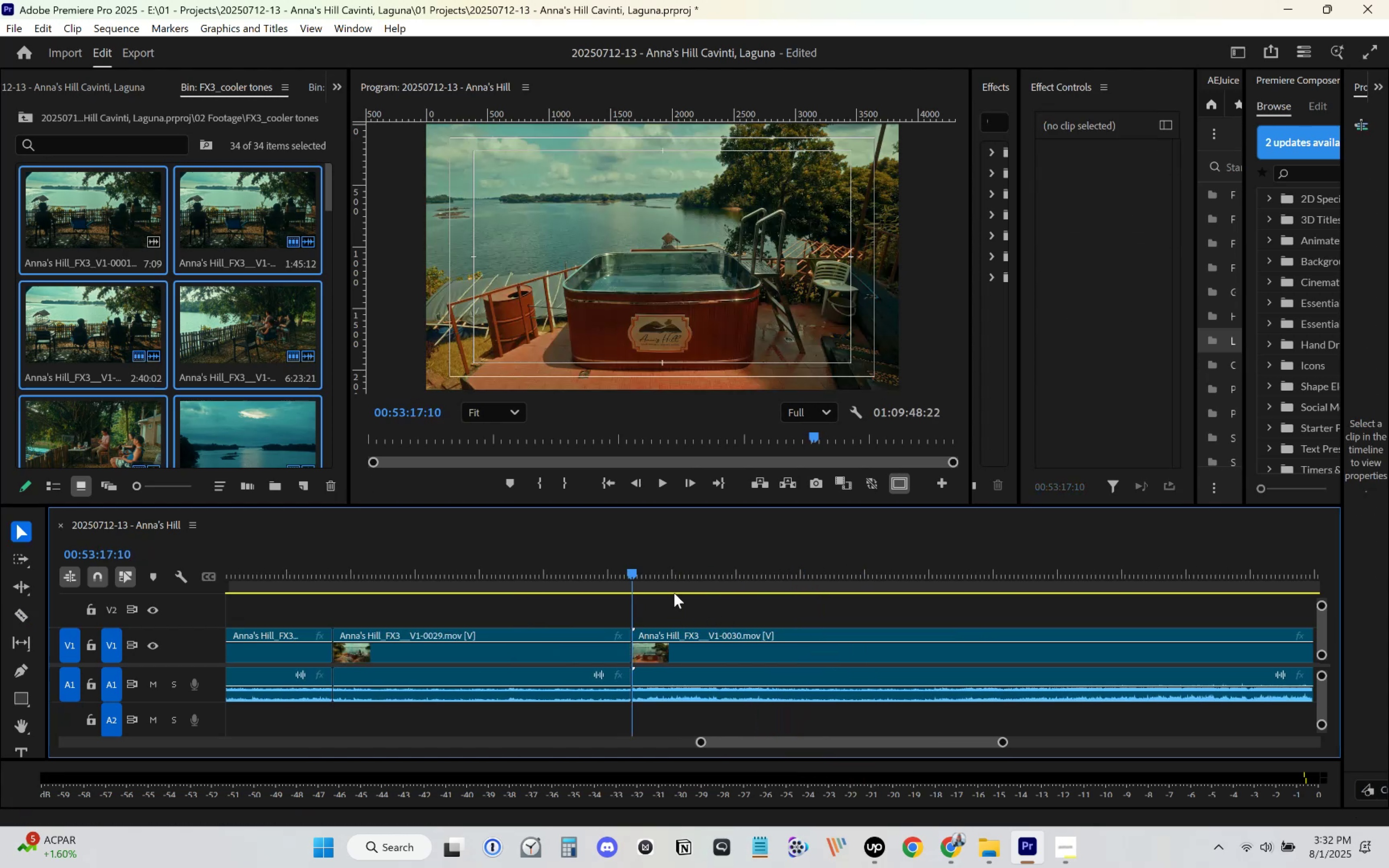 
left_click_drag(start_coordinate=[639, 572], to_coordinate=[707, 575])
 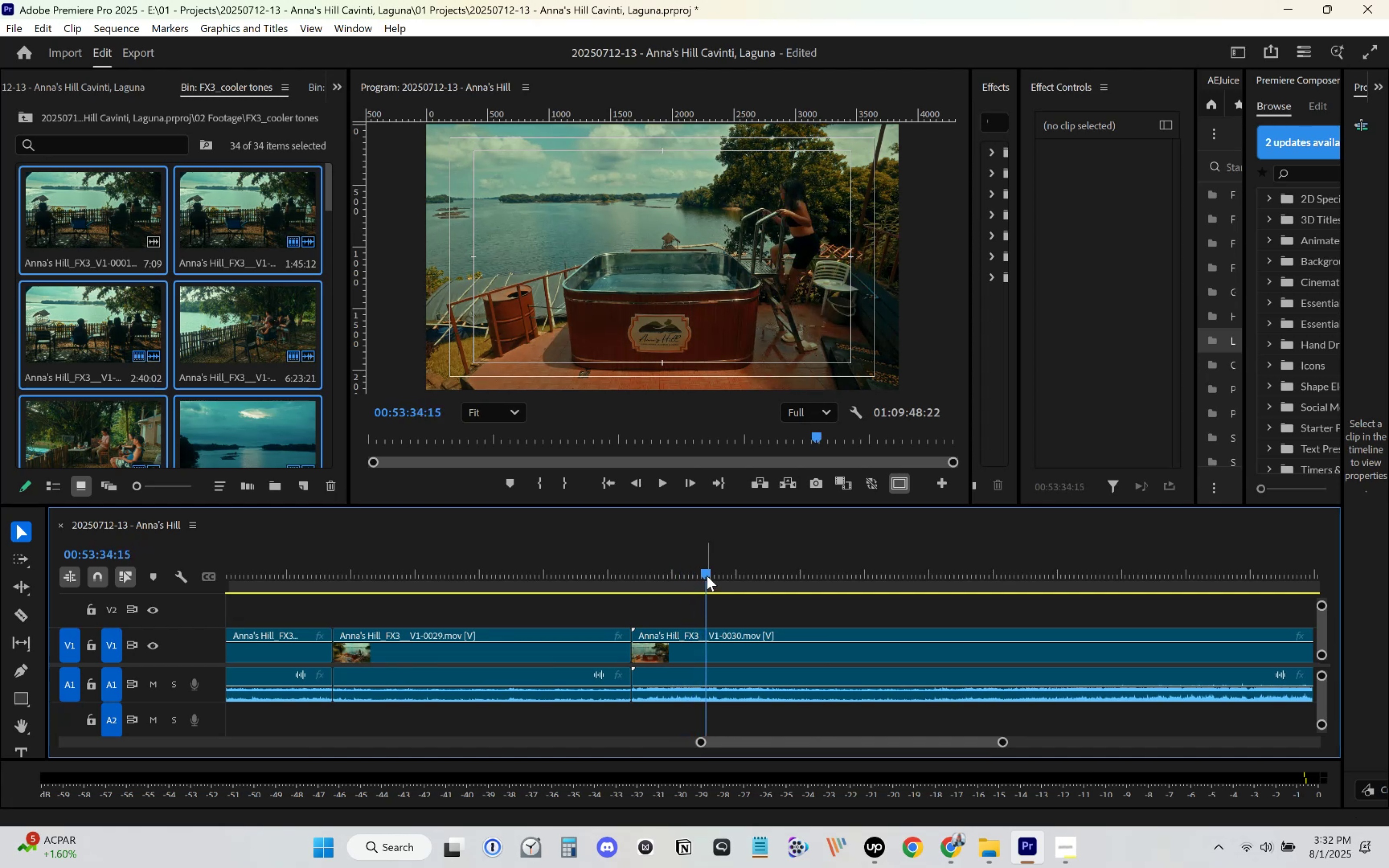 
key(C)
 